 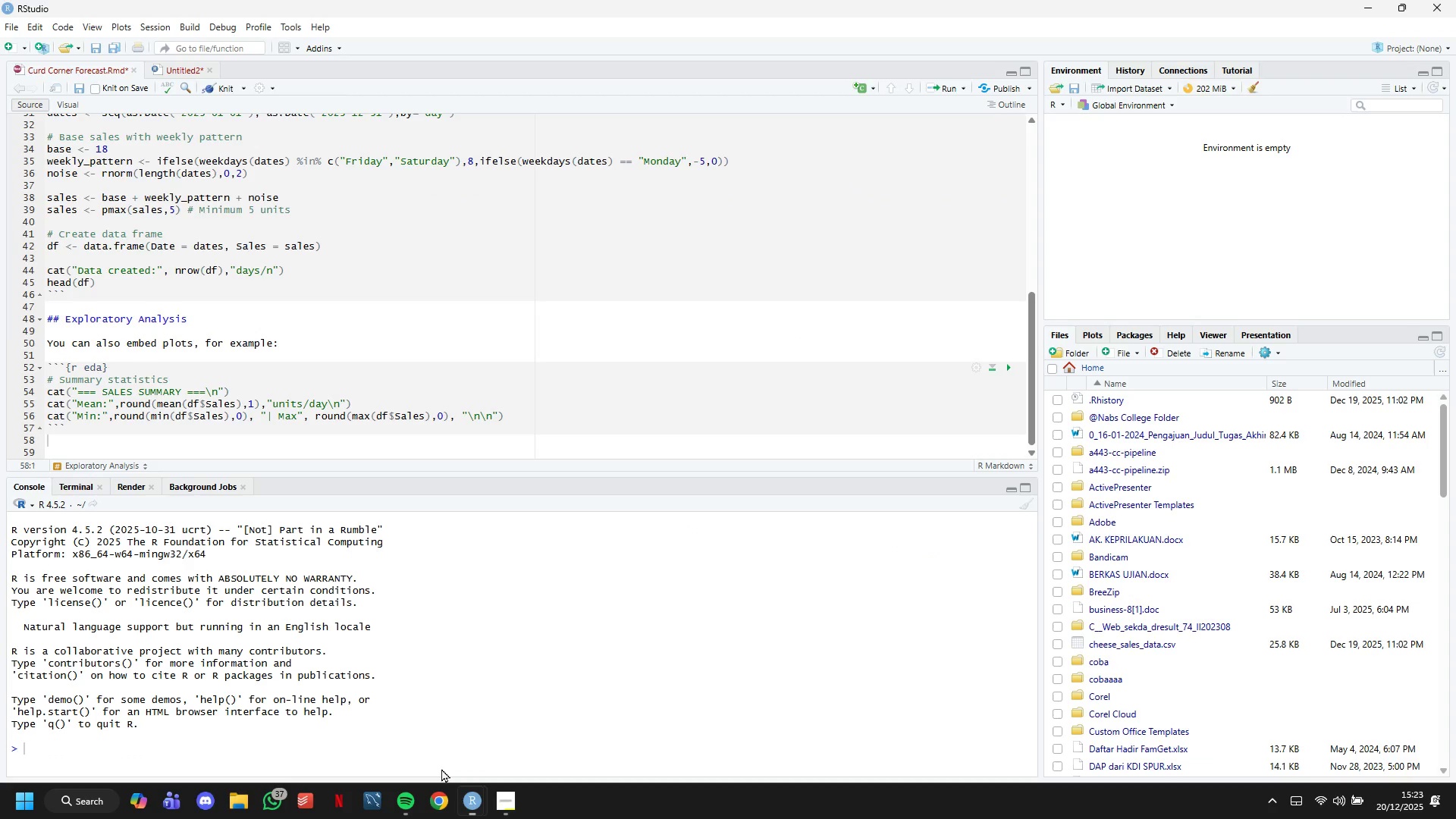 
scroll: coordinate [224, 423], scroll_direction: down, amount: 2.0
 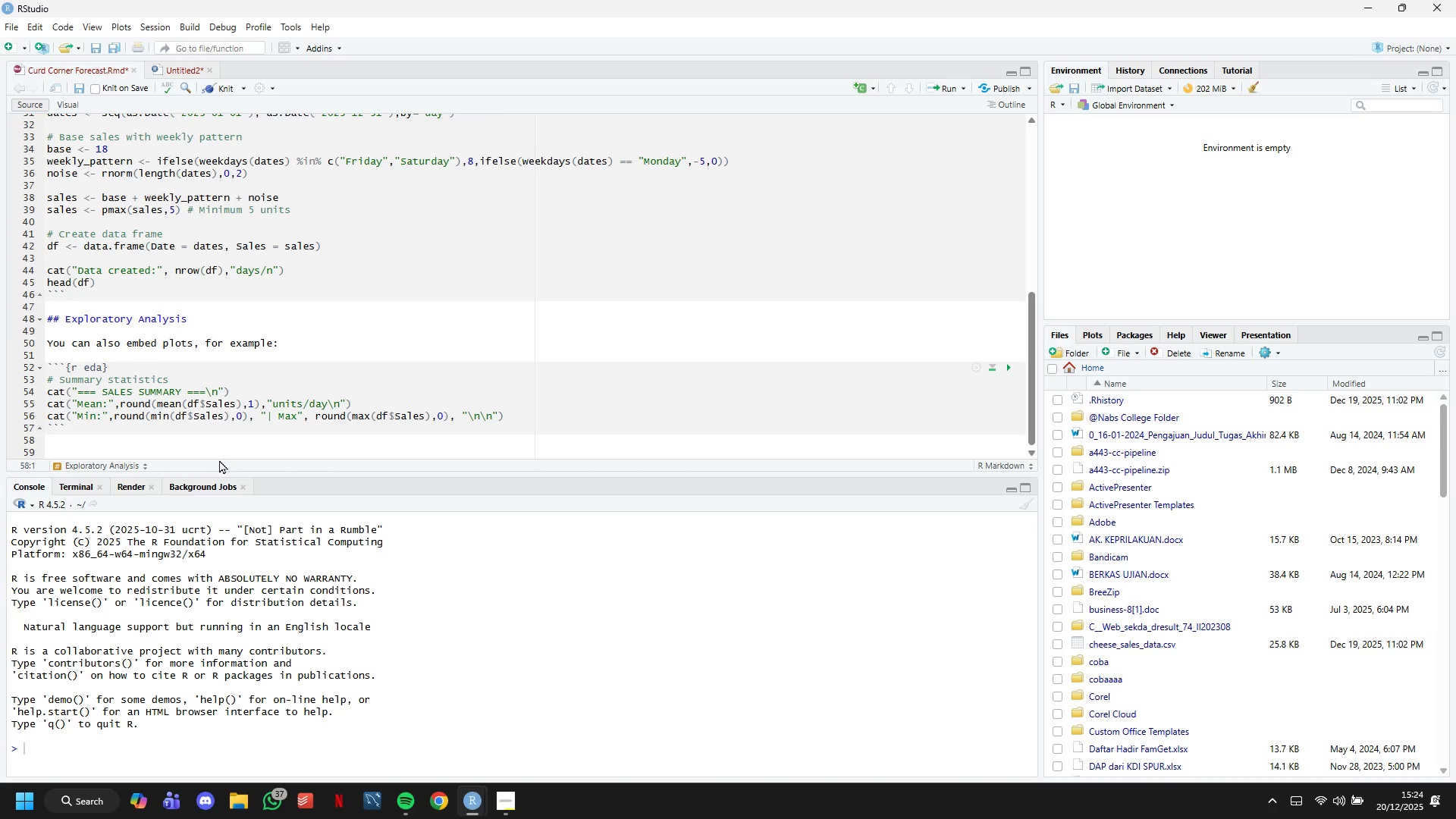 
wait(6.59)
 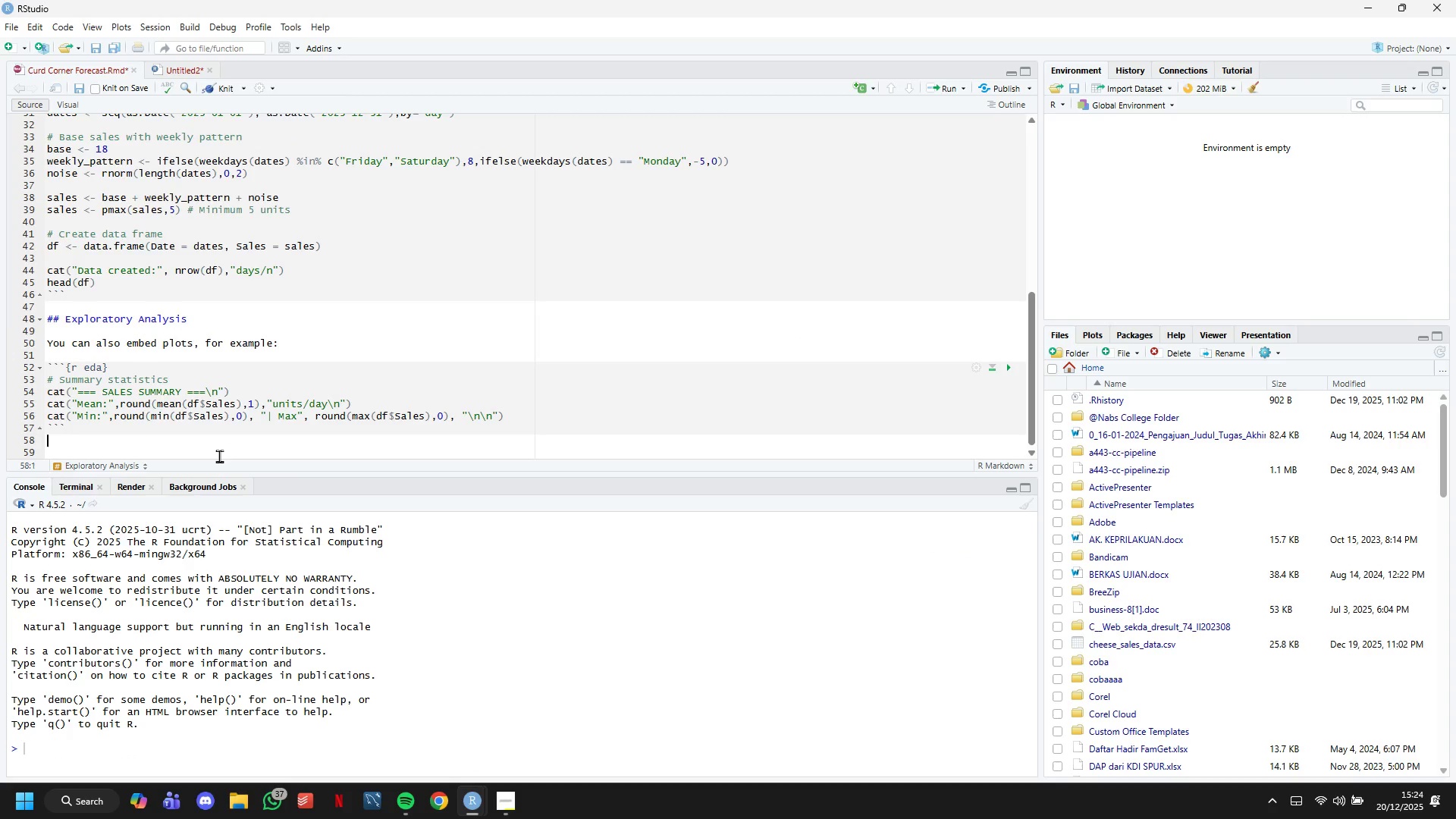 
scroll: coordinate [280, 359], scroll_direction: down, amount: 1.0
 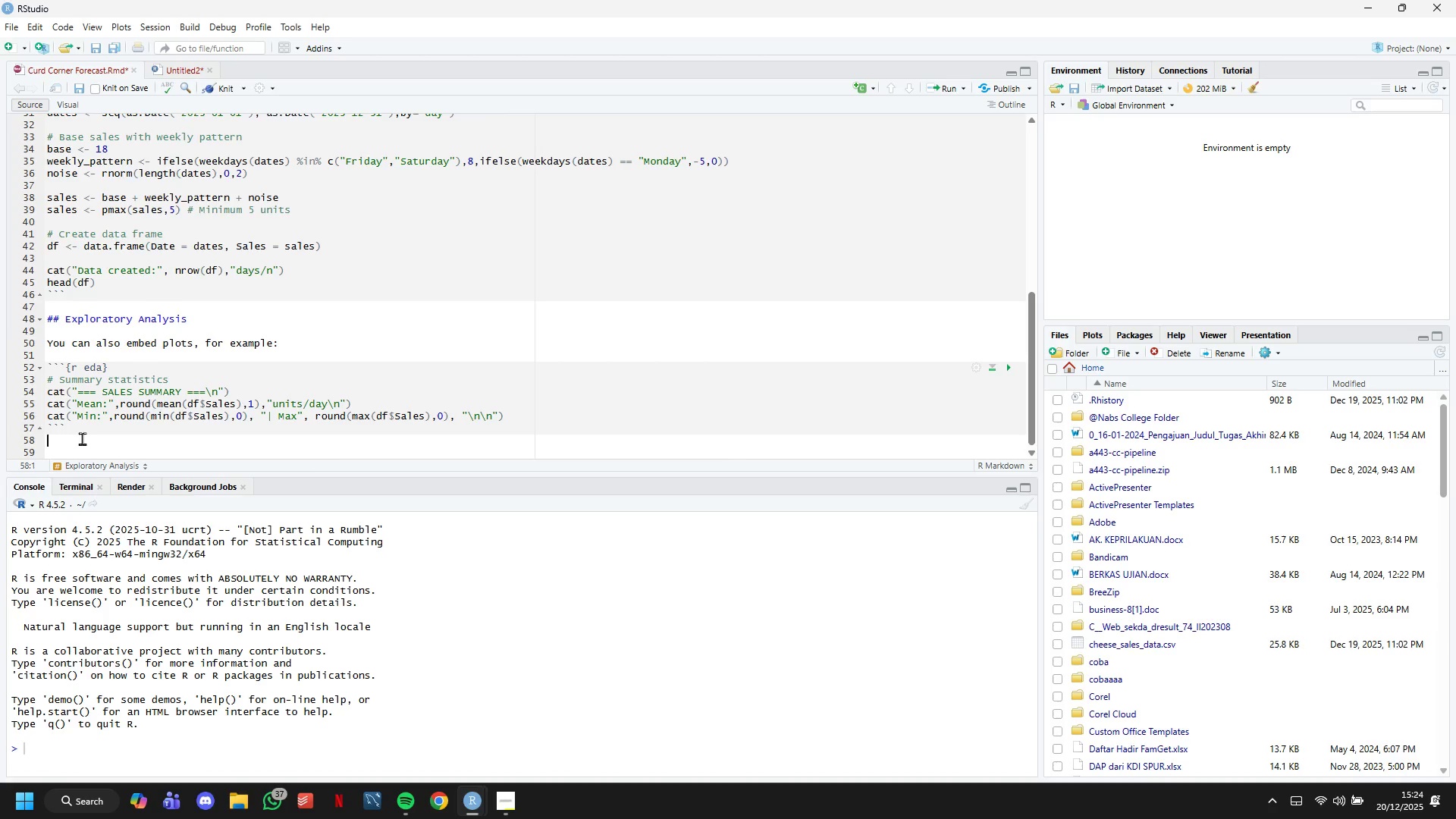 
left_click_drag(start_coordinate=[74, 439], to_coordinate=[17, 305])
 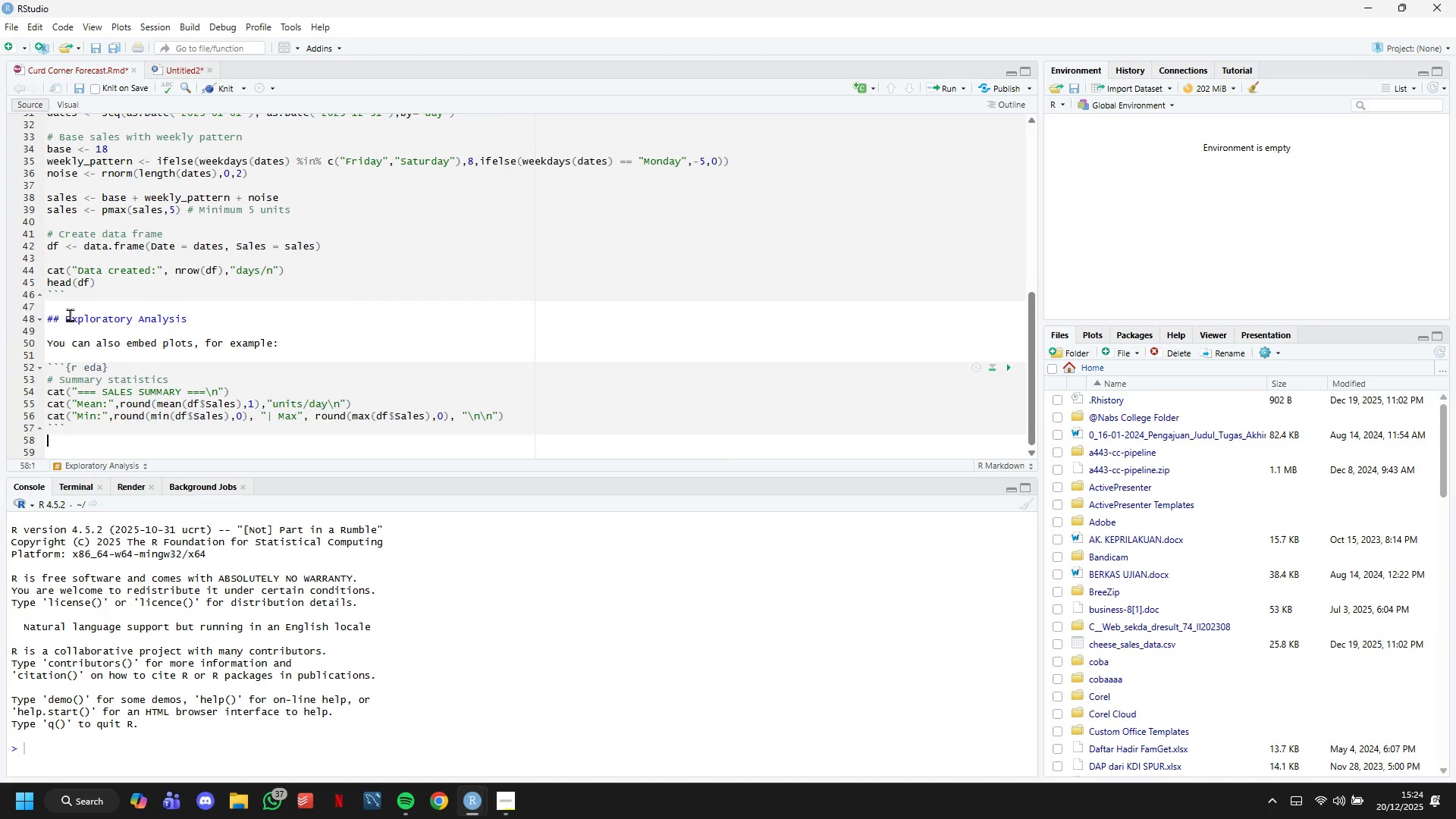 
key(Control+C)
 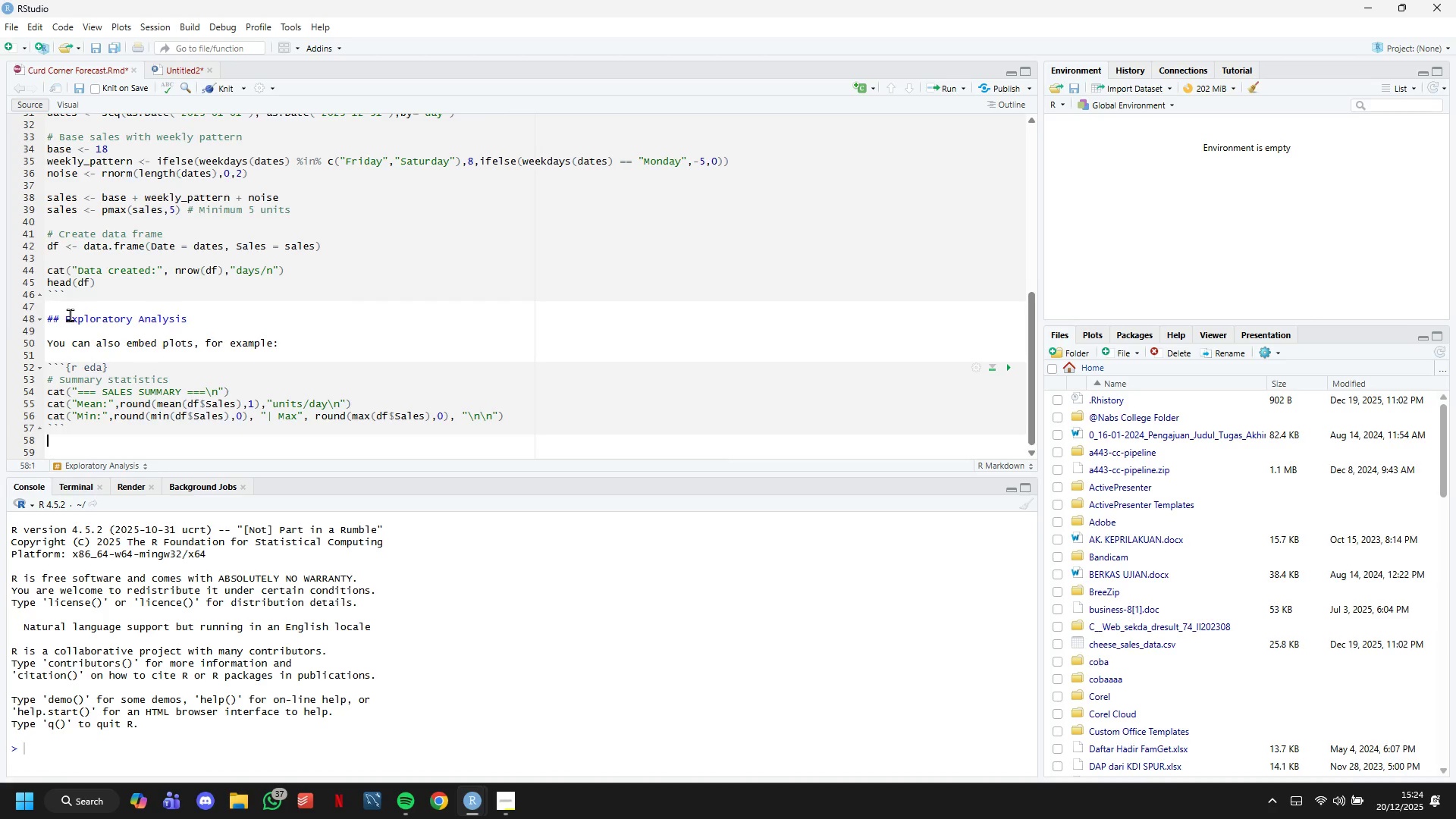 
key(ArrowRight)
 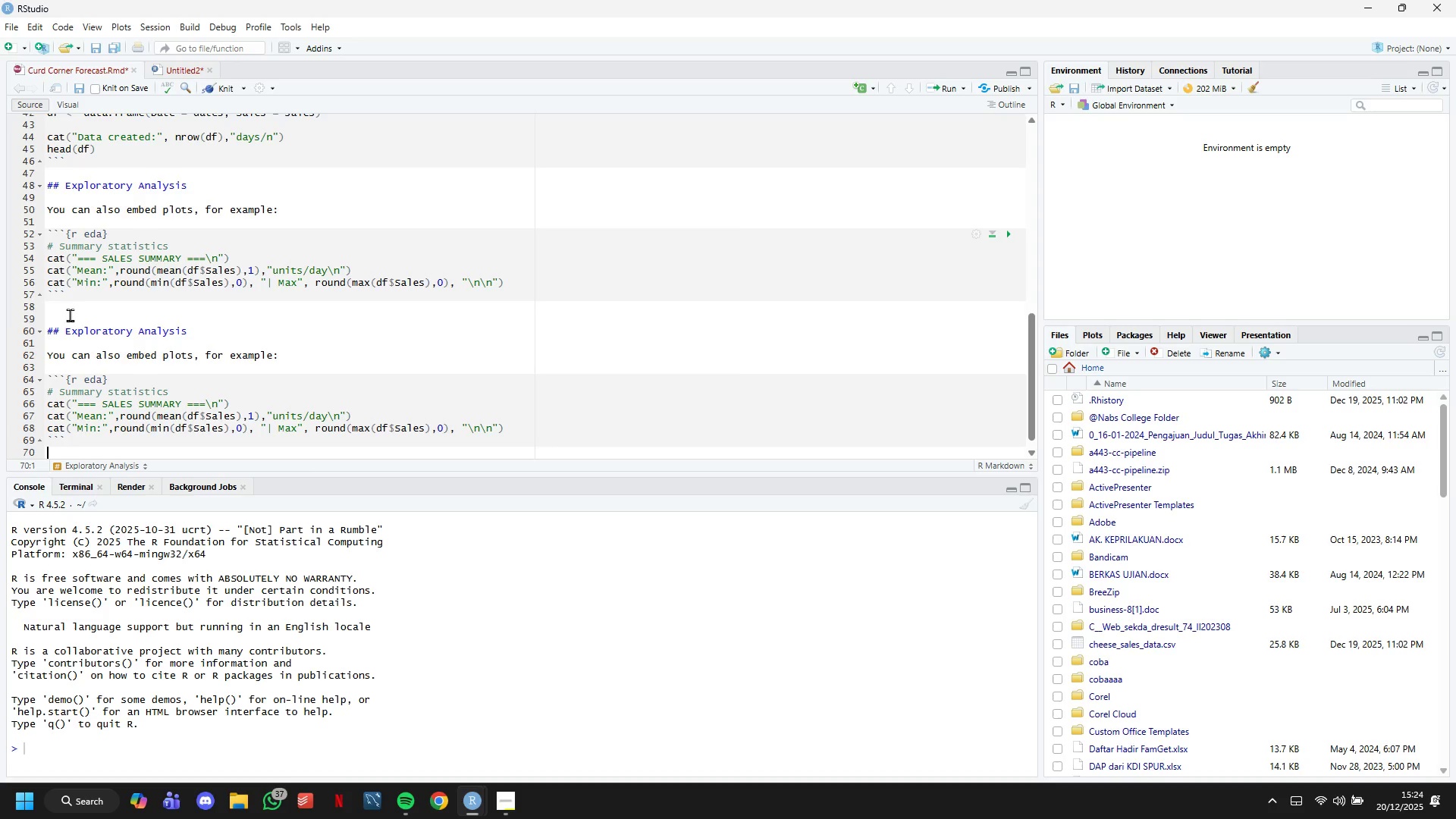 
key(Enter)
 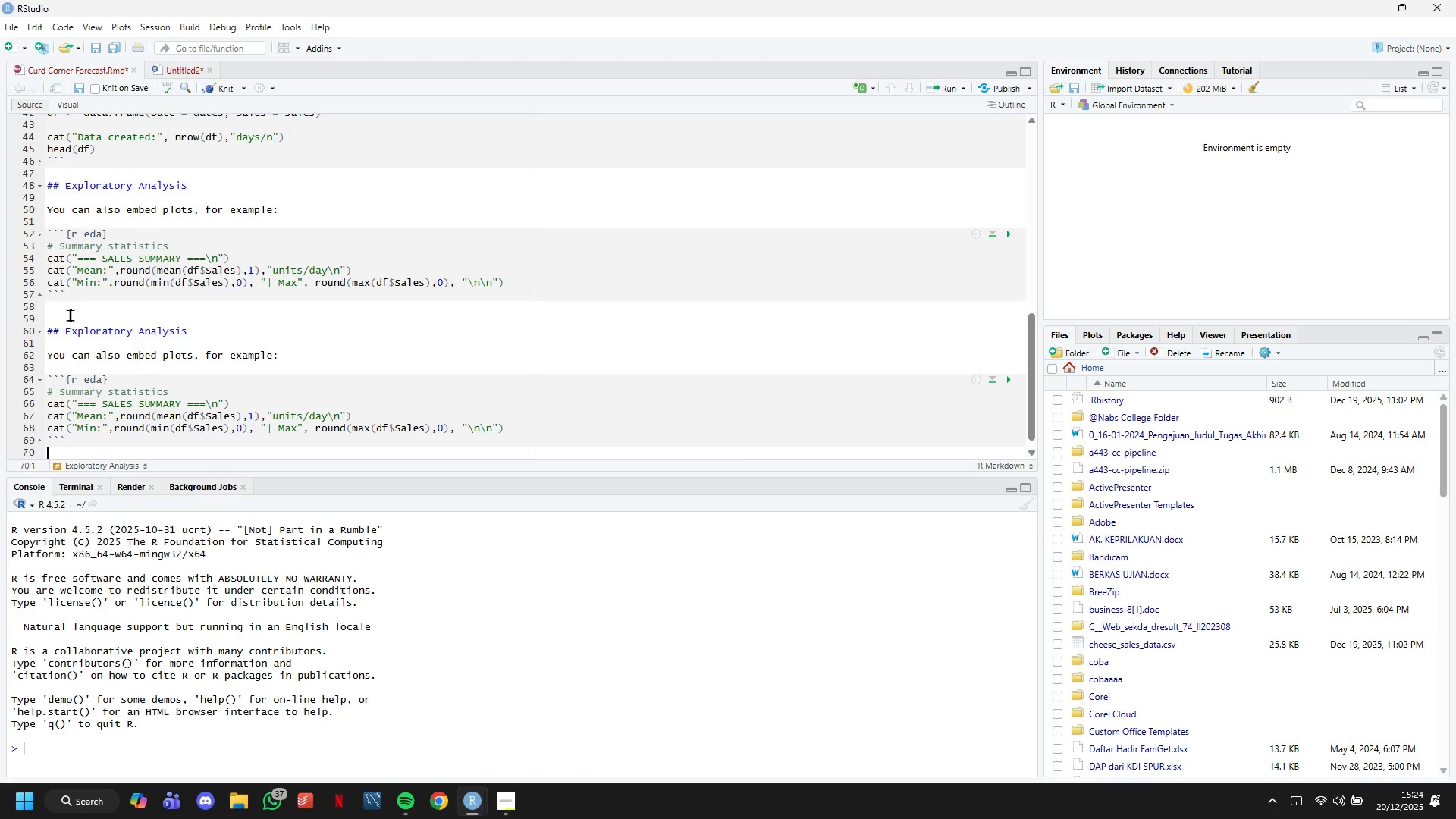 
key(Control+V)
 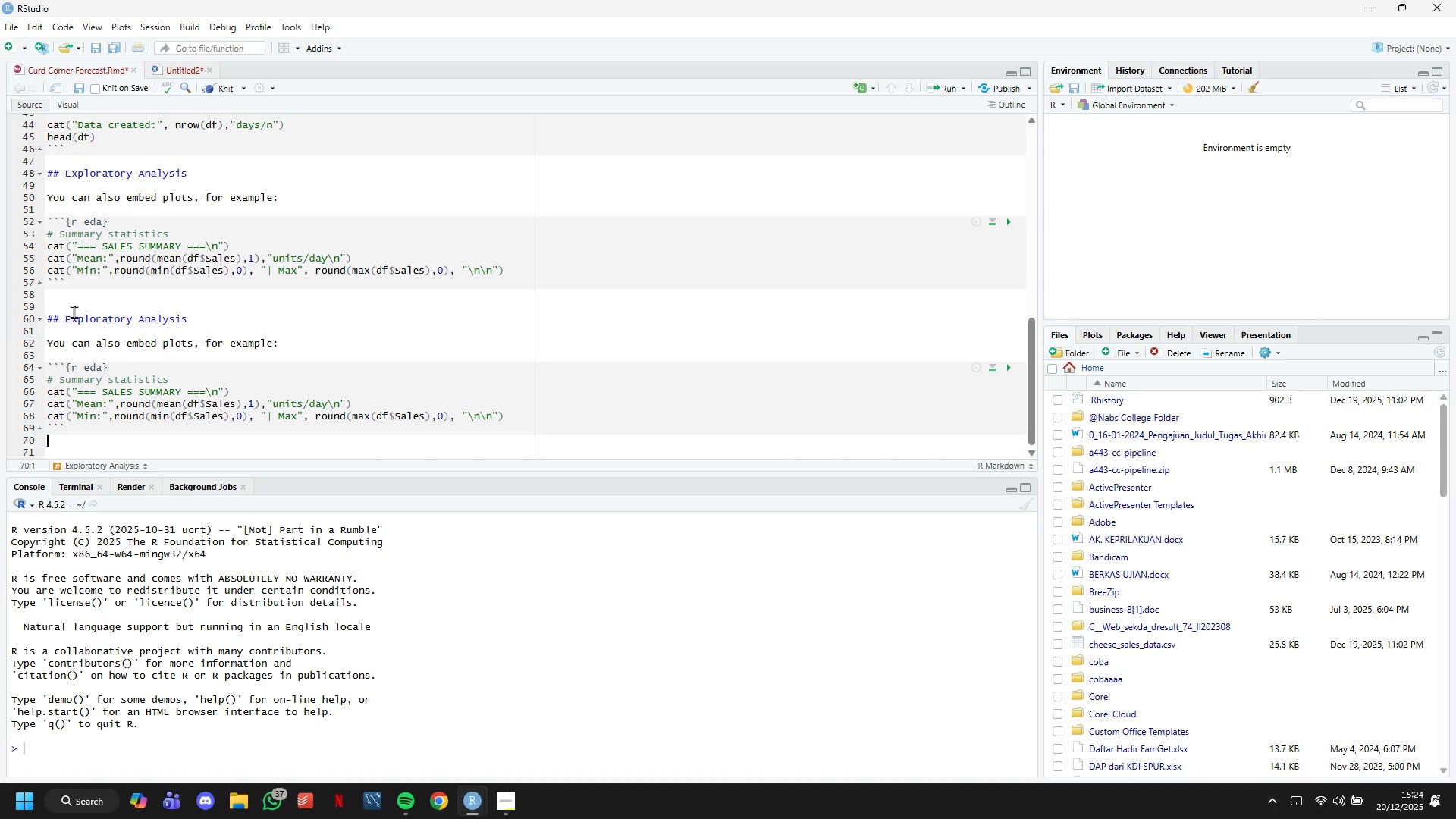 
scroll: coordinate [72, 313], scroll_direction: down, amount: 3.0
 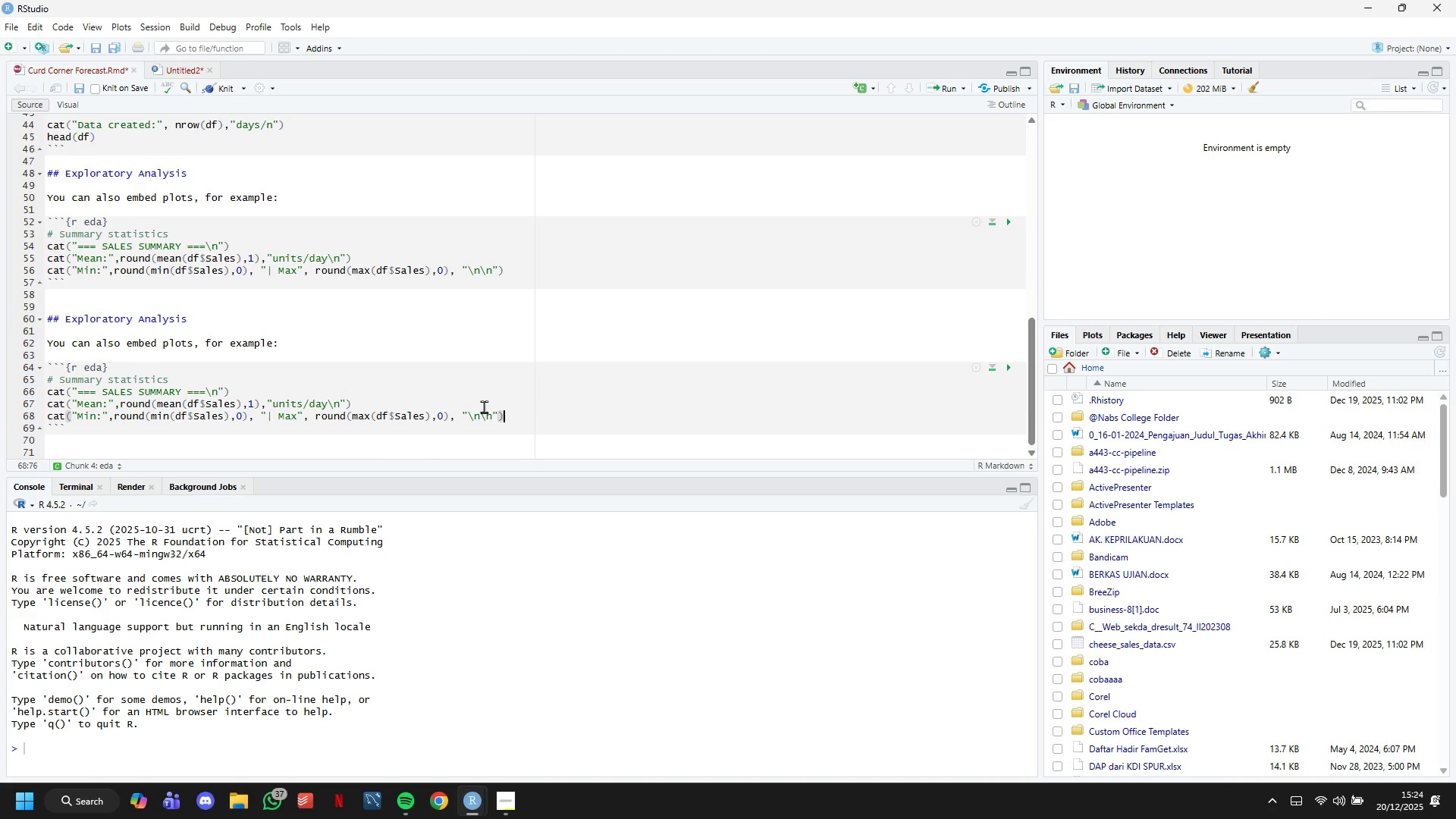 
left_click_drag(start_coordinate=[535, 415], to_coordinate=[52, 377])
 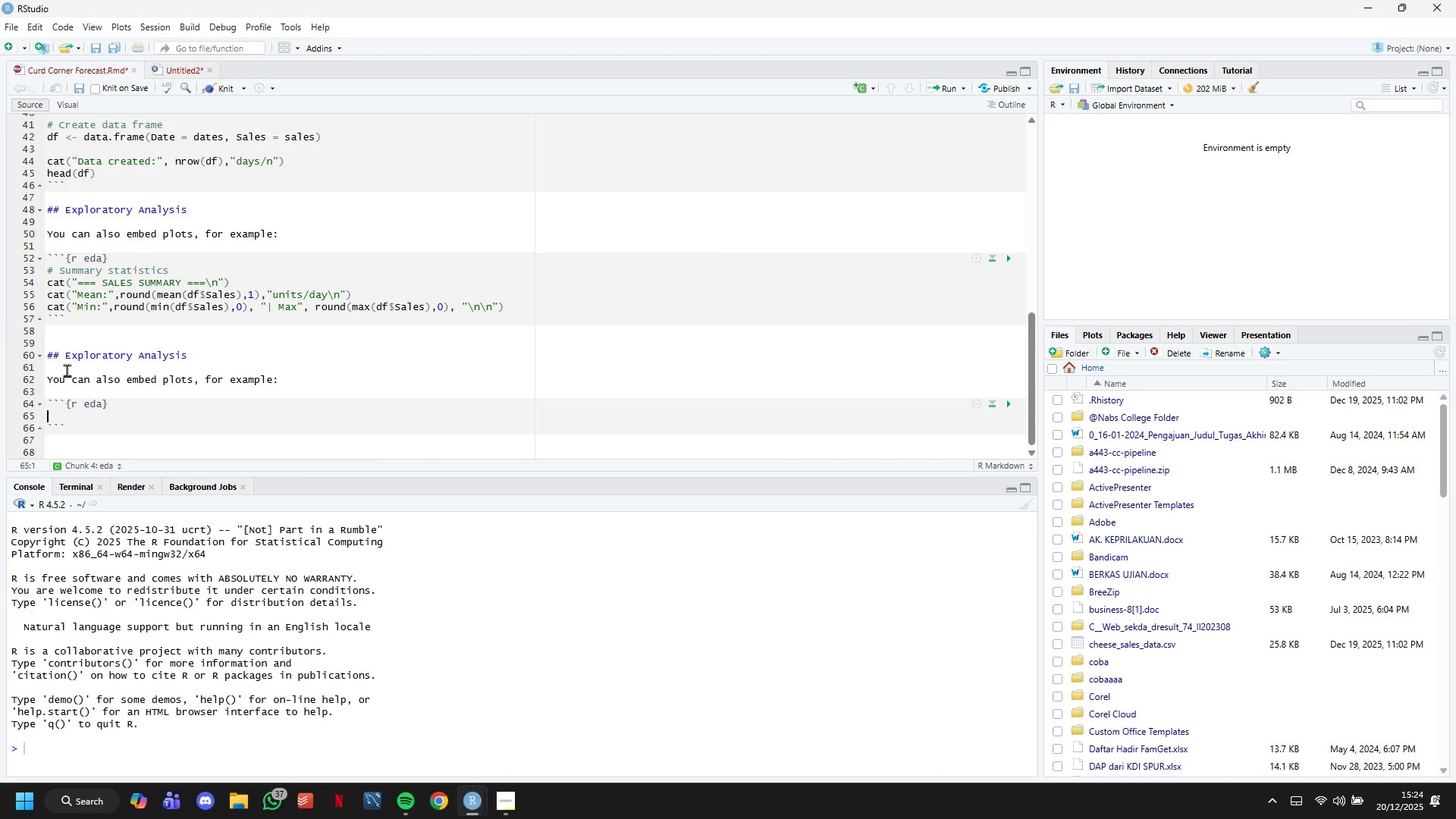 
key(Backspace)
 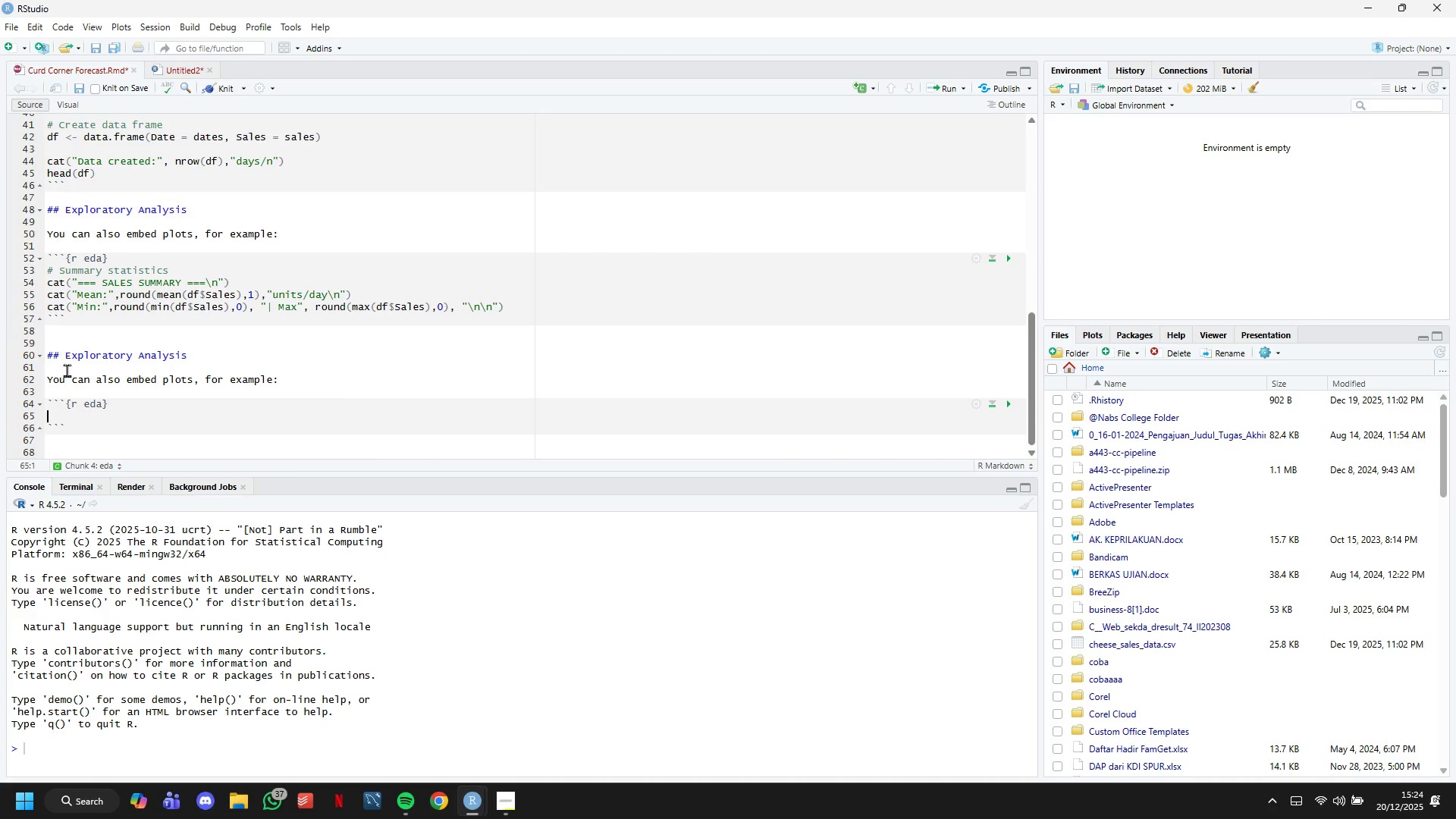 
key(Backspace)
 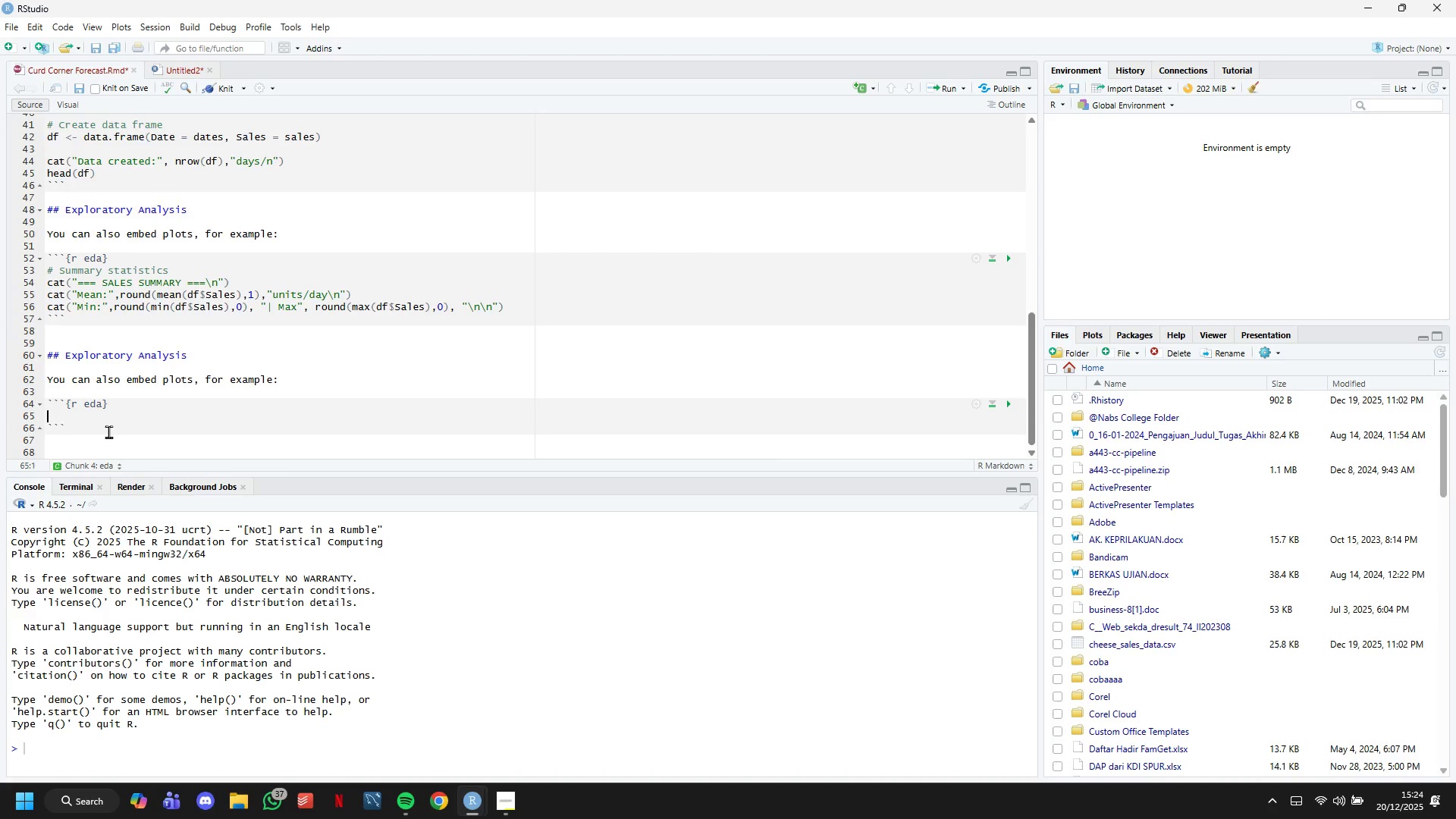 
left_click_drag(start_coordinate=[108, 431], to_coordinate=[1, 401])
 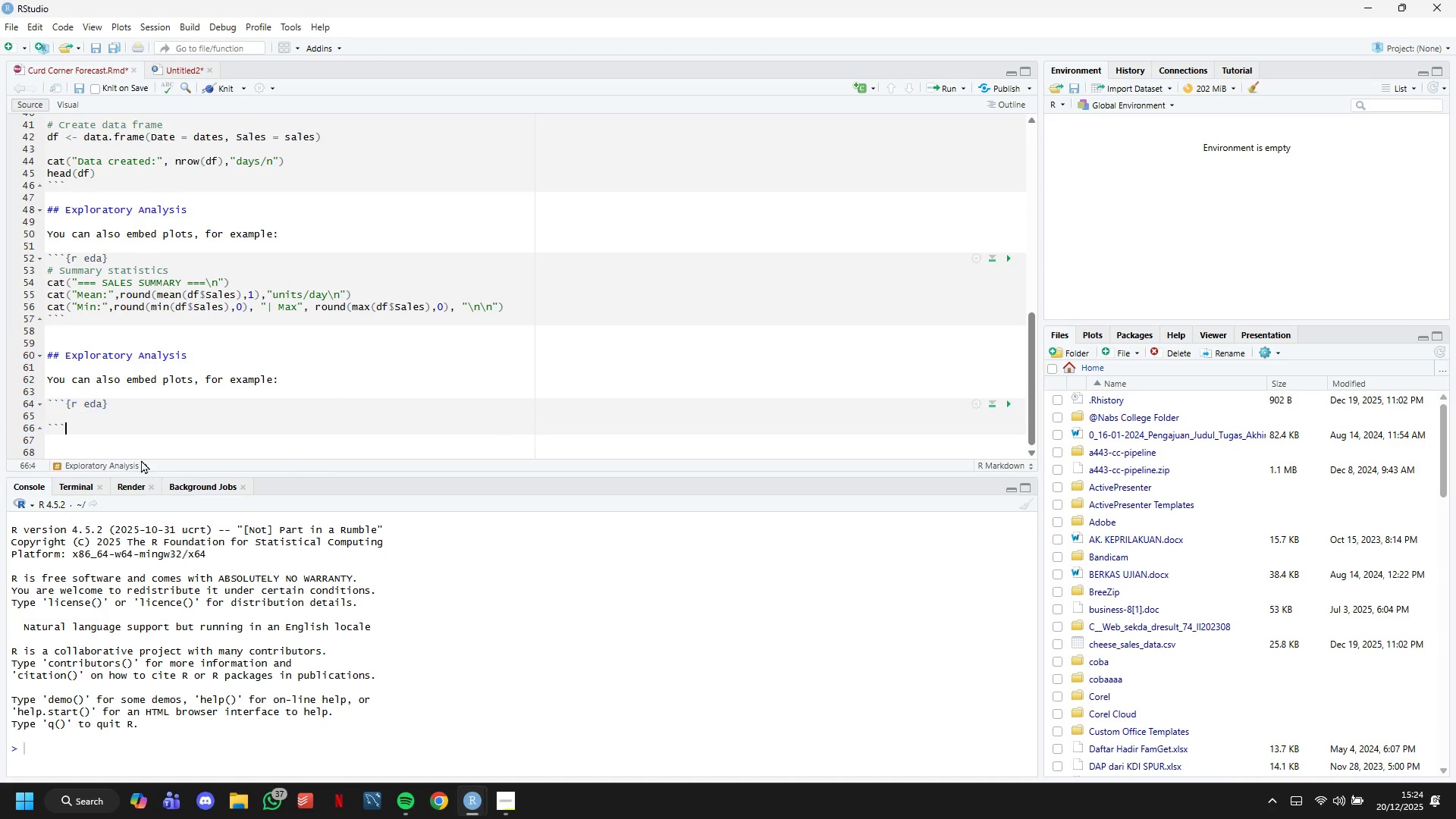 
key(Control+C)
 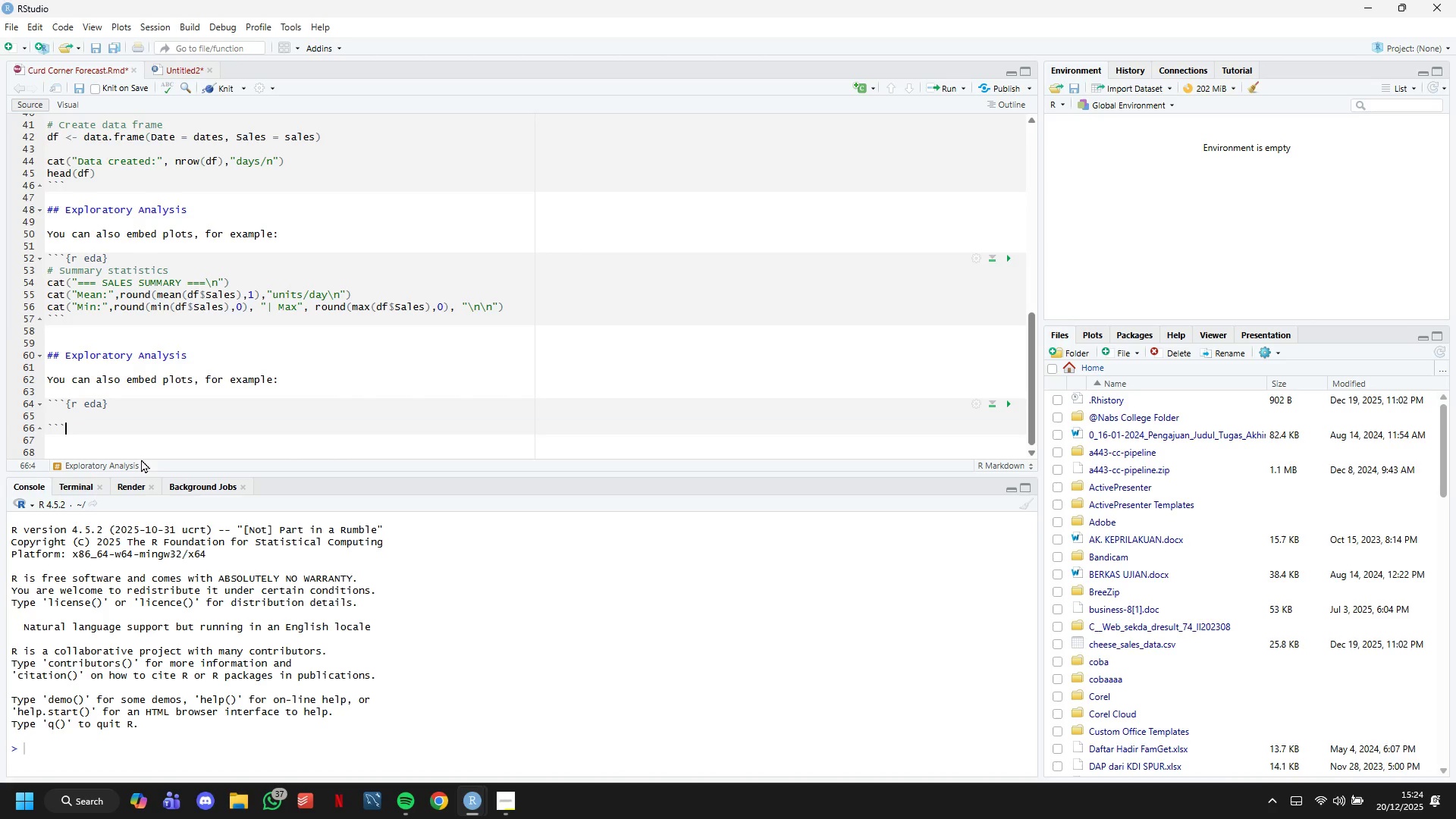 
key(ArrowDown)
 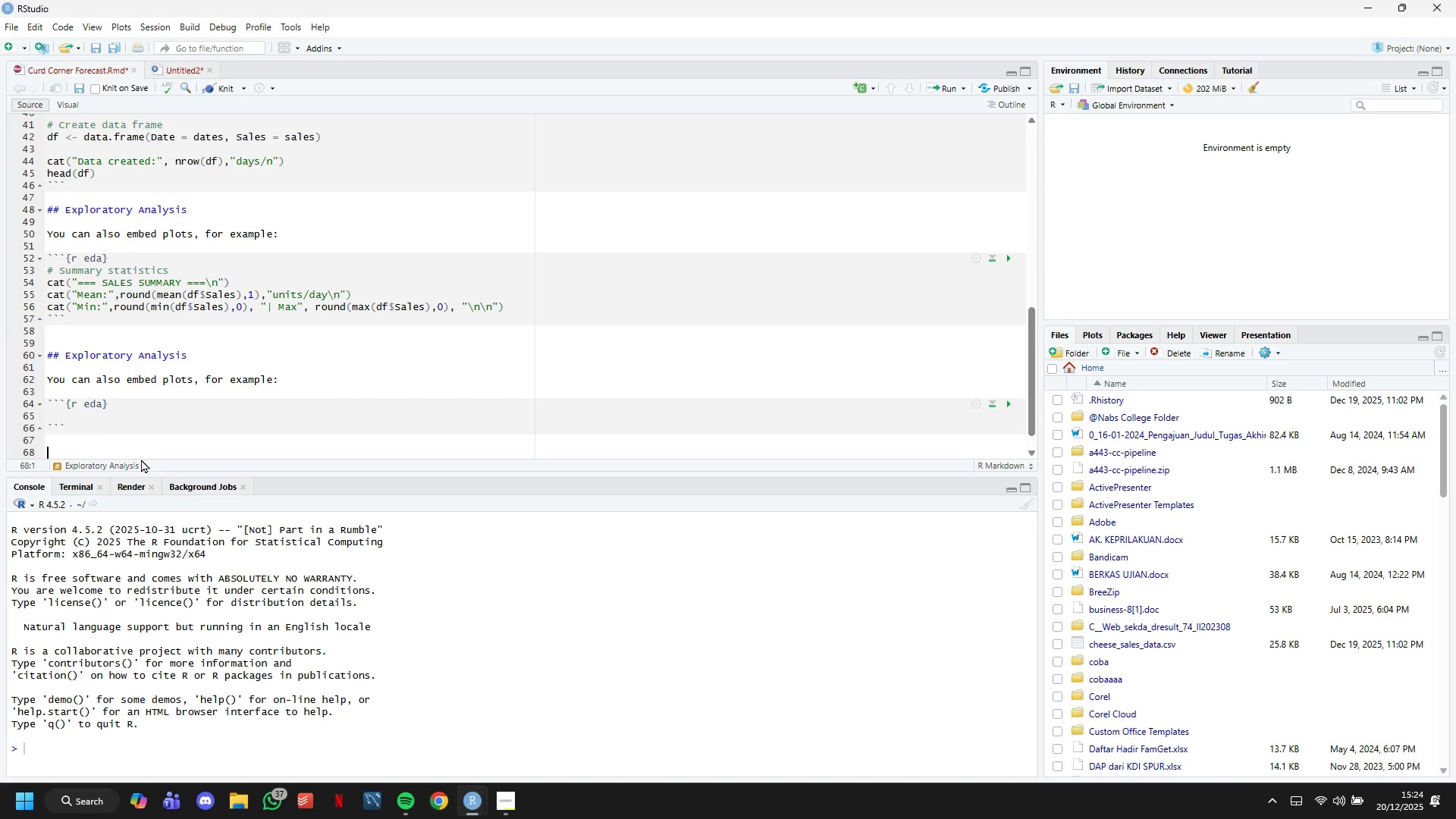 
key(Enter)
 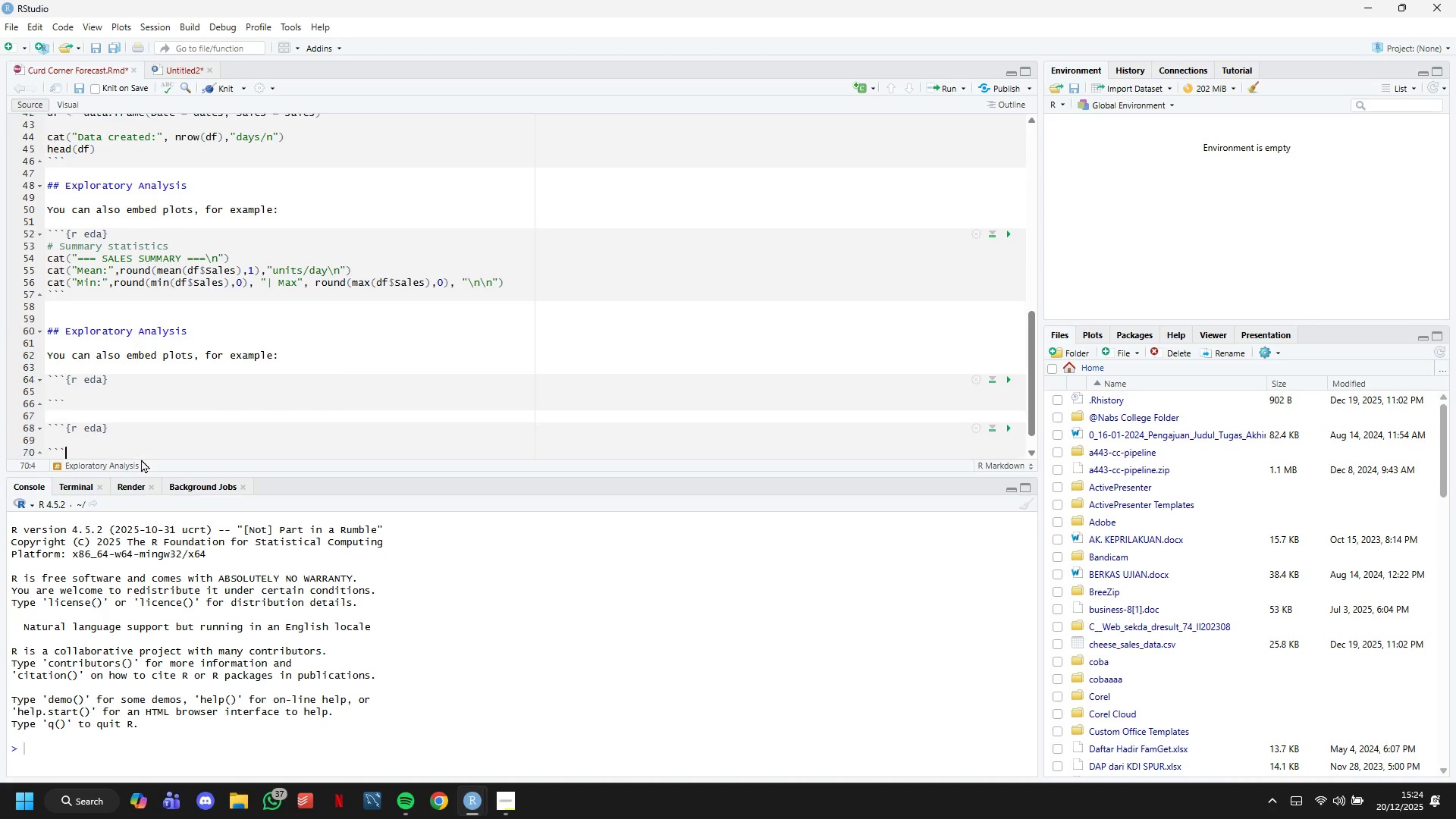 
key(Enter)
 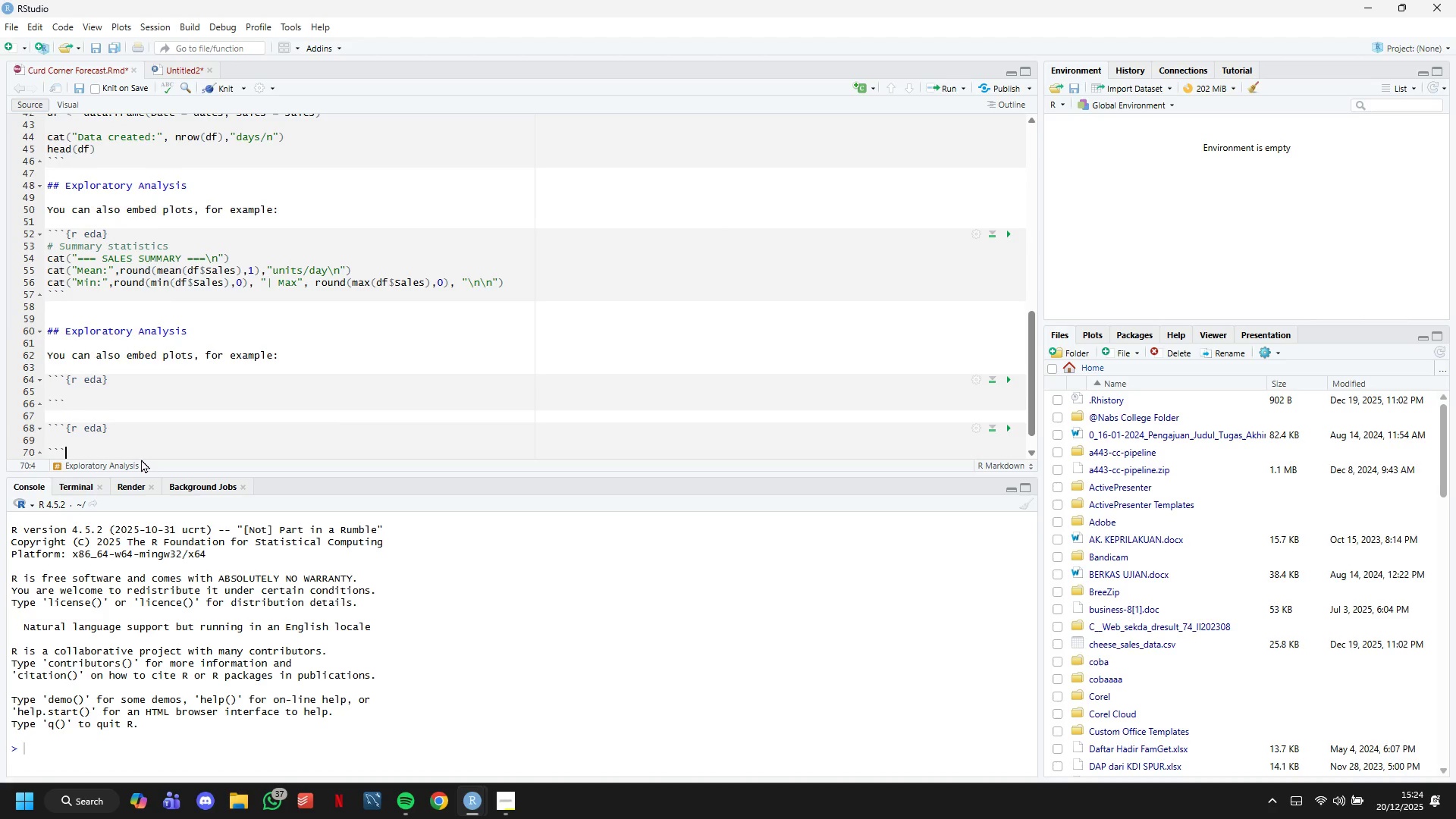 
key(Control+V)
 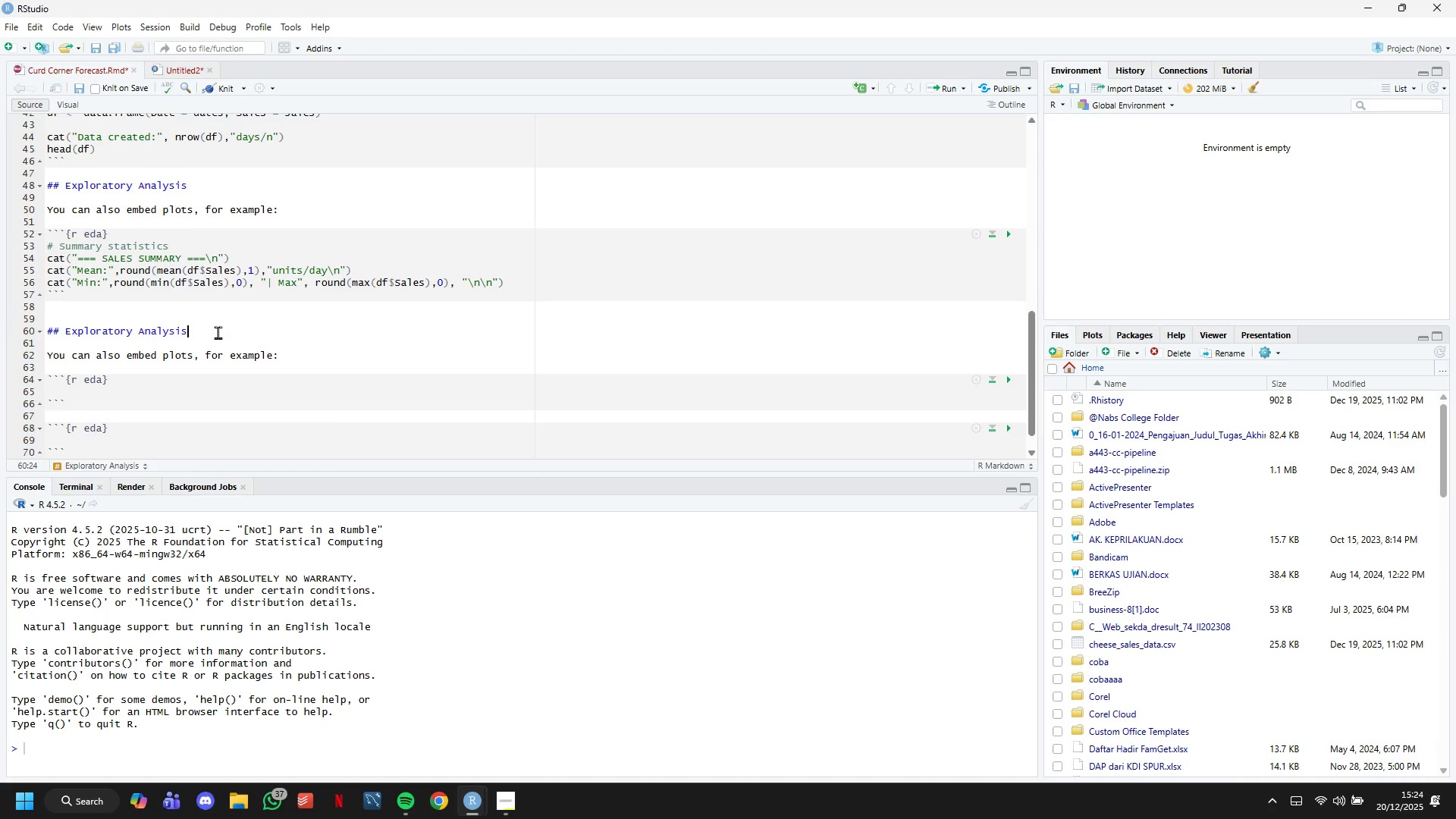 
left_click([218, 332])
 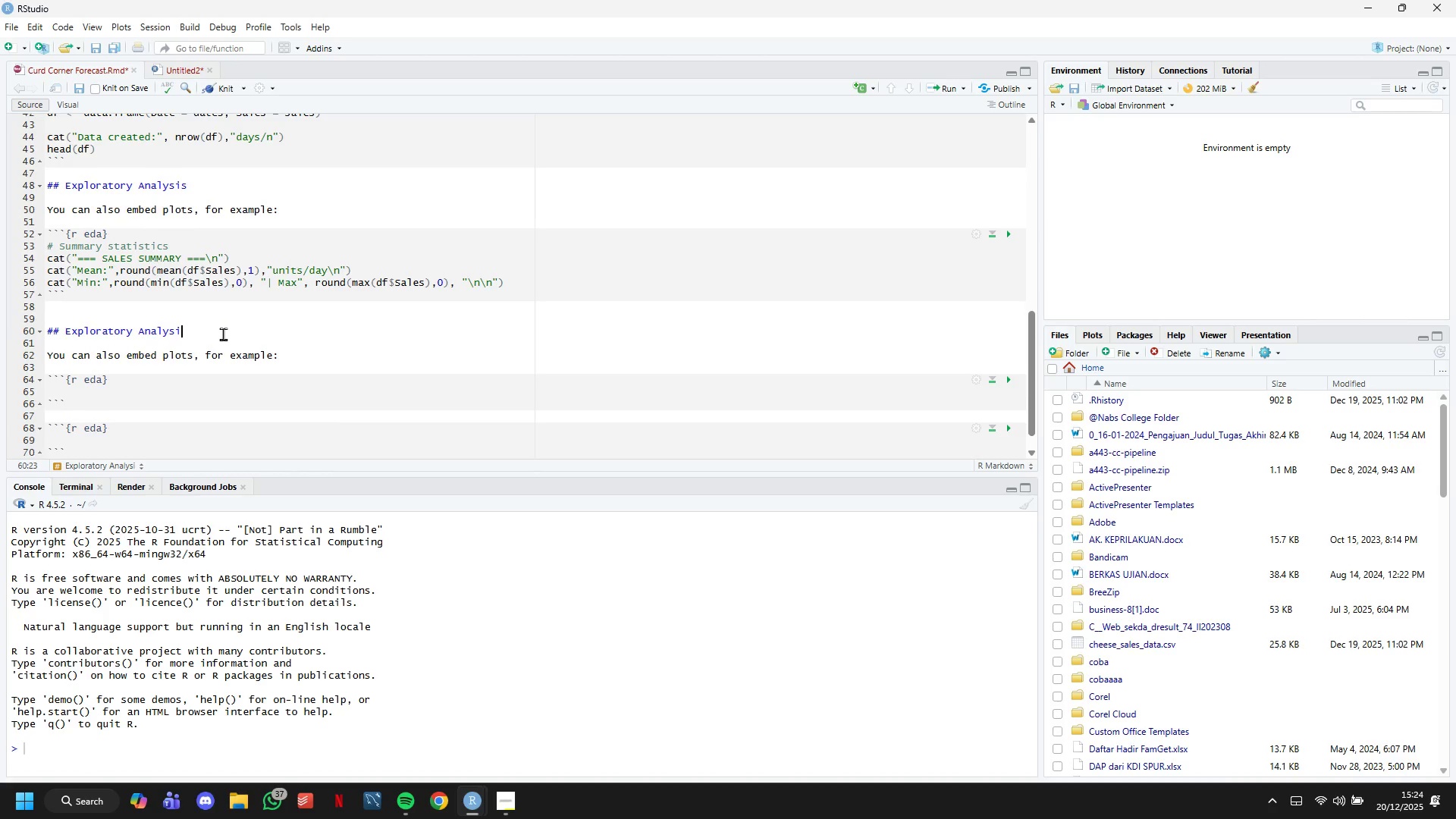 
hold_key(key=Backspace, duration=1.0)
 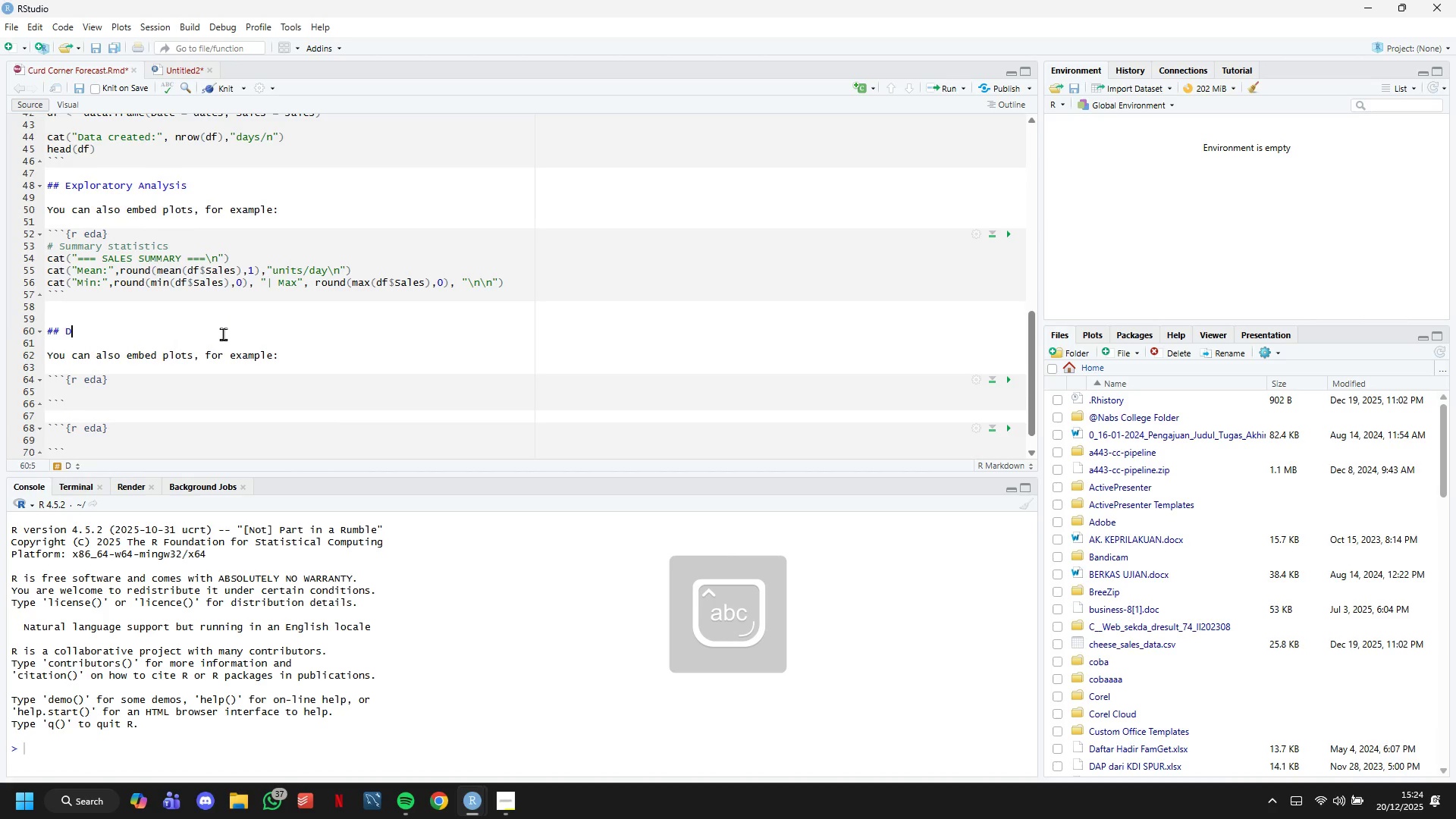 
hold_key(key=Backspace, duration=0.42)
 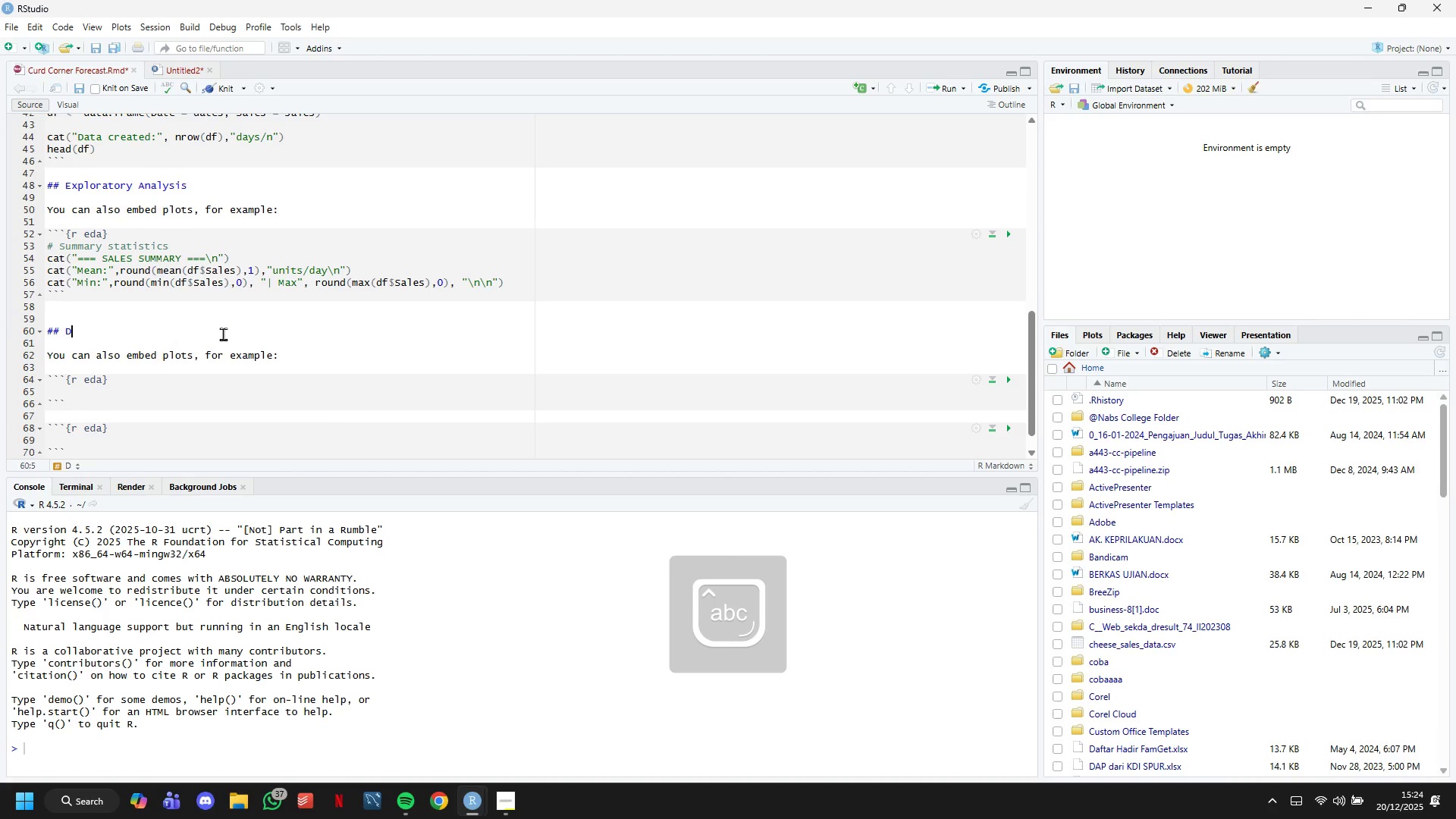 
key(Backspace)
type(Days of week average)
 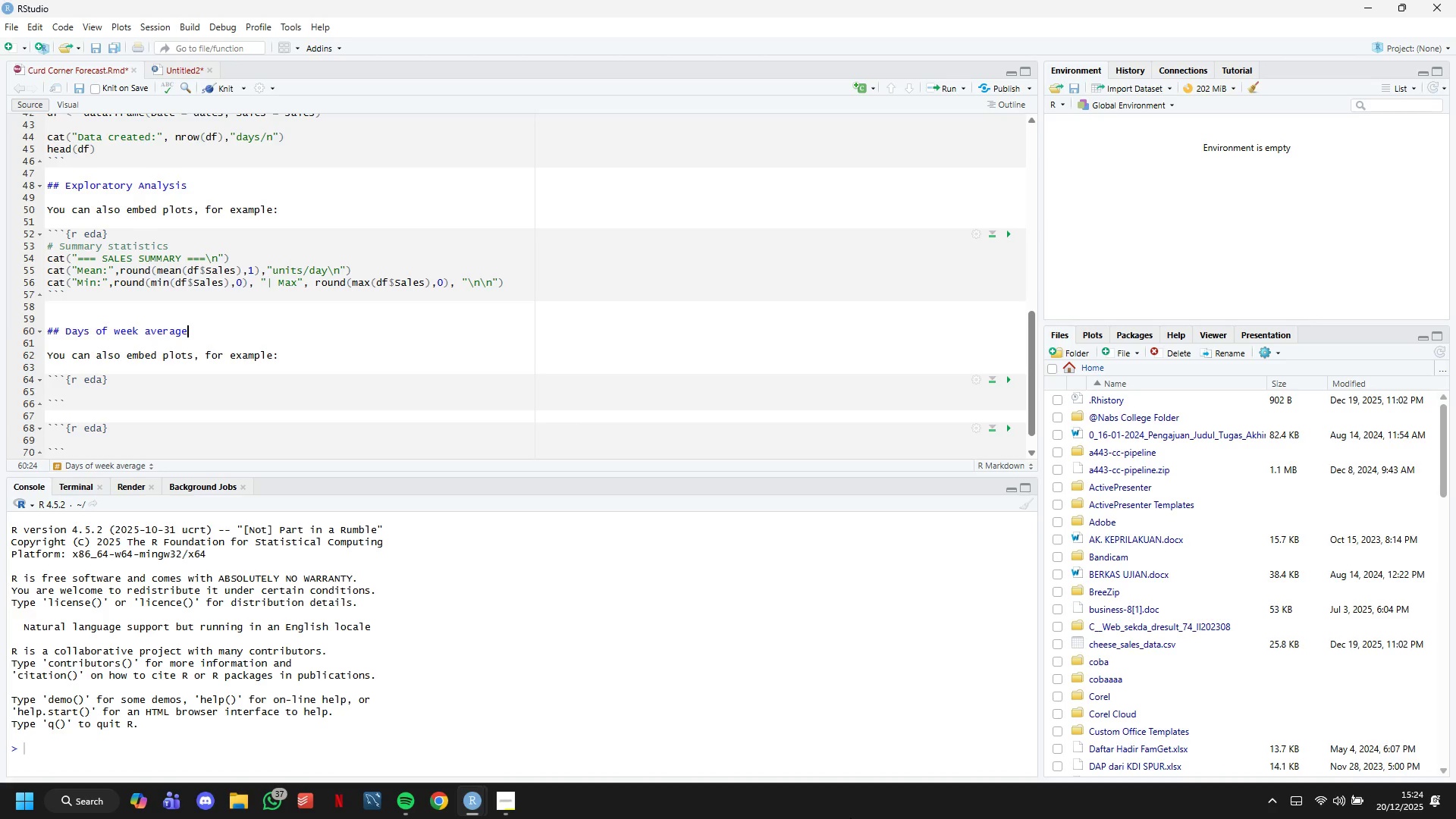 
key(ArrowDown)
 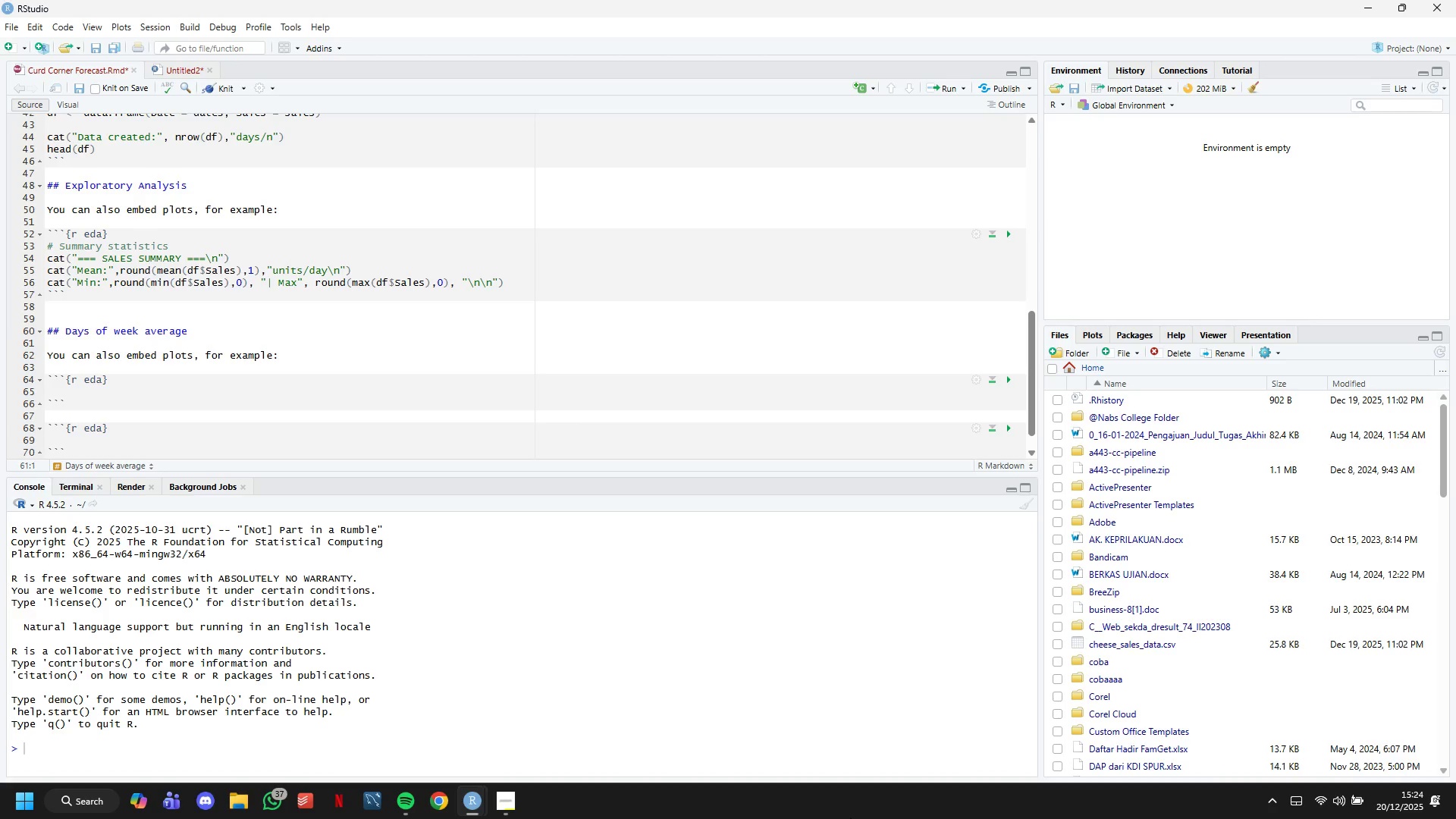 
key(ArrowDown)
 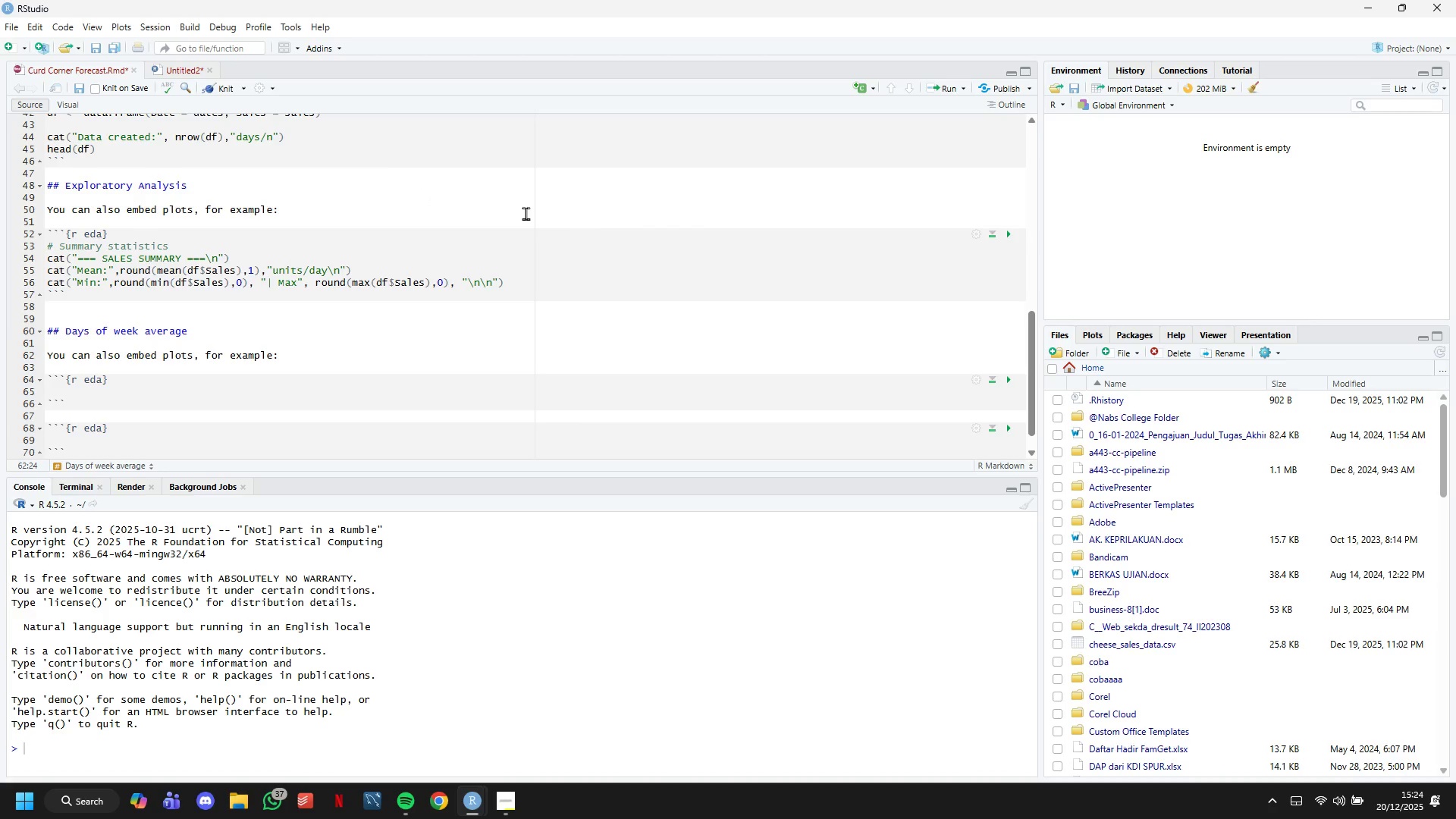 
left_click_drag(start_coordinate=[377, 214], to_coordinate=[24, 201])
 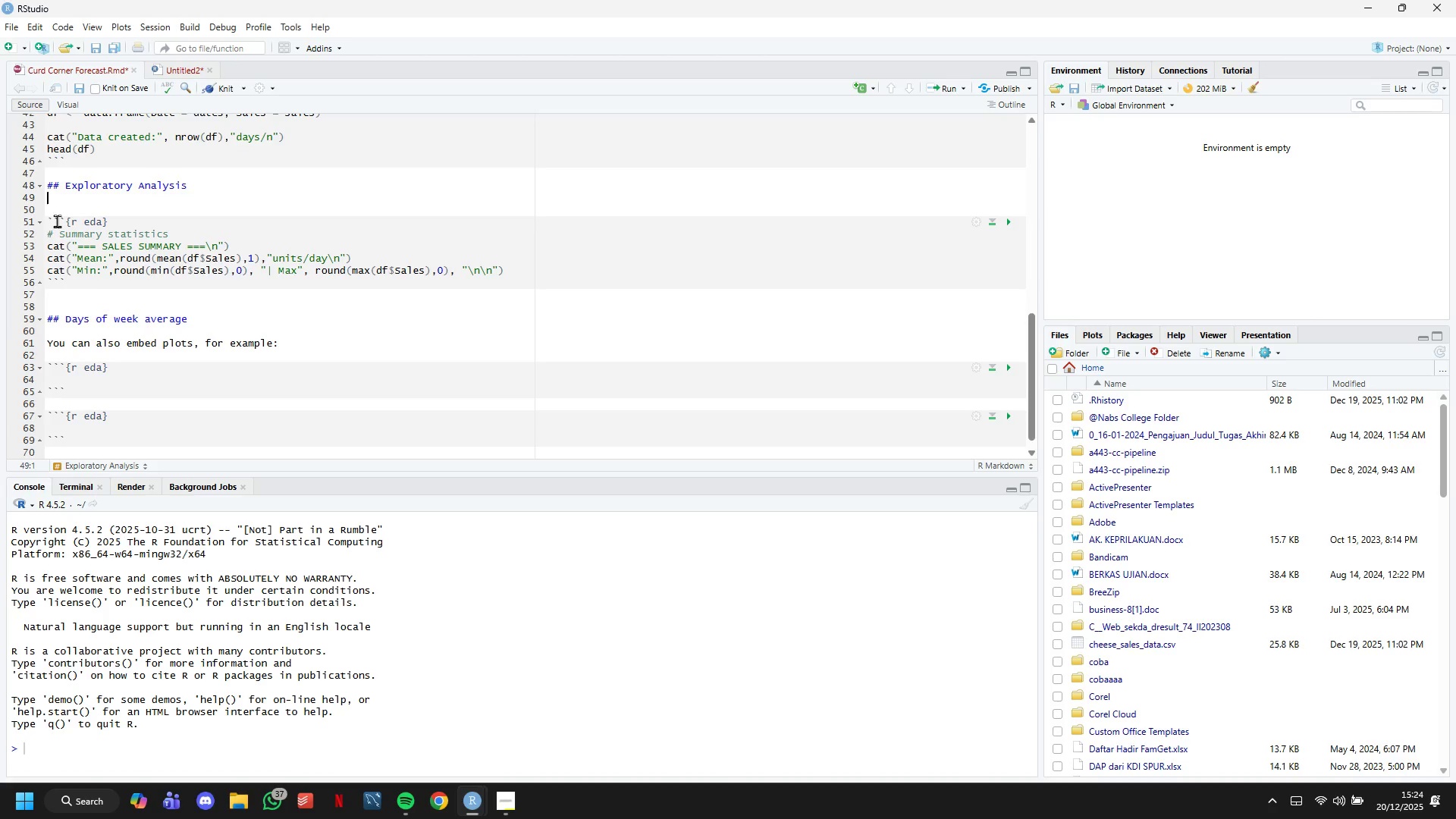 
key(Backspace)
 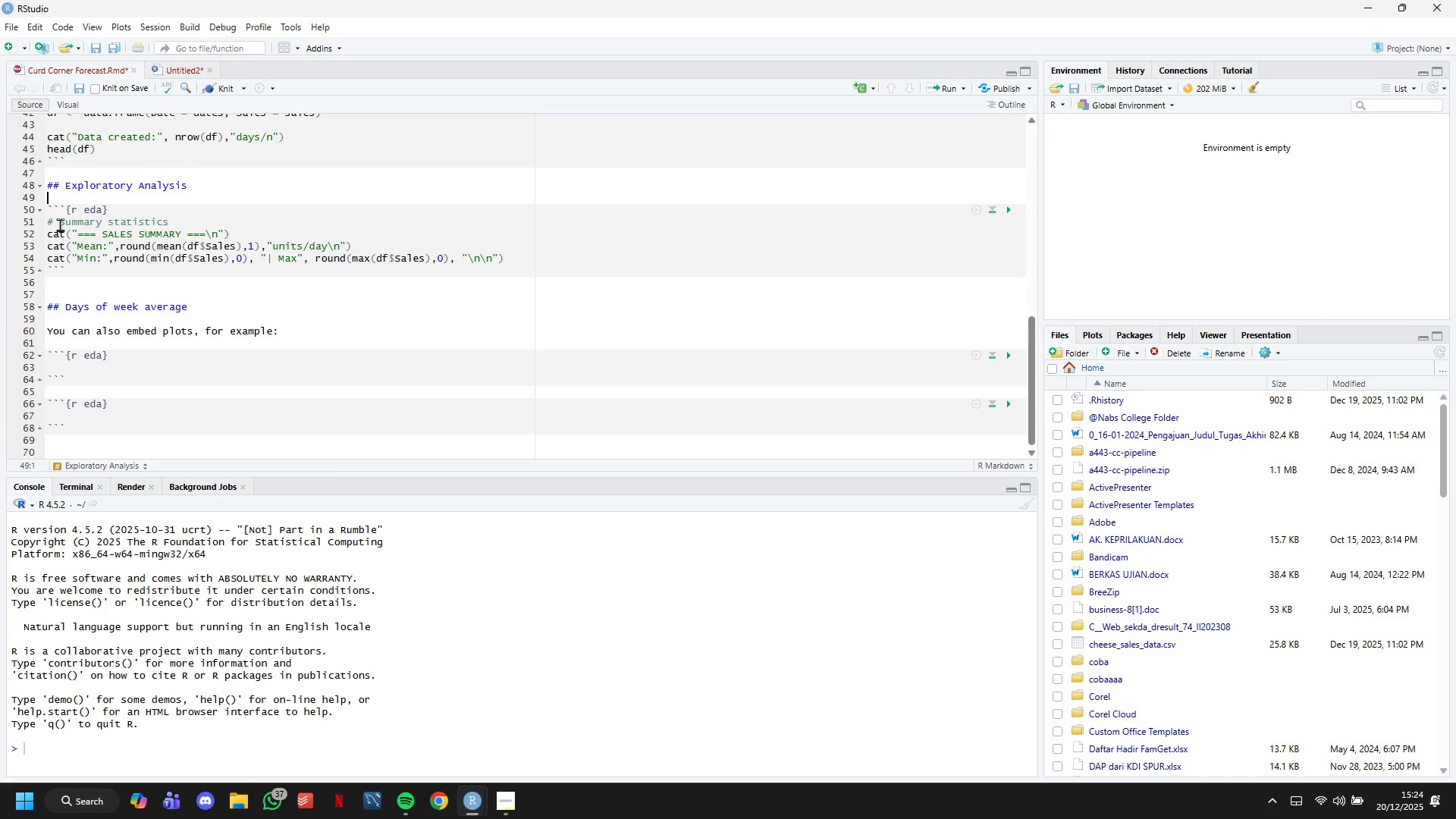 
key(Backspace)
 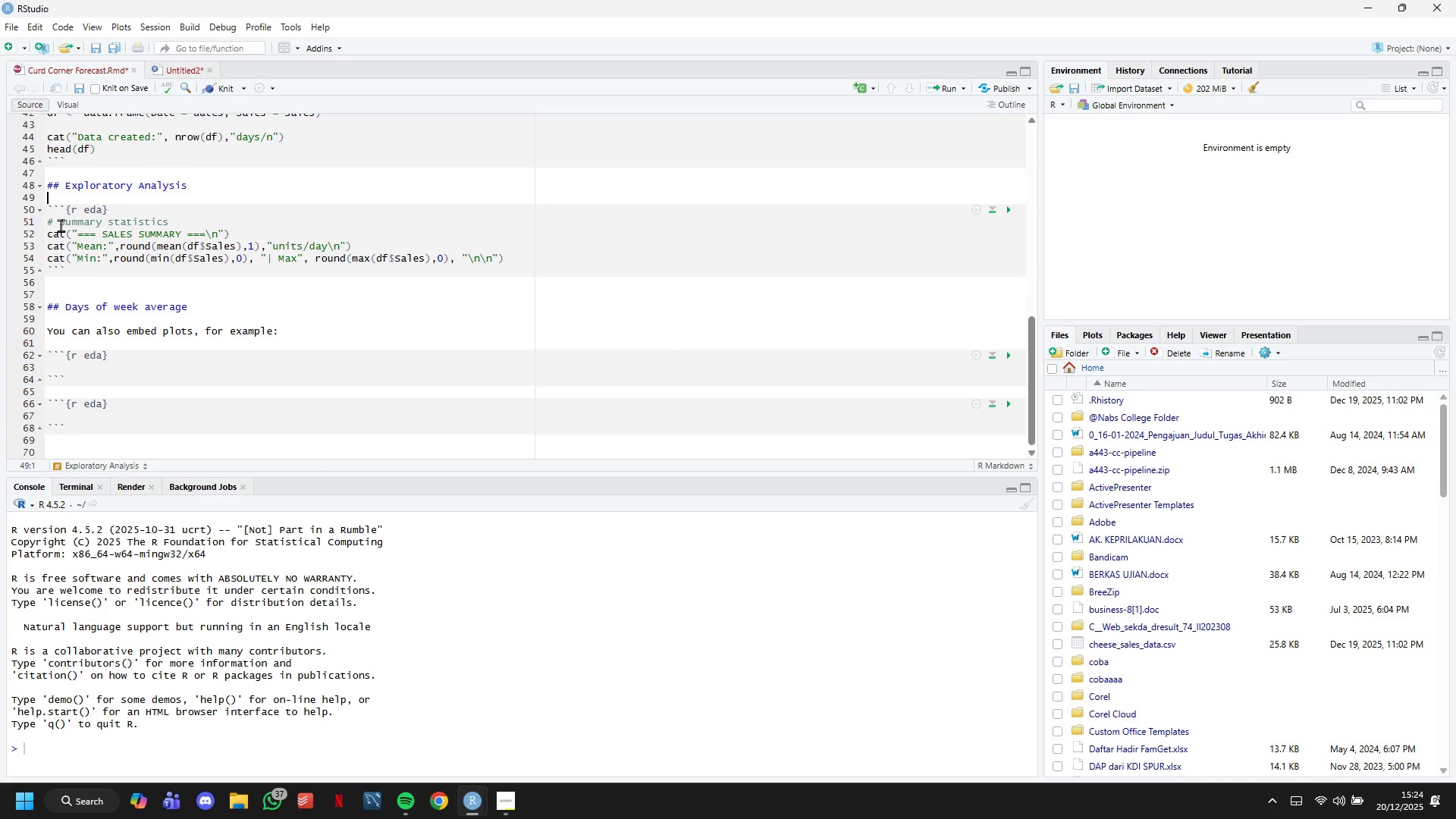 
key(ArrowDown)
 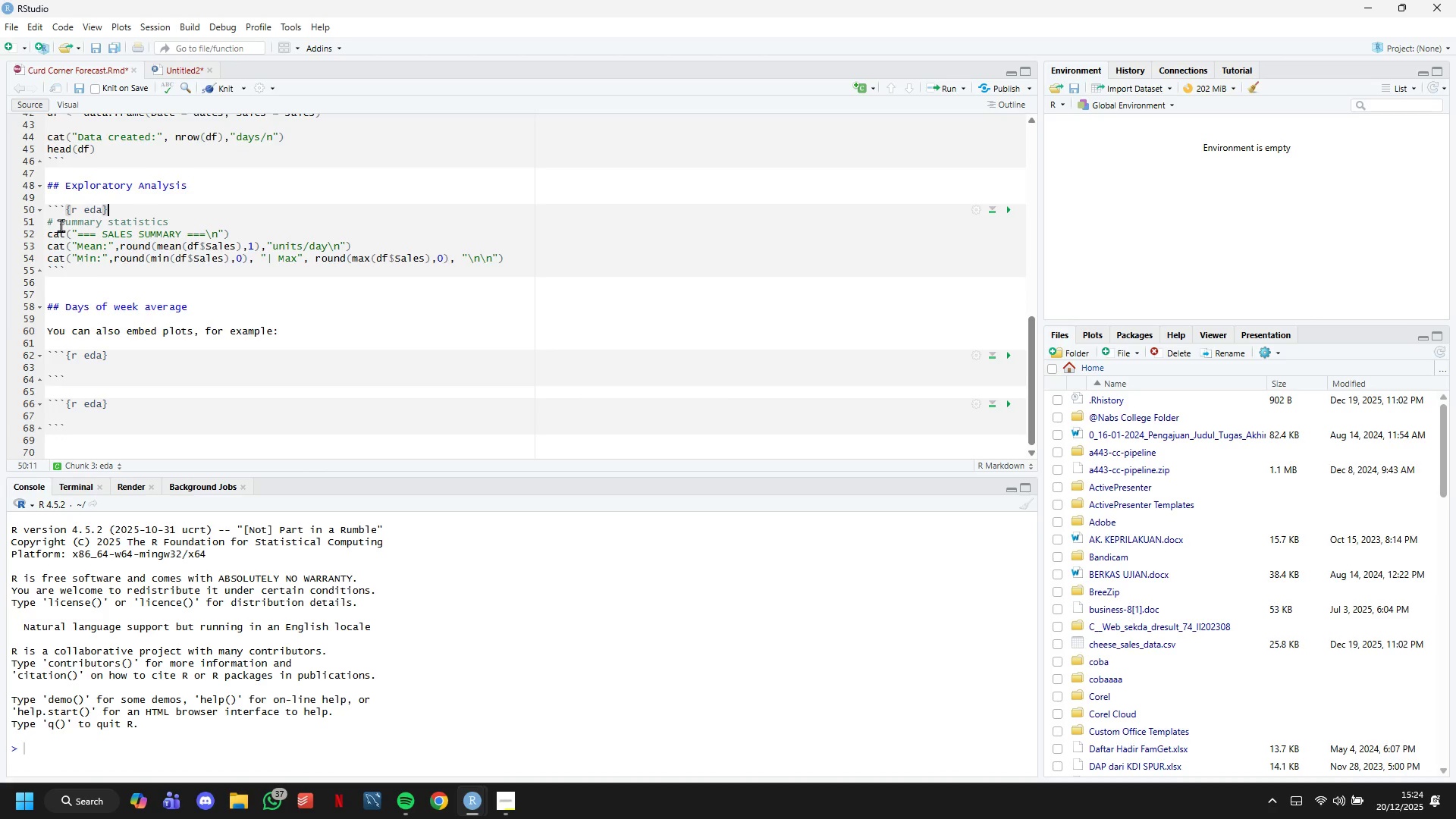 
hold_key(key=ArrowDown, duration=0.55)
 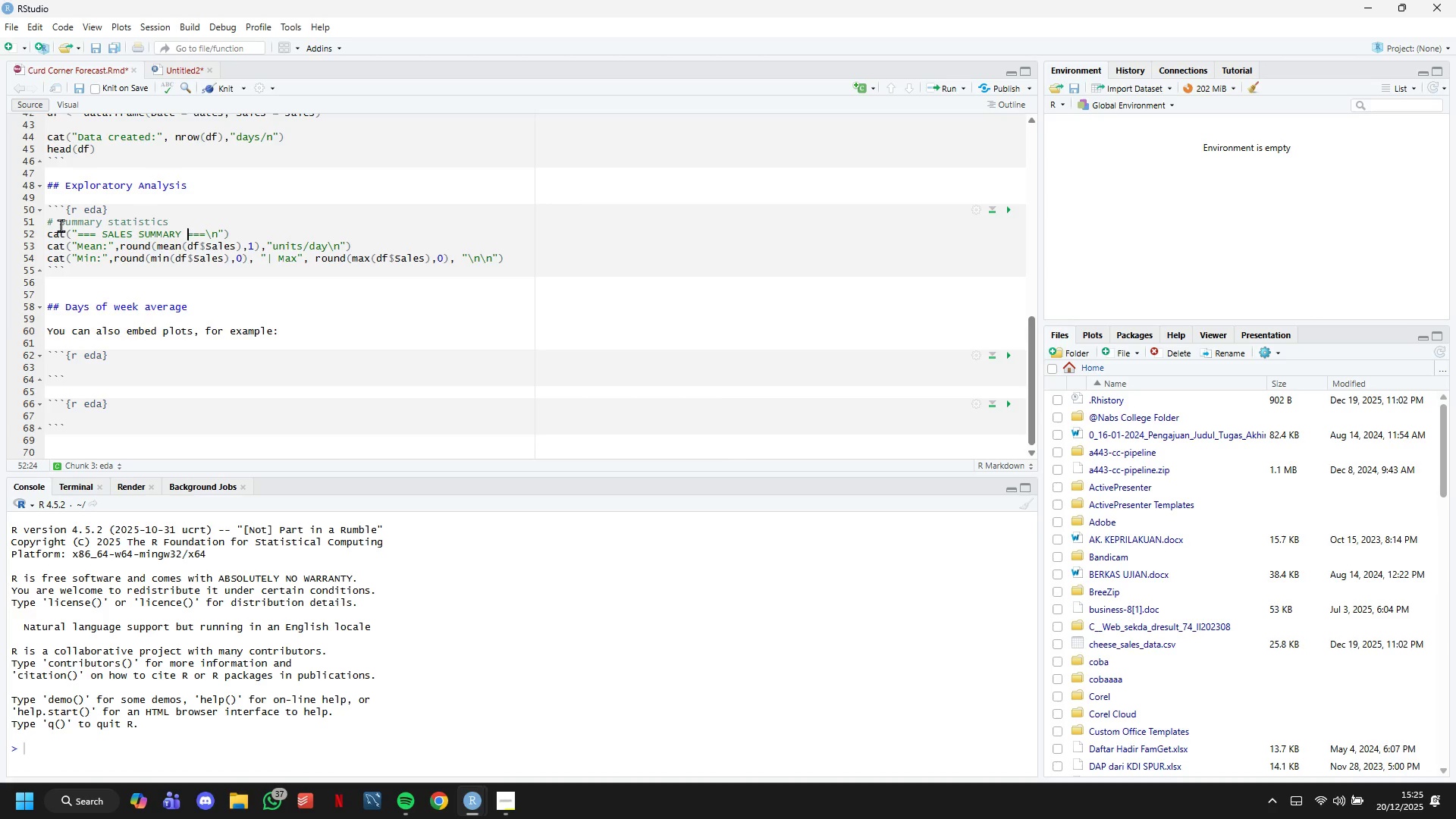 
wait(20.94)
 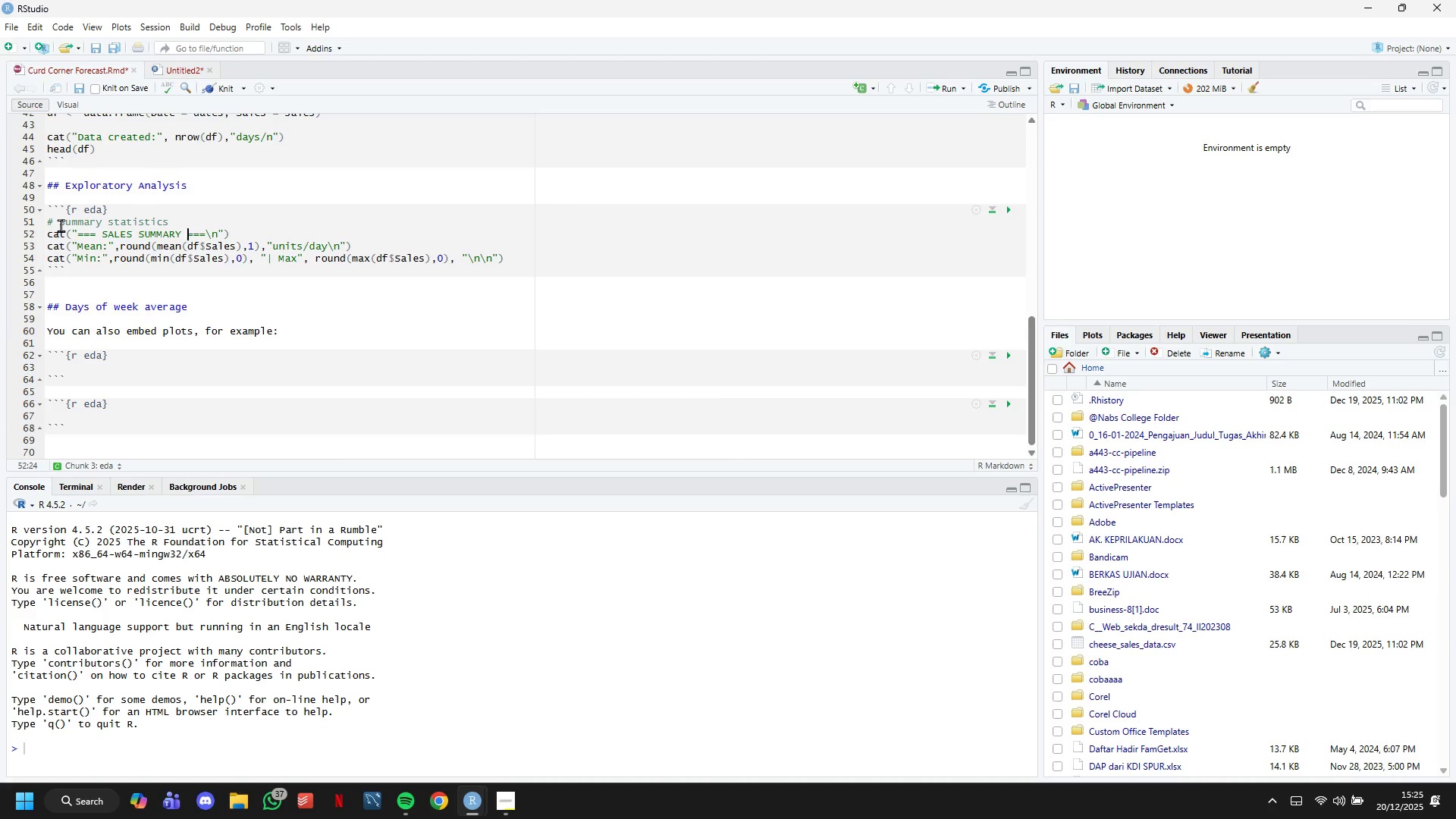 
scroll: coordinate [280, 262], scroll_direction: down, amount: 1.0
 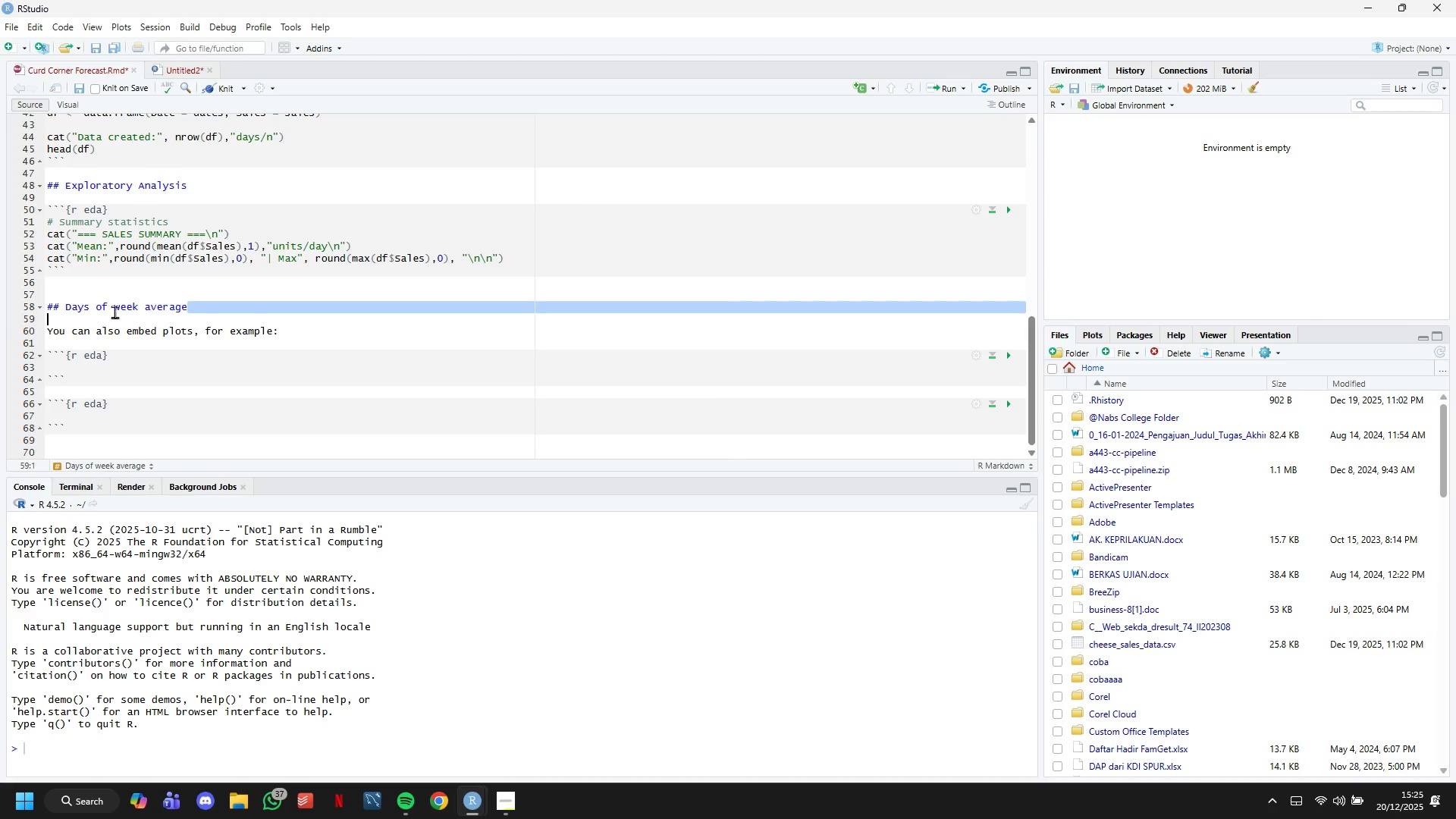 
left_click_drag(start_coordinate=[240, 312], to_coordinate=[70, 304])
 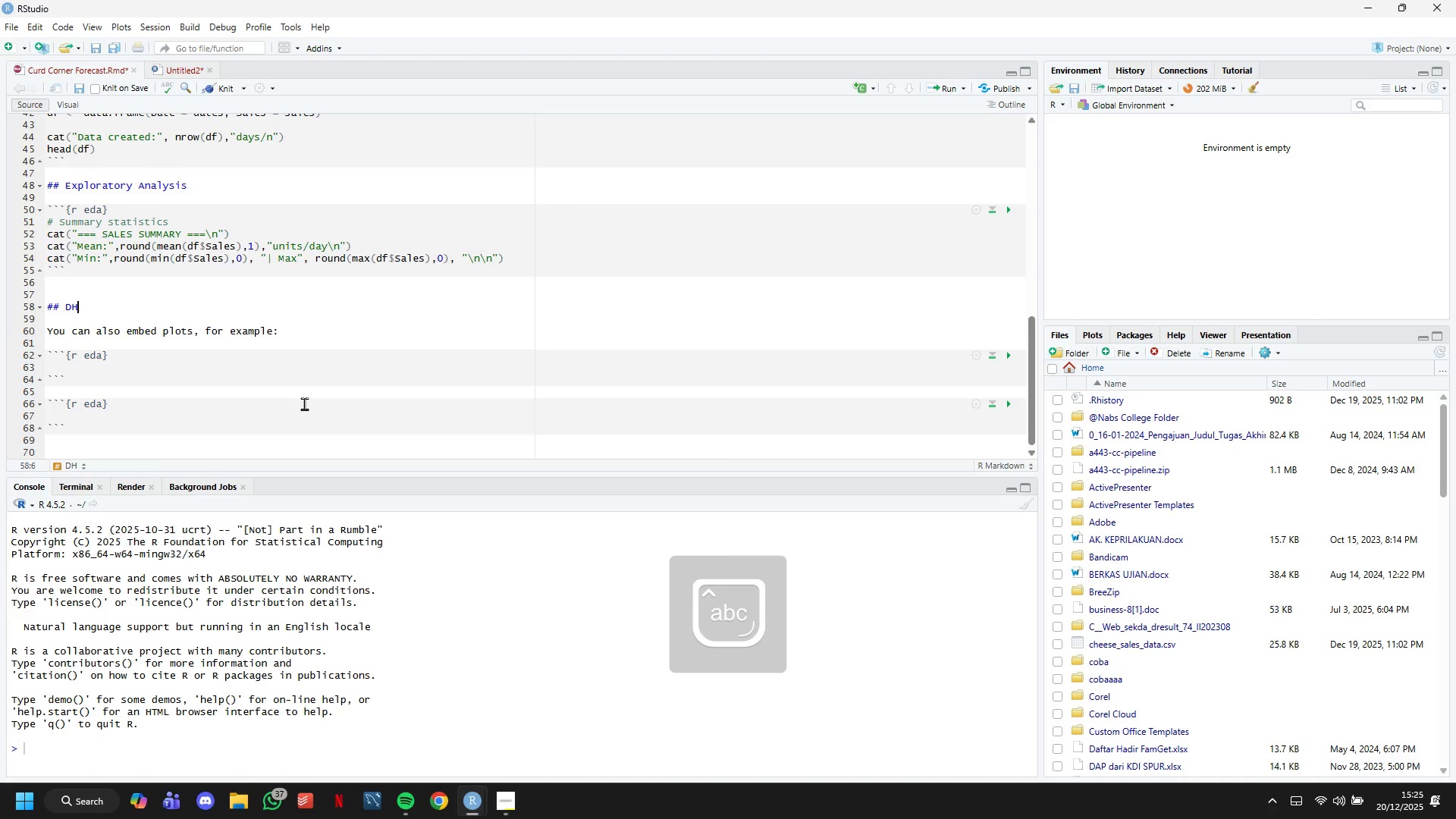 
type(Historical)
 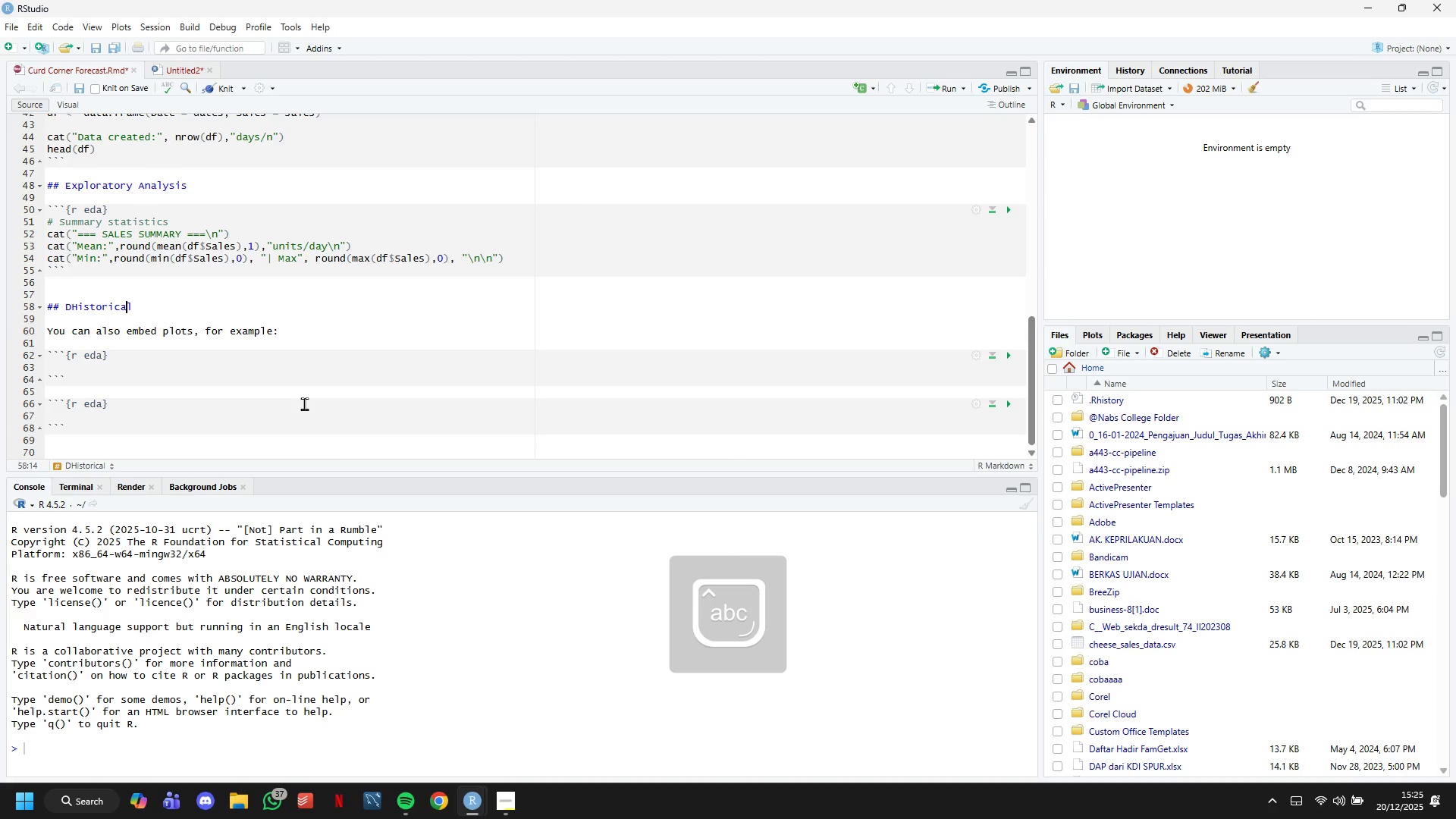 
hold_key(key=ArrowLeft, duration=0.69)
 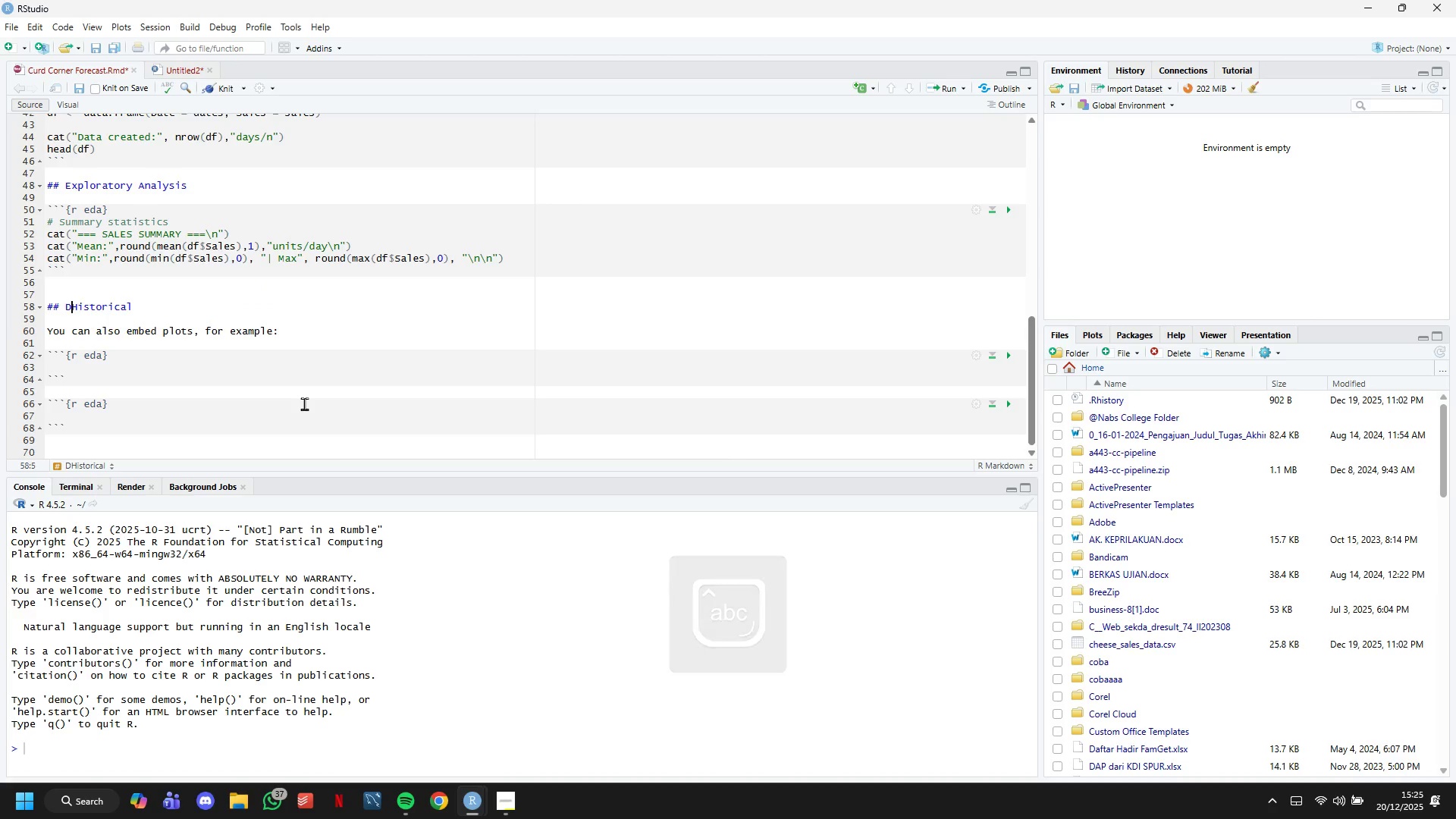 
key(ArrowLeft)
 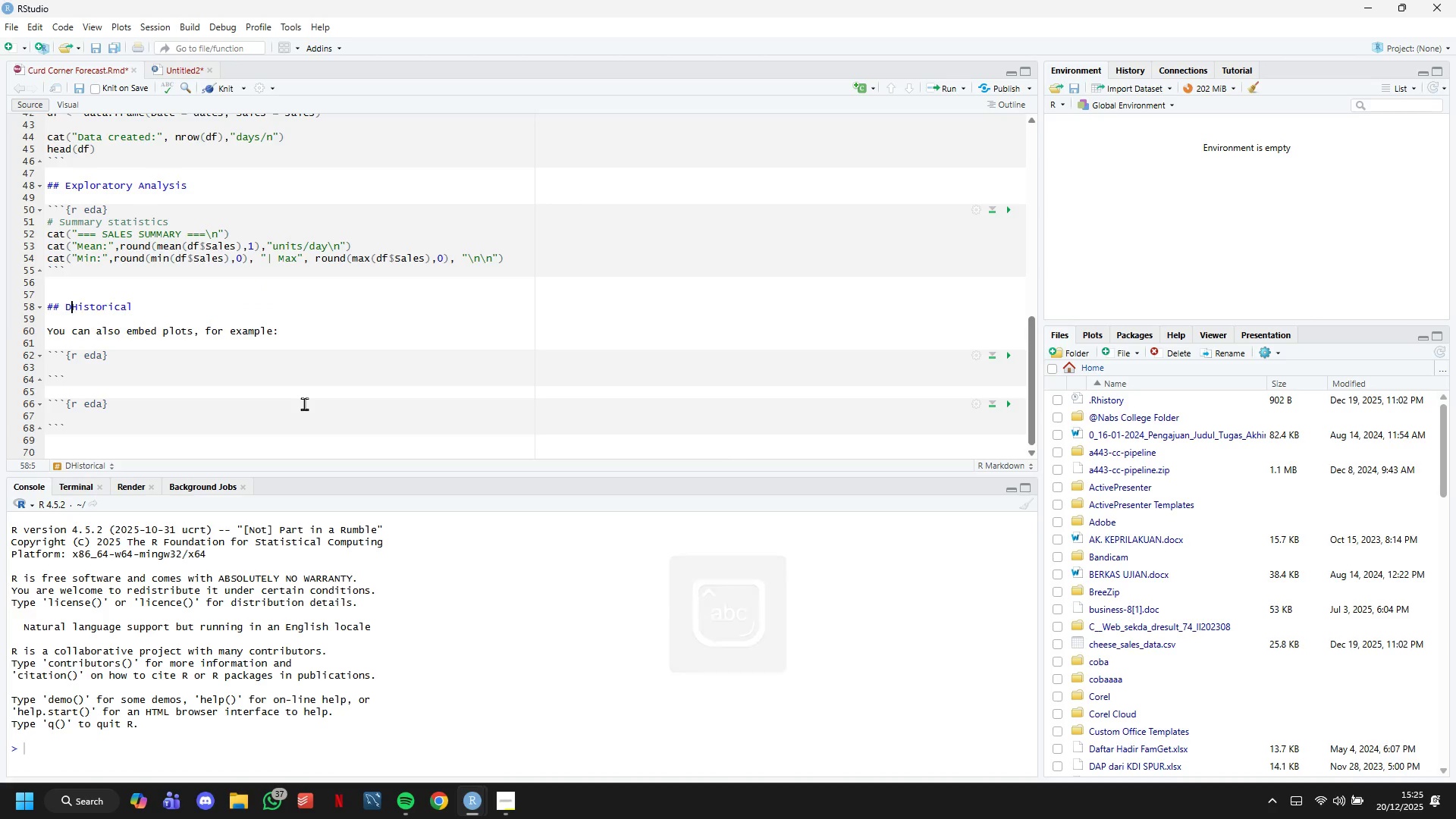 
key(ArrowLeft)
 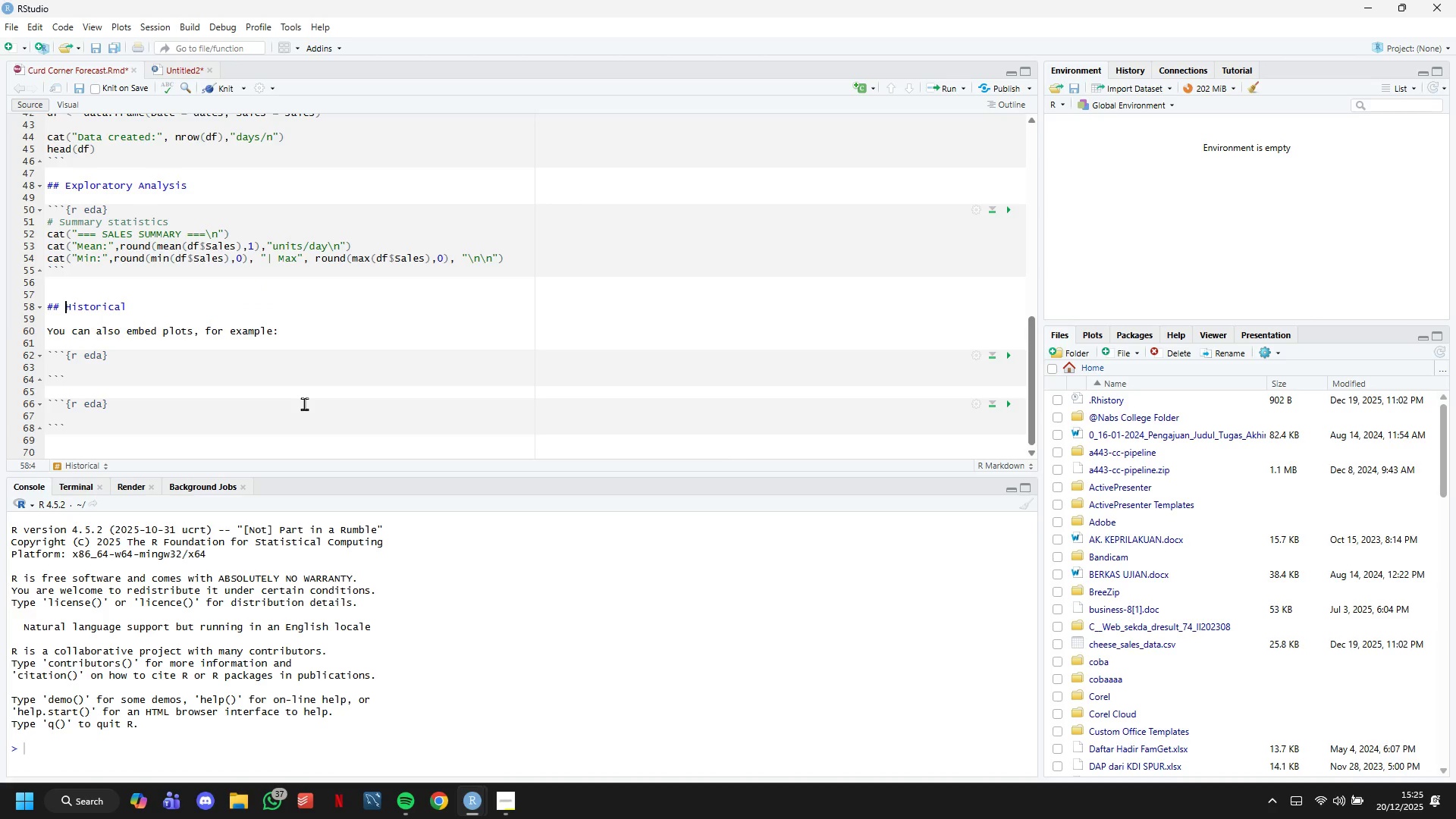 
key(ArrowLeft)
 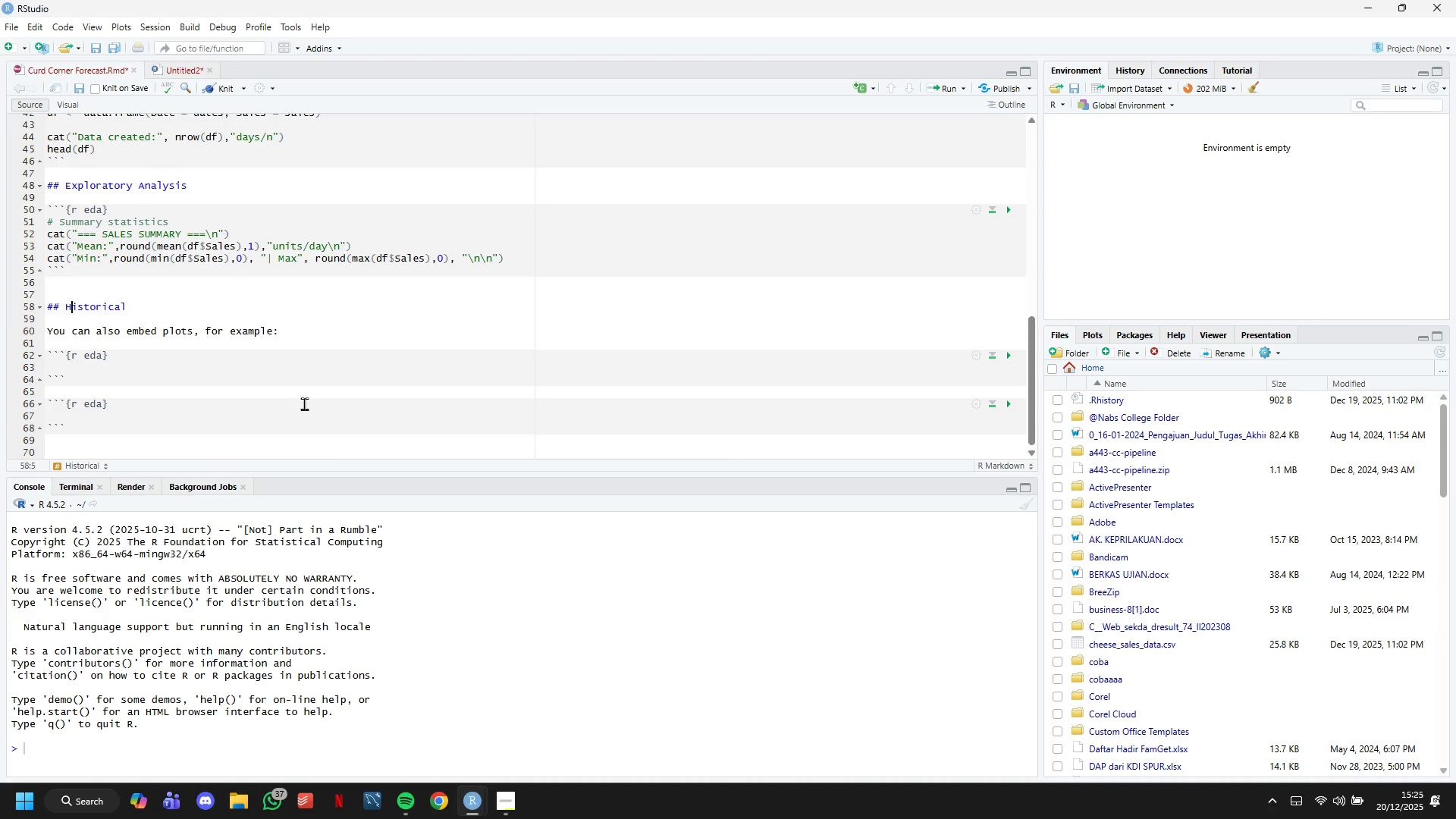 
key(Backspace)
 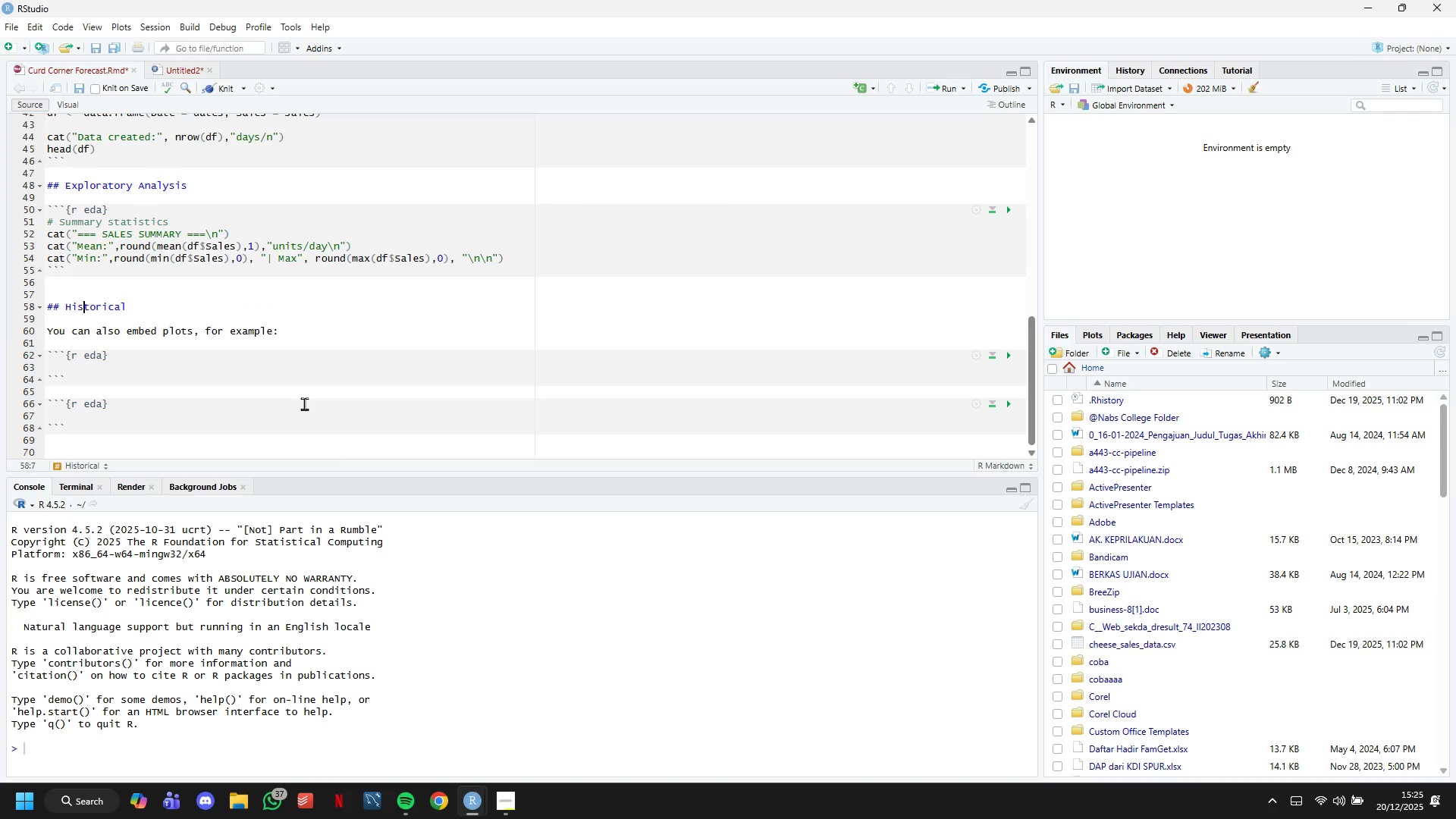 
hold_key(key=ArrowRight, duration=0.69)
 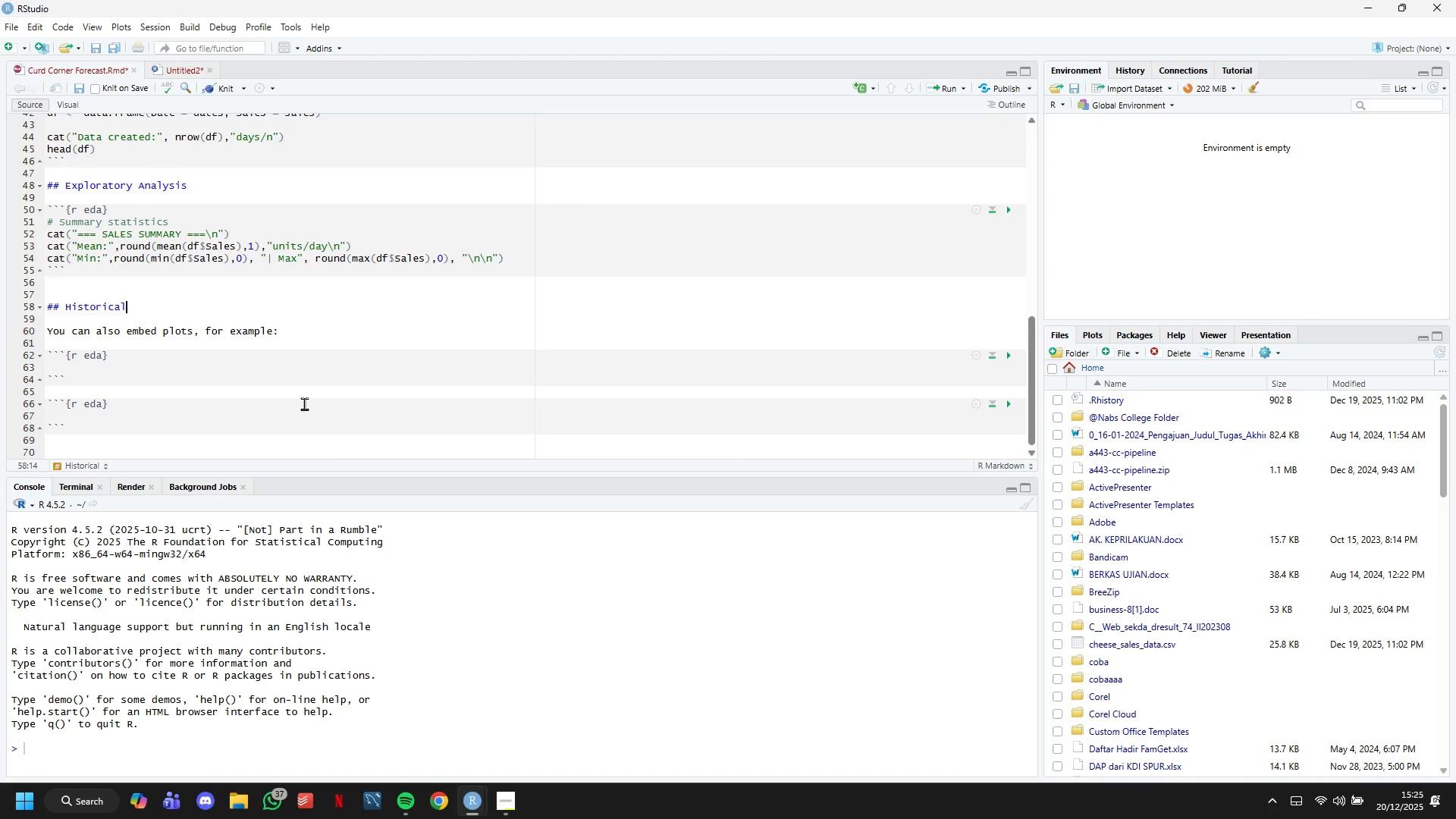 
key(ArrowRight)
 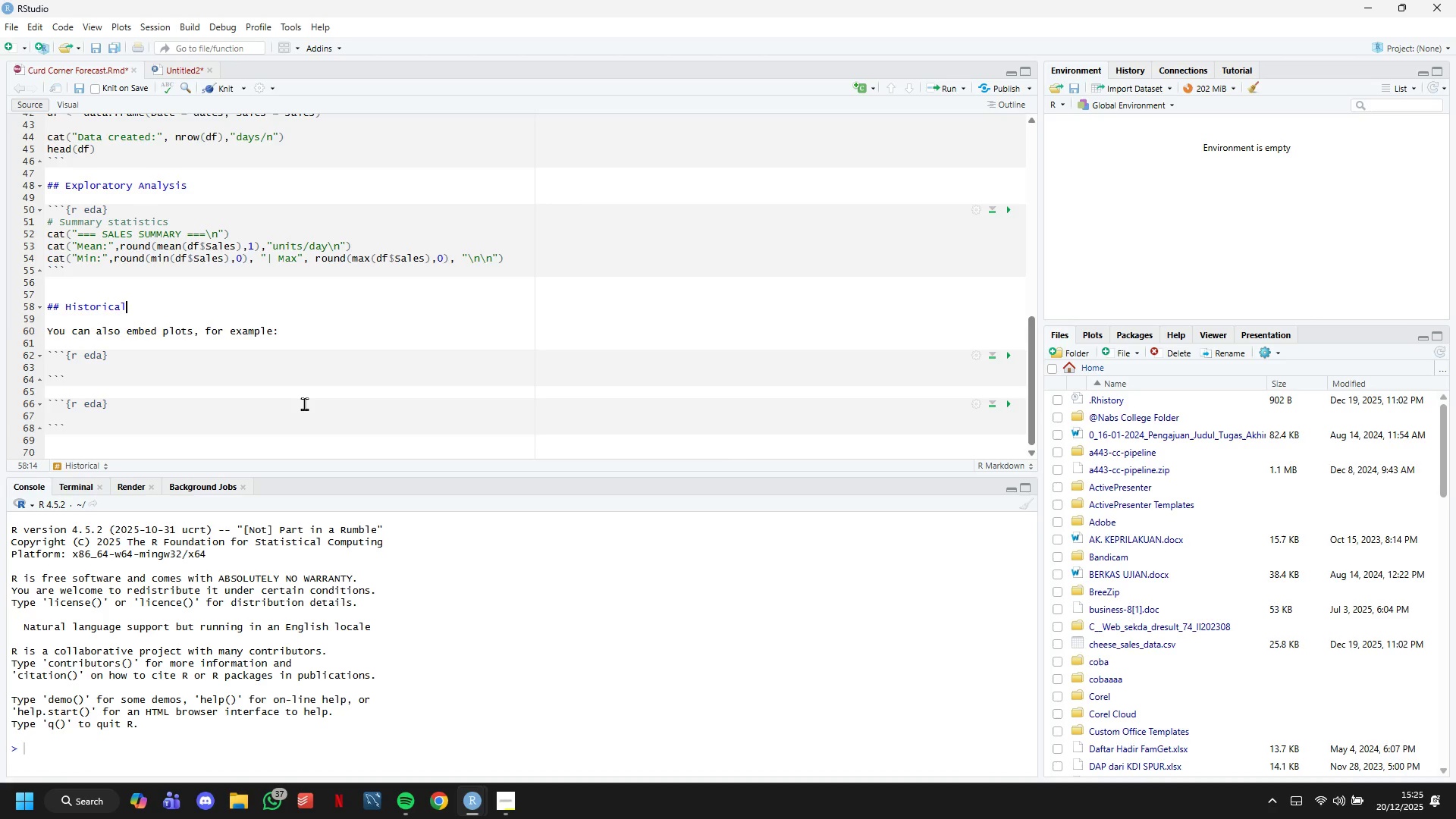 
key(ArrowRight)
 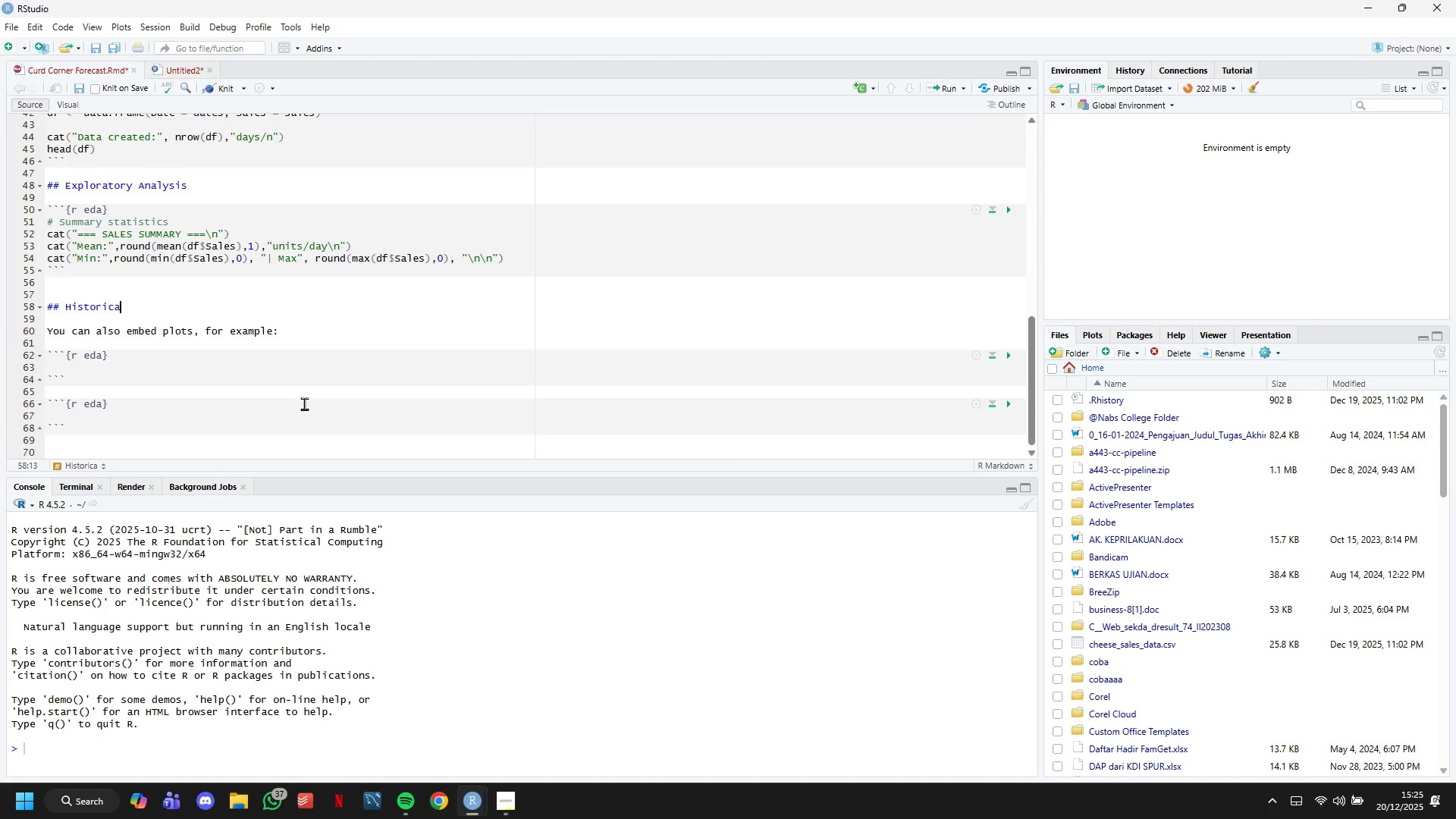 
hold_key(key=Backspace, duration=0.67)
 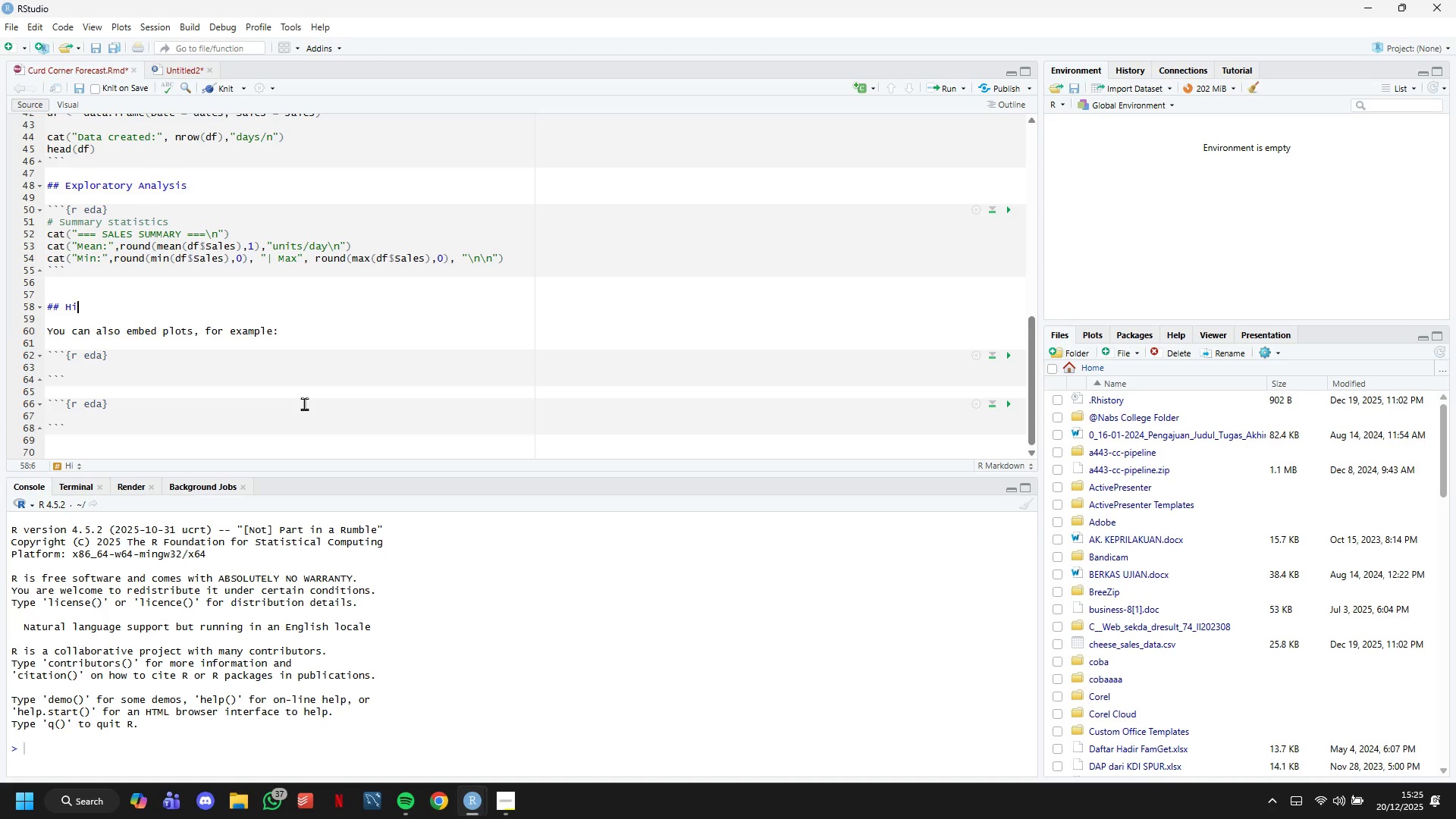 
key(Backspace)
 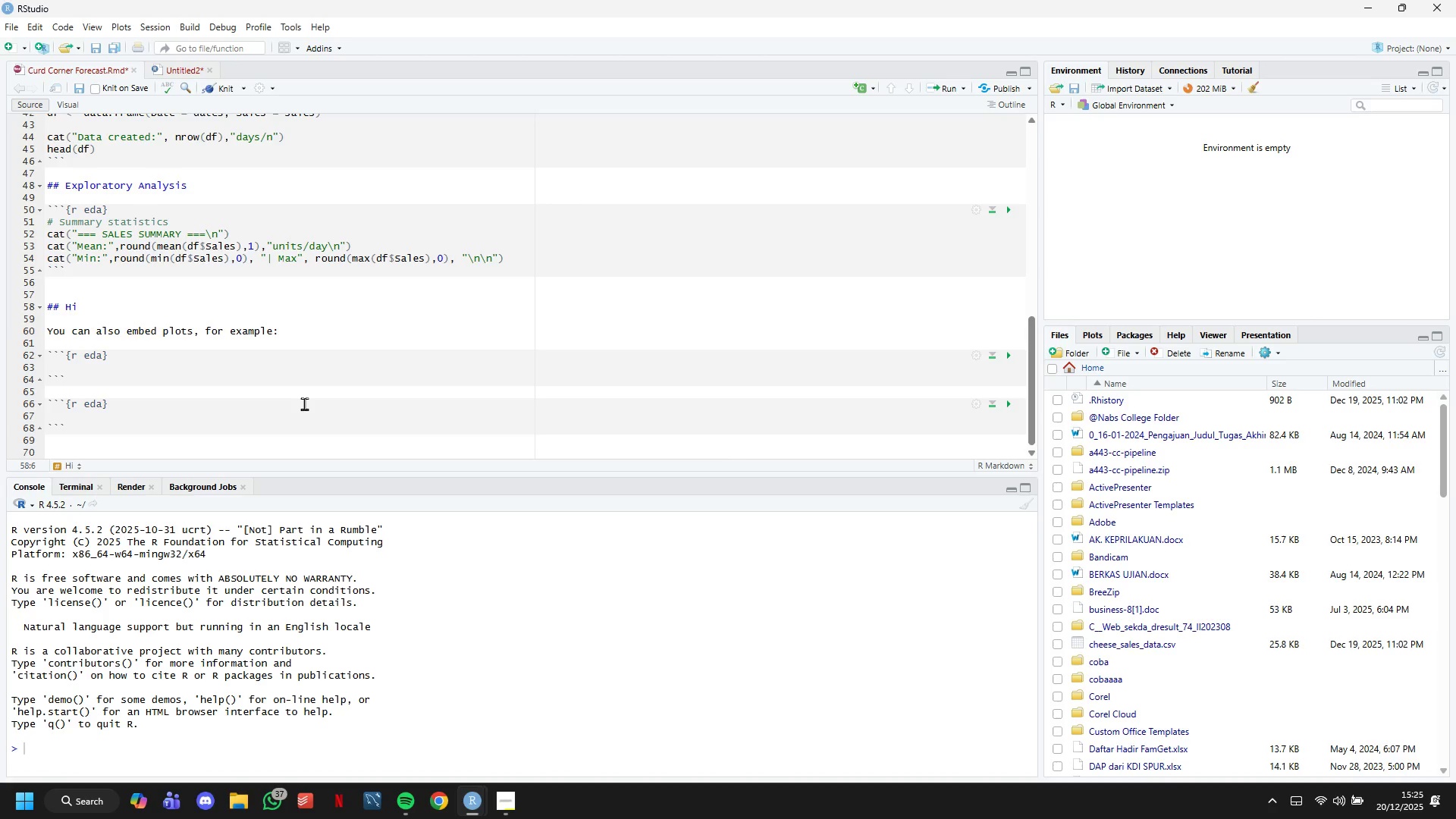 
key(Backspace)
 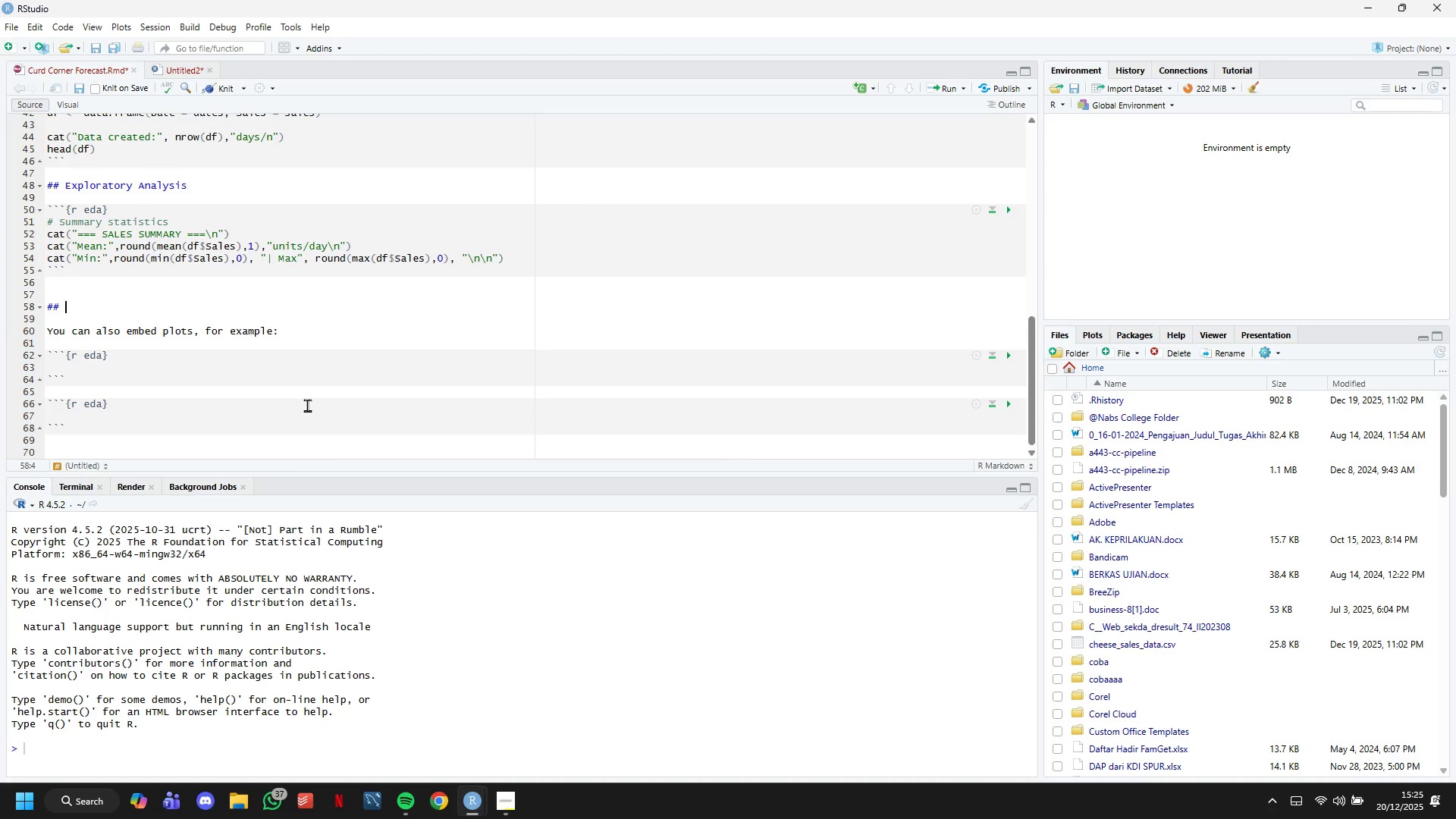 
key(Backspace)
 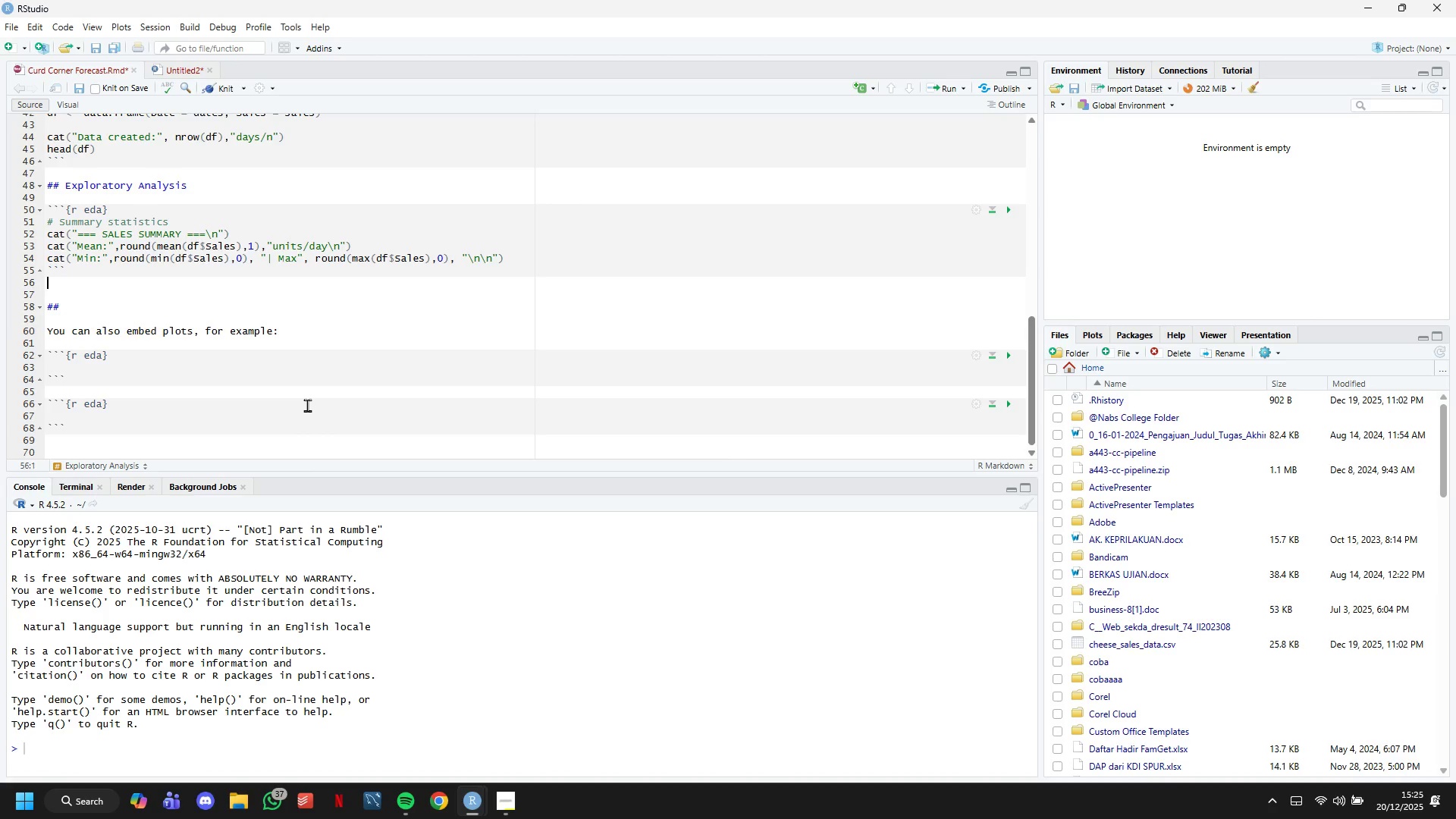 
key(ArrowUp)
 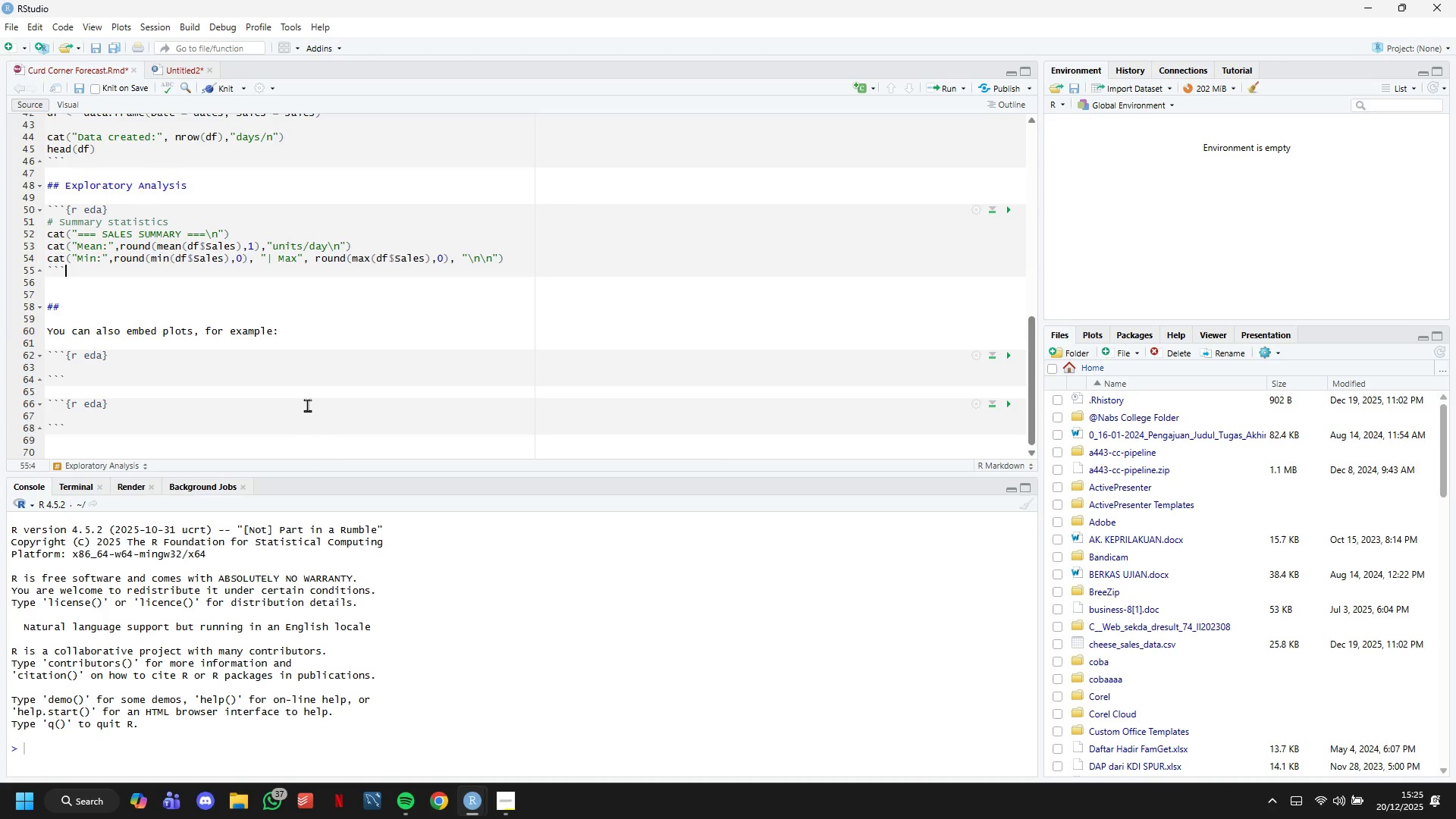 
hold_key(key=ArrowLeft, duration=0.55)
 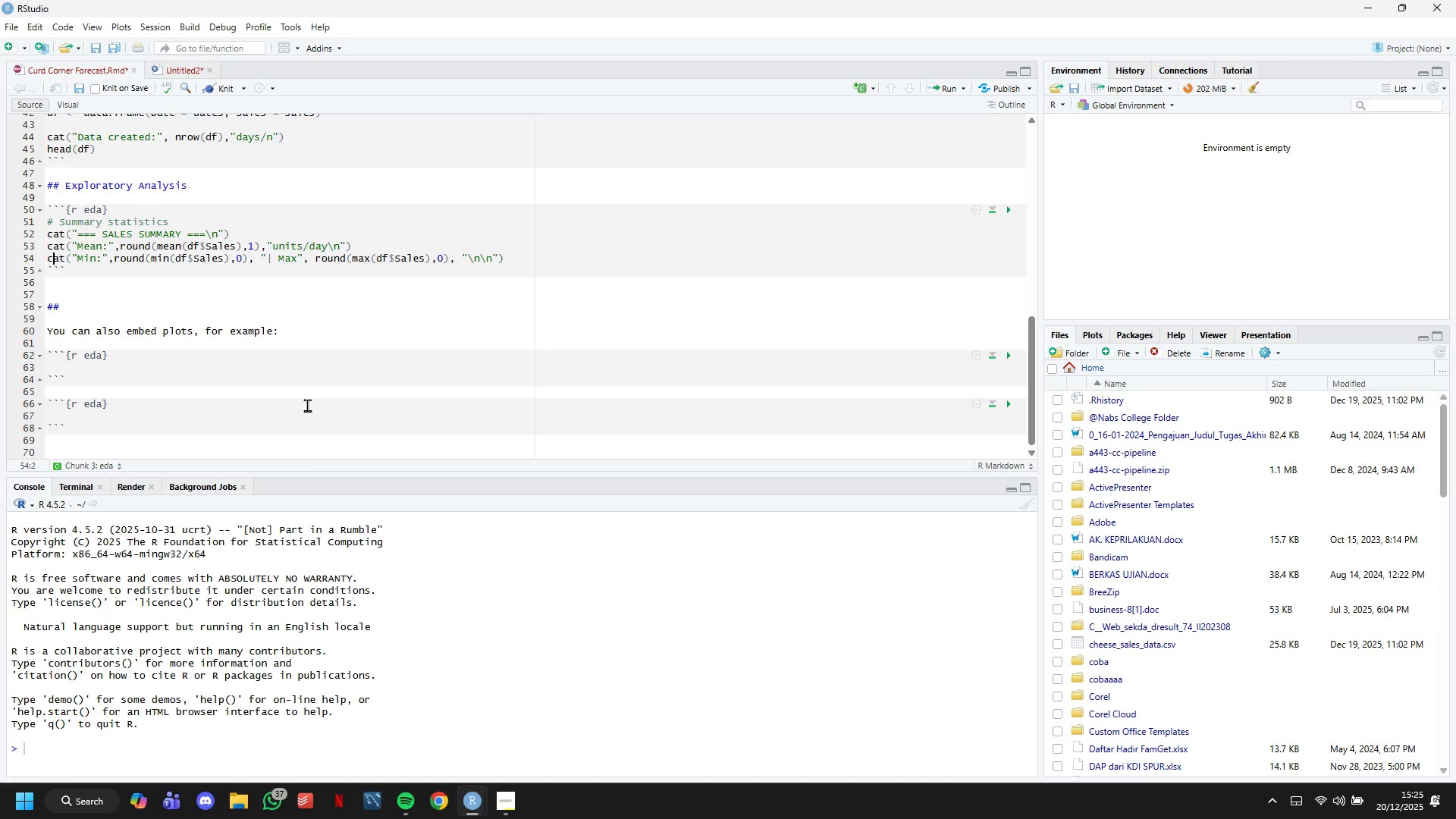 
key(ArrowUp)
 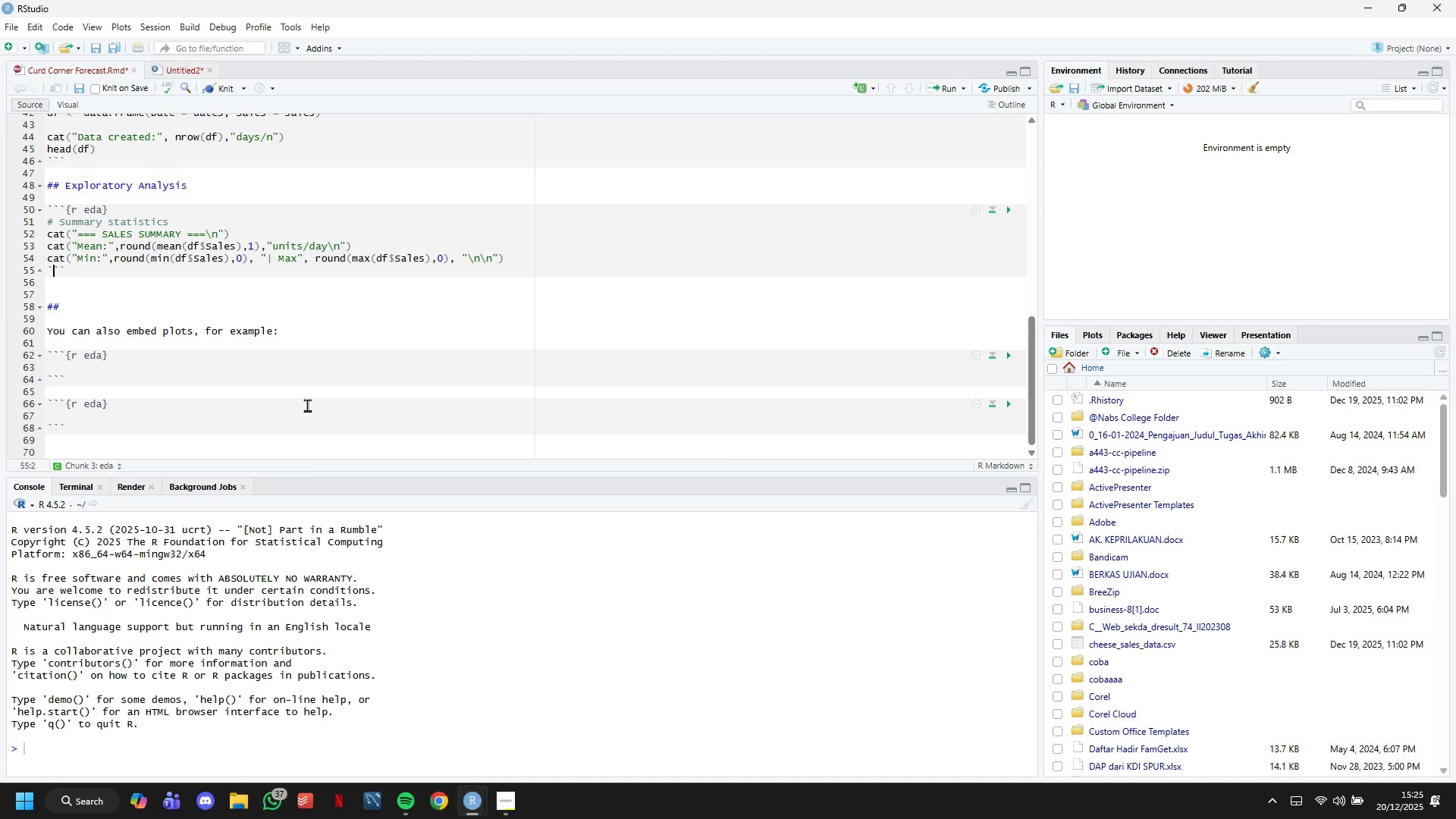 
key(ArrowLeft)
 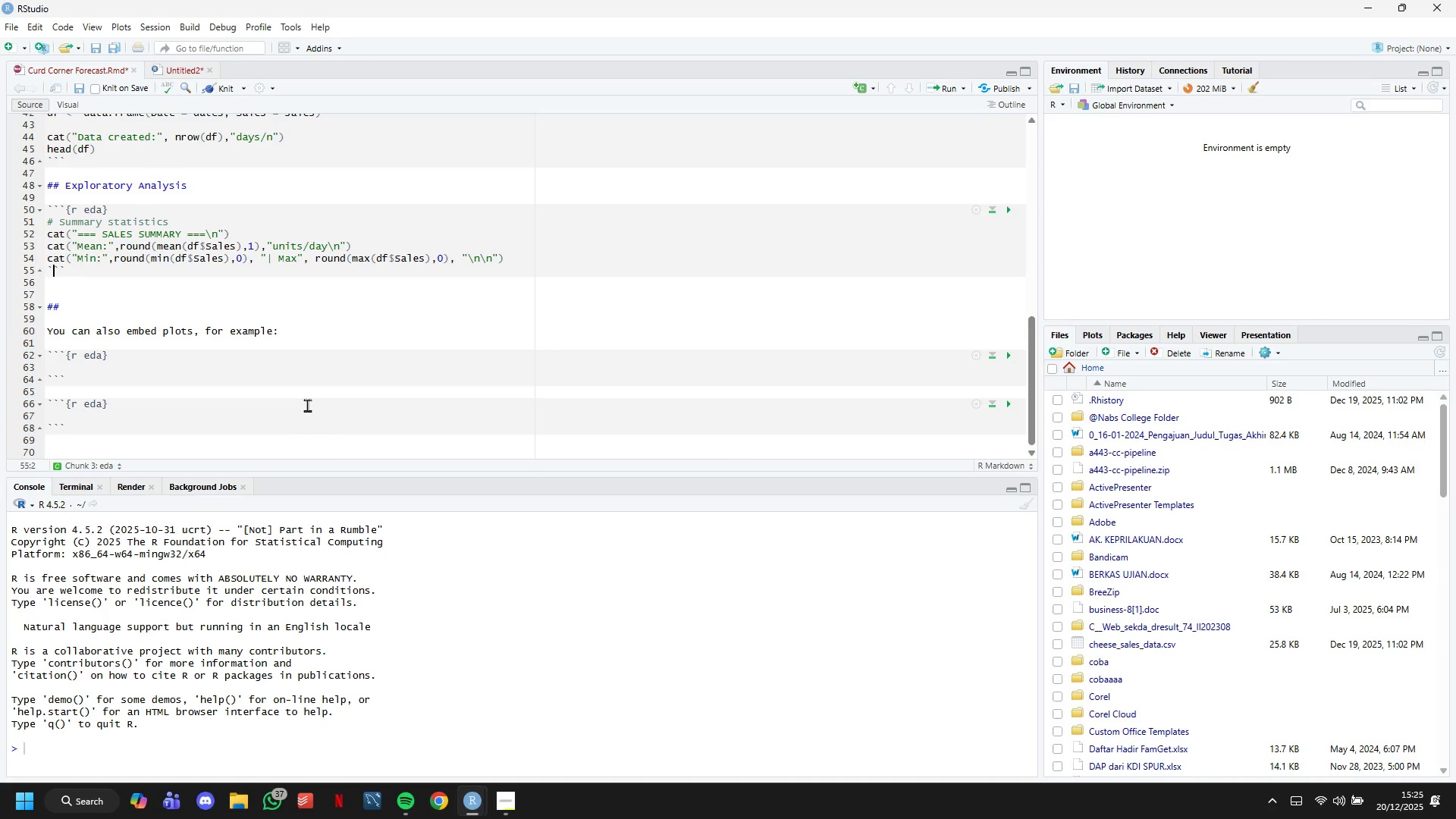 
key(ArrowLeft)
 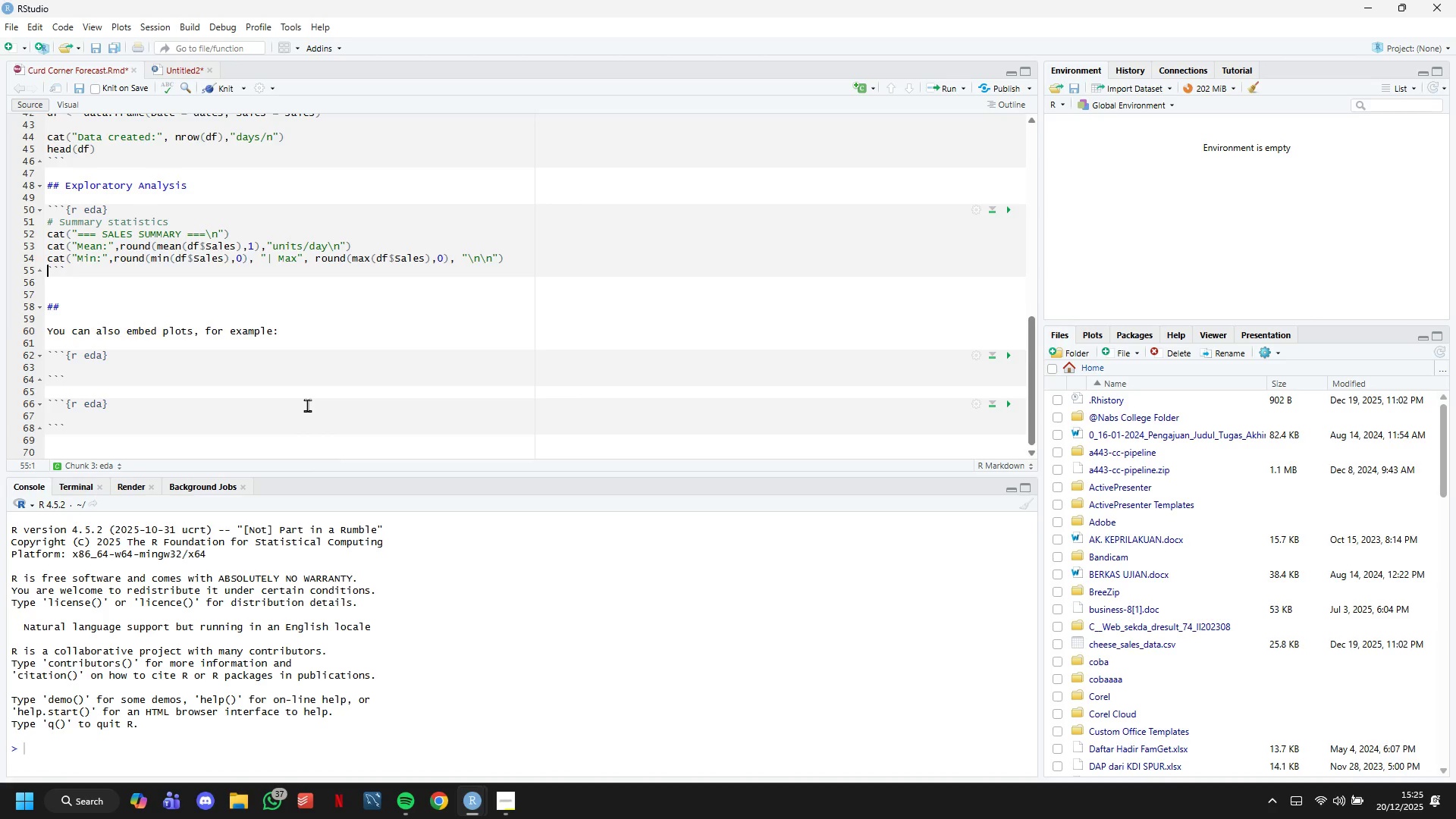 
key(ArrowDown)
 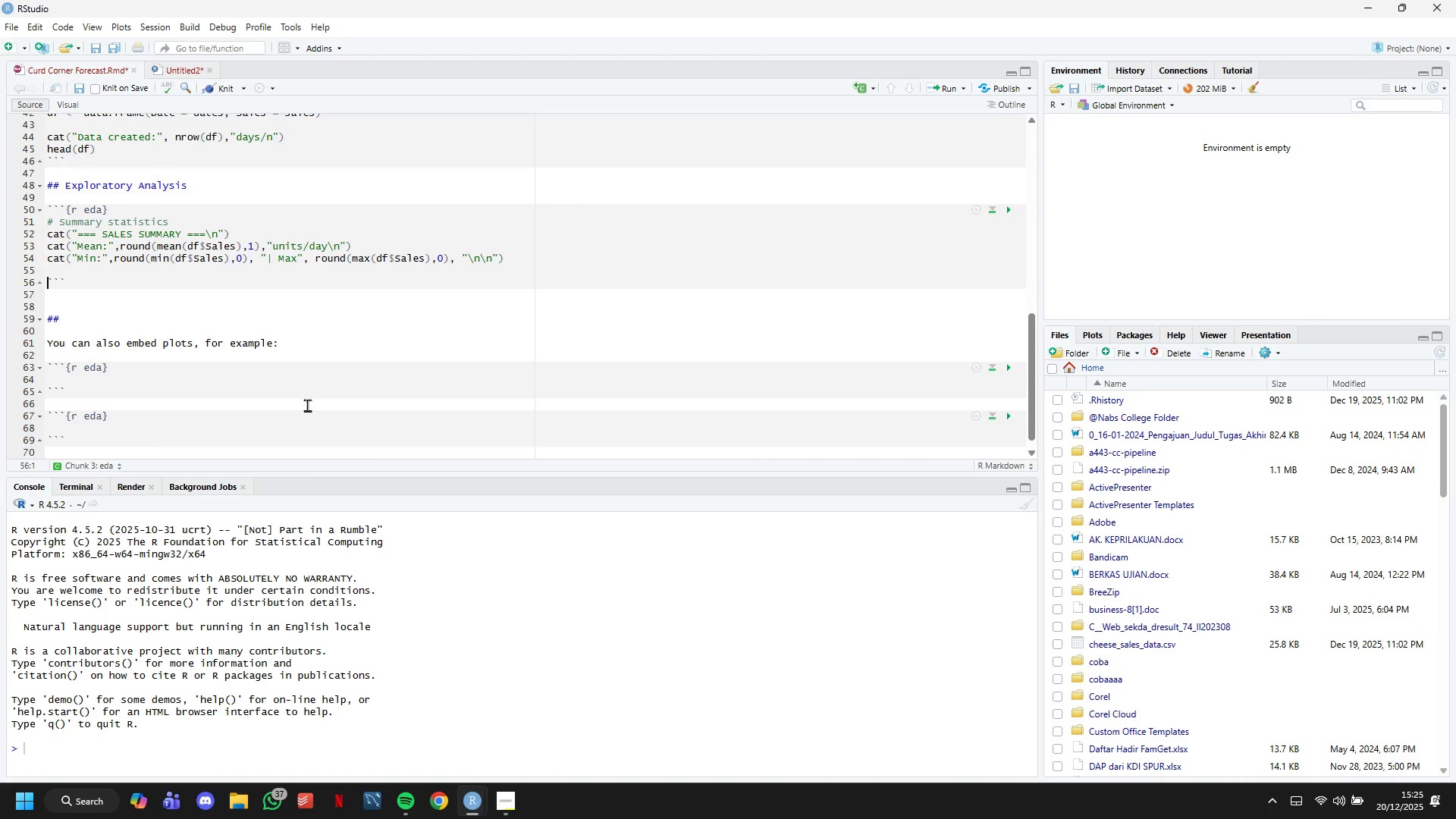 
key(ArrowLeft)
 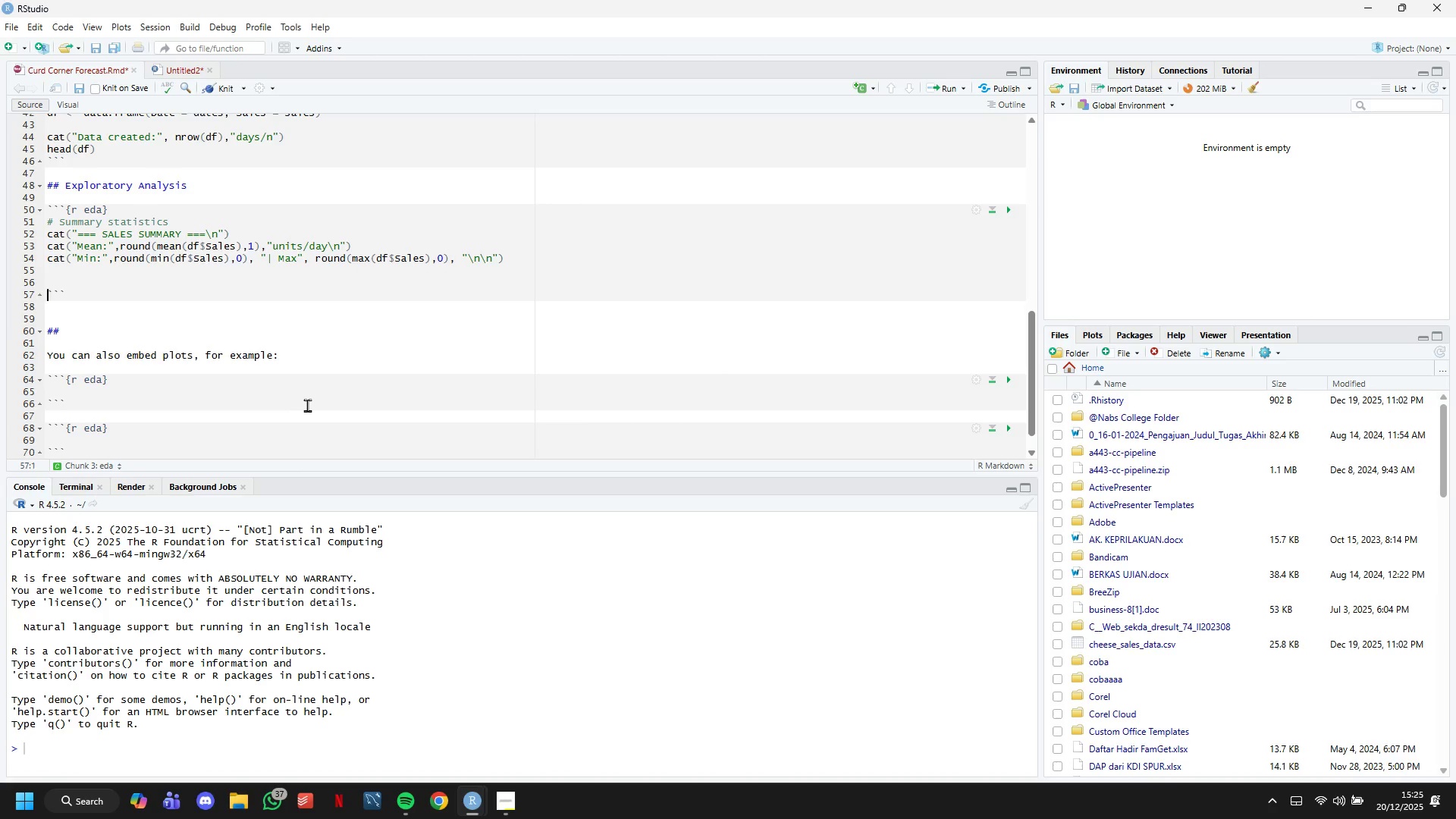 
key(Enter)
 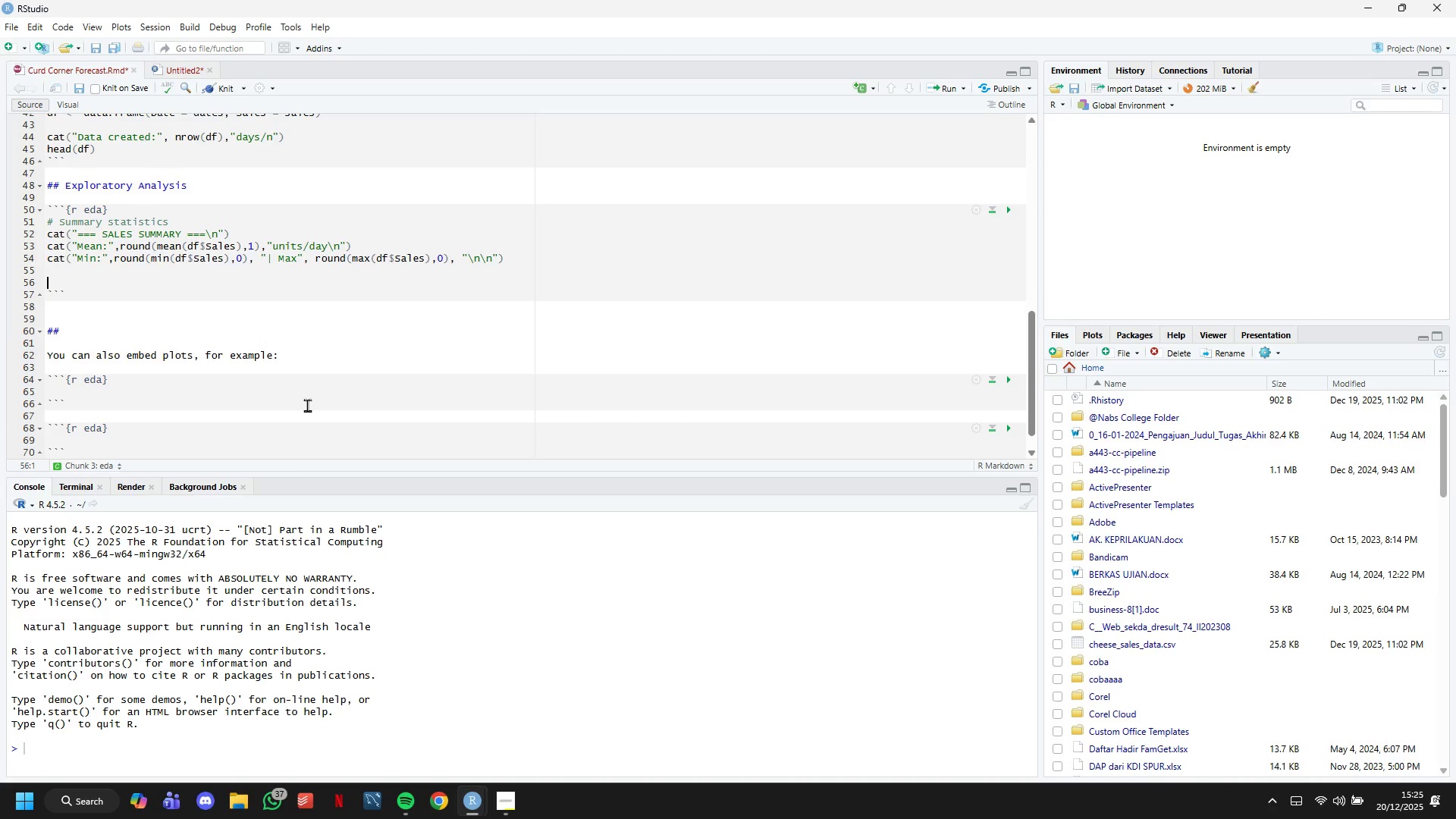 
key(Enter)
 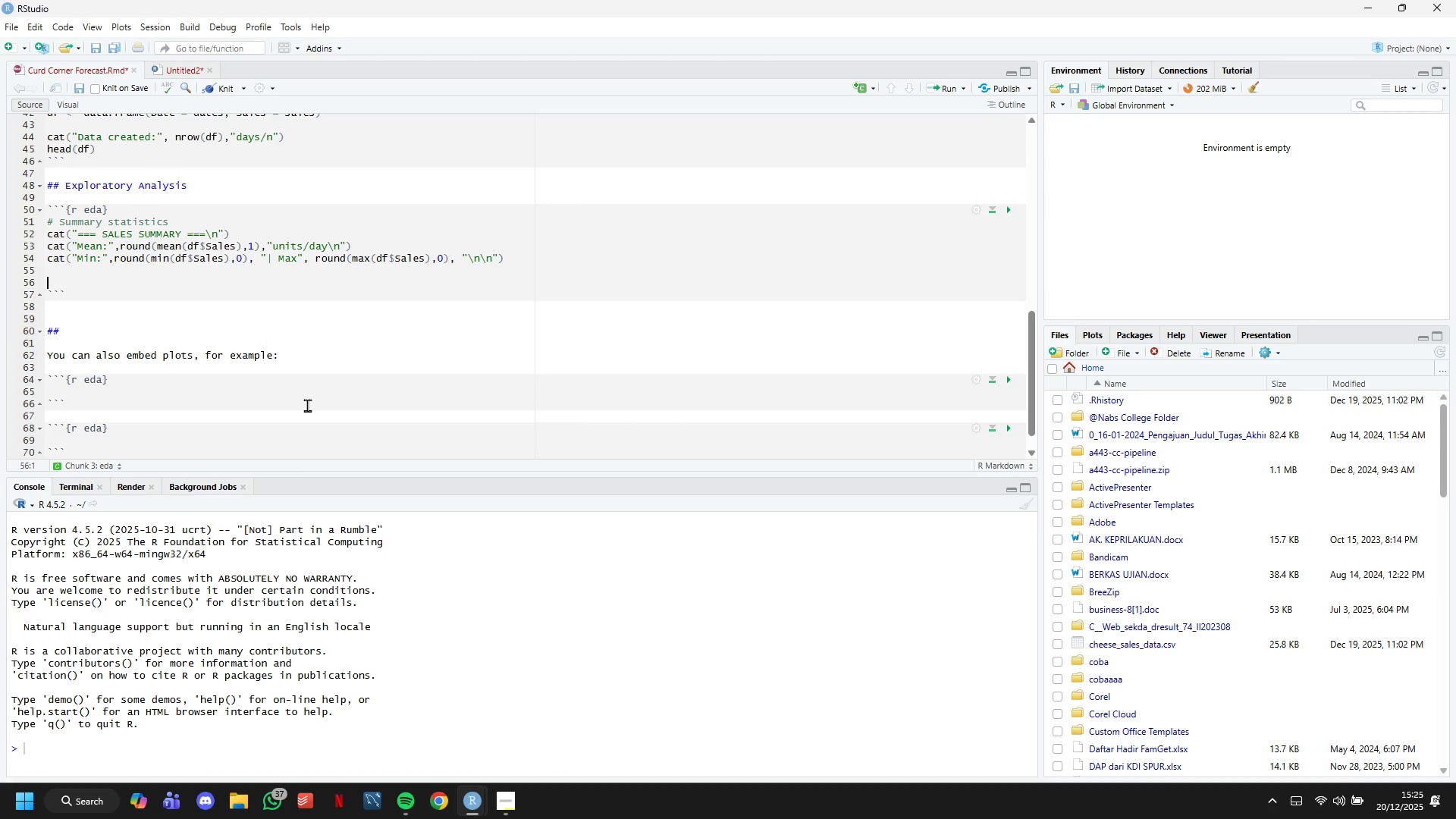 
key(ArrowUp)
 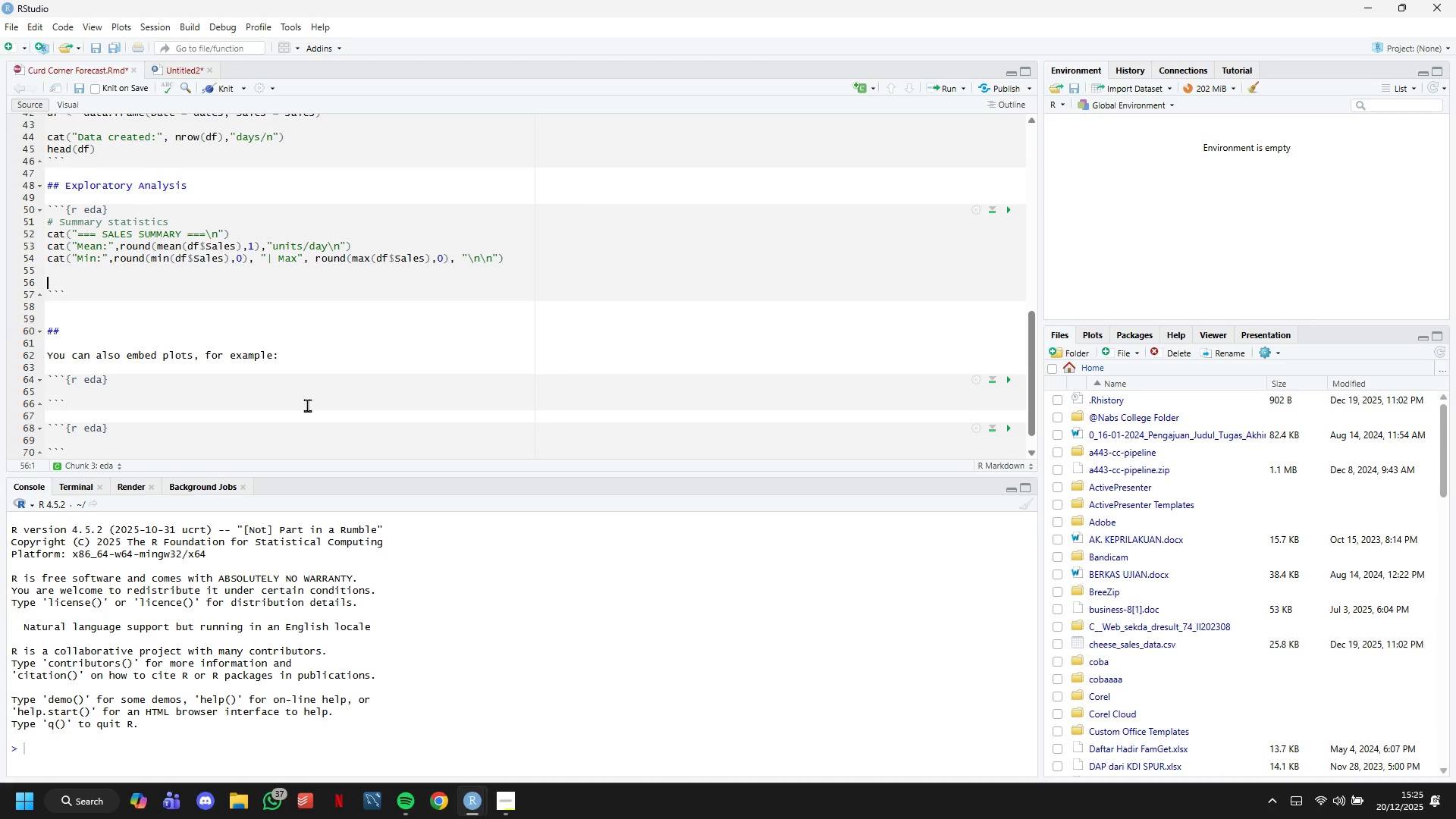 
wait(8.75)
 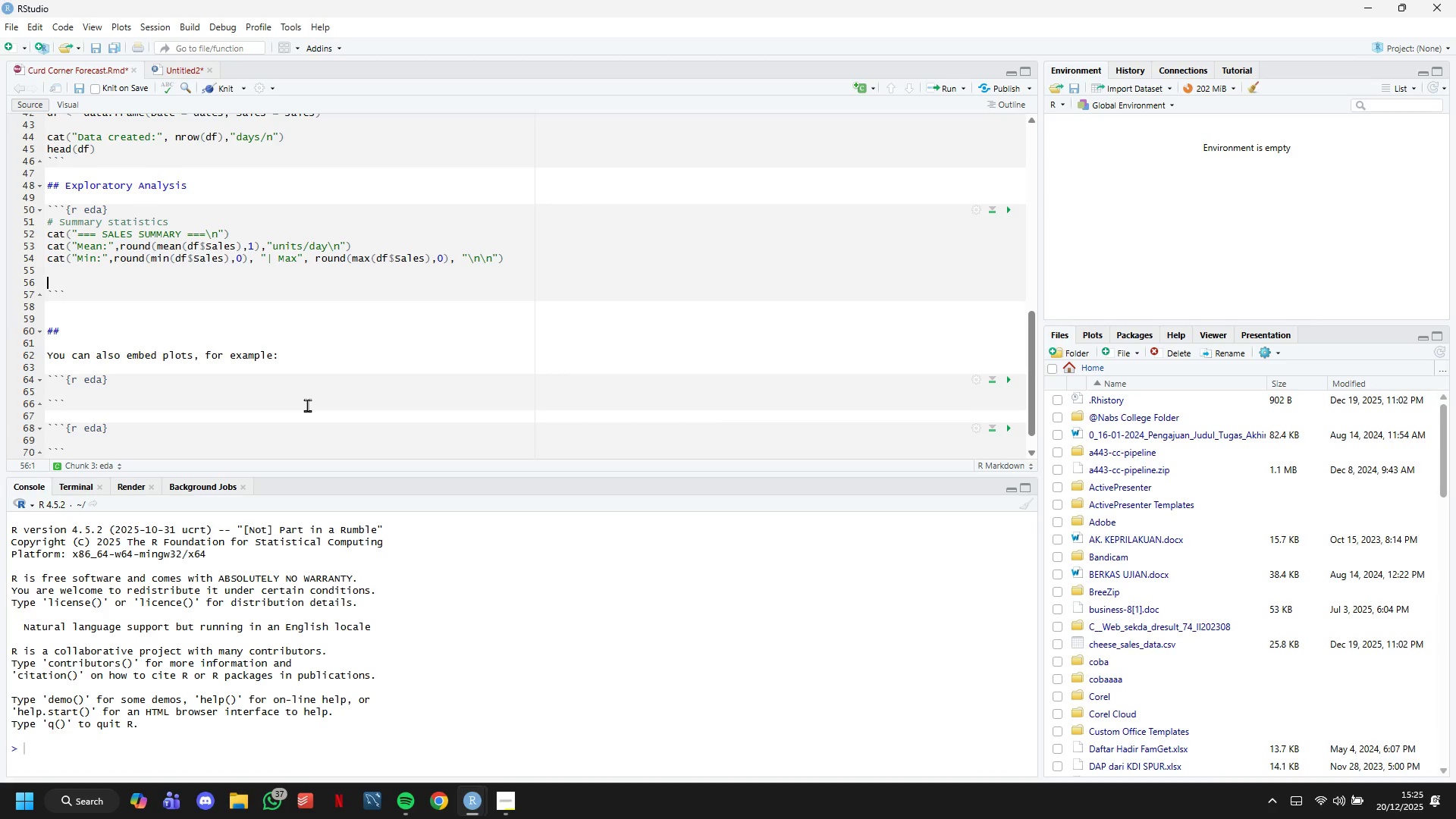 
type(# Day of week average)
 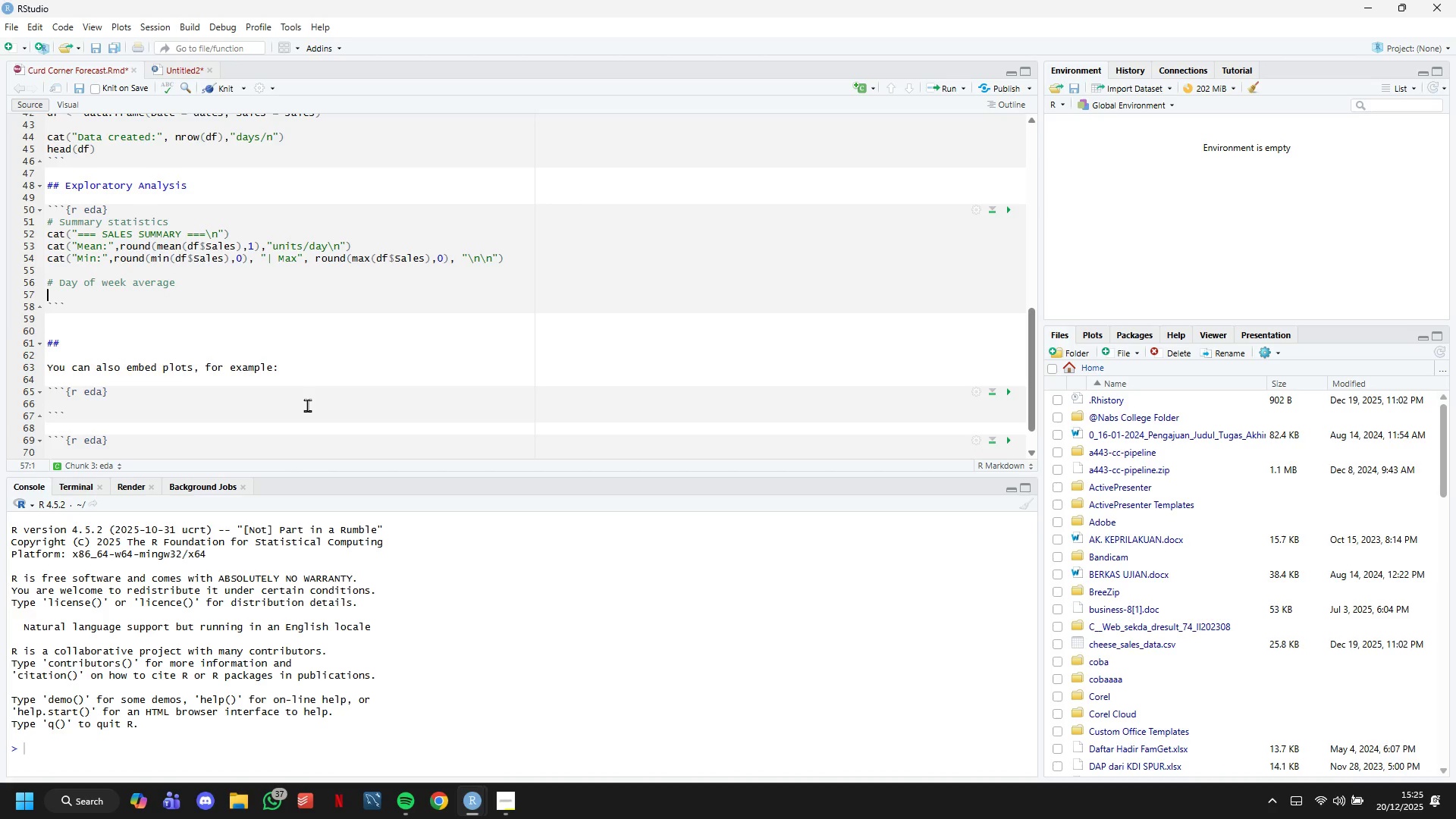 
key(Enter)
 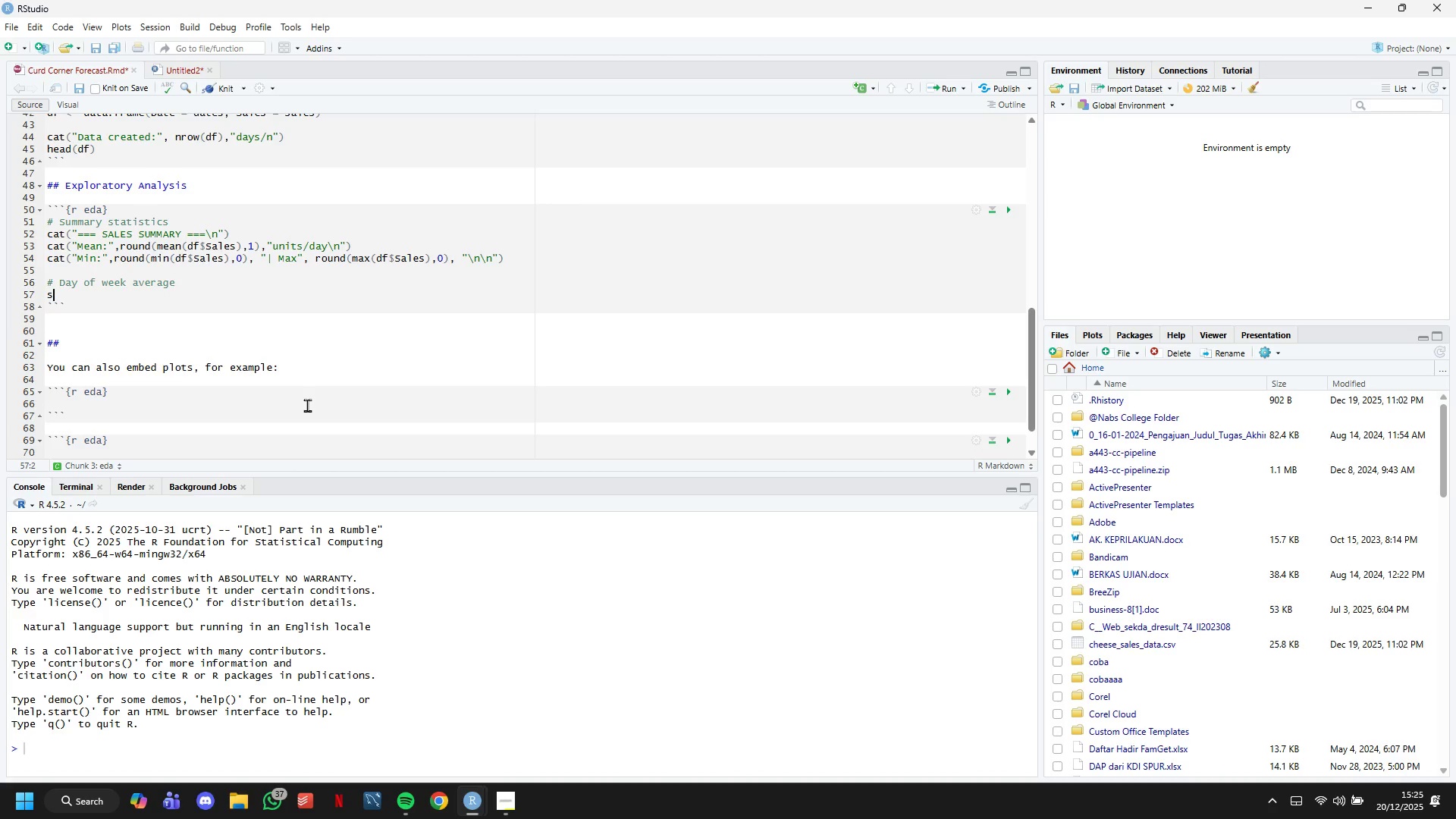 
type(s)
key(Backspace)
type(df$S)
key(Backspace)
type(DayOfeek <- weekdays(df$Date)
 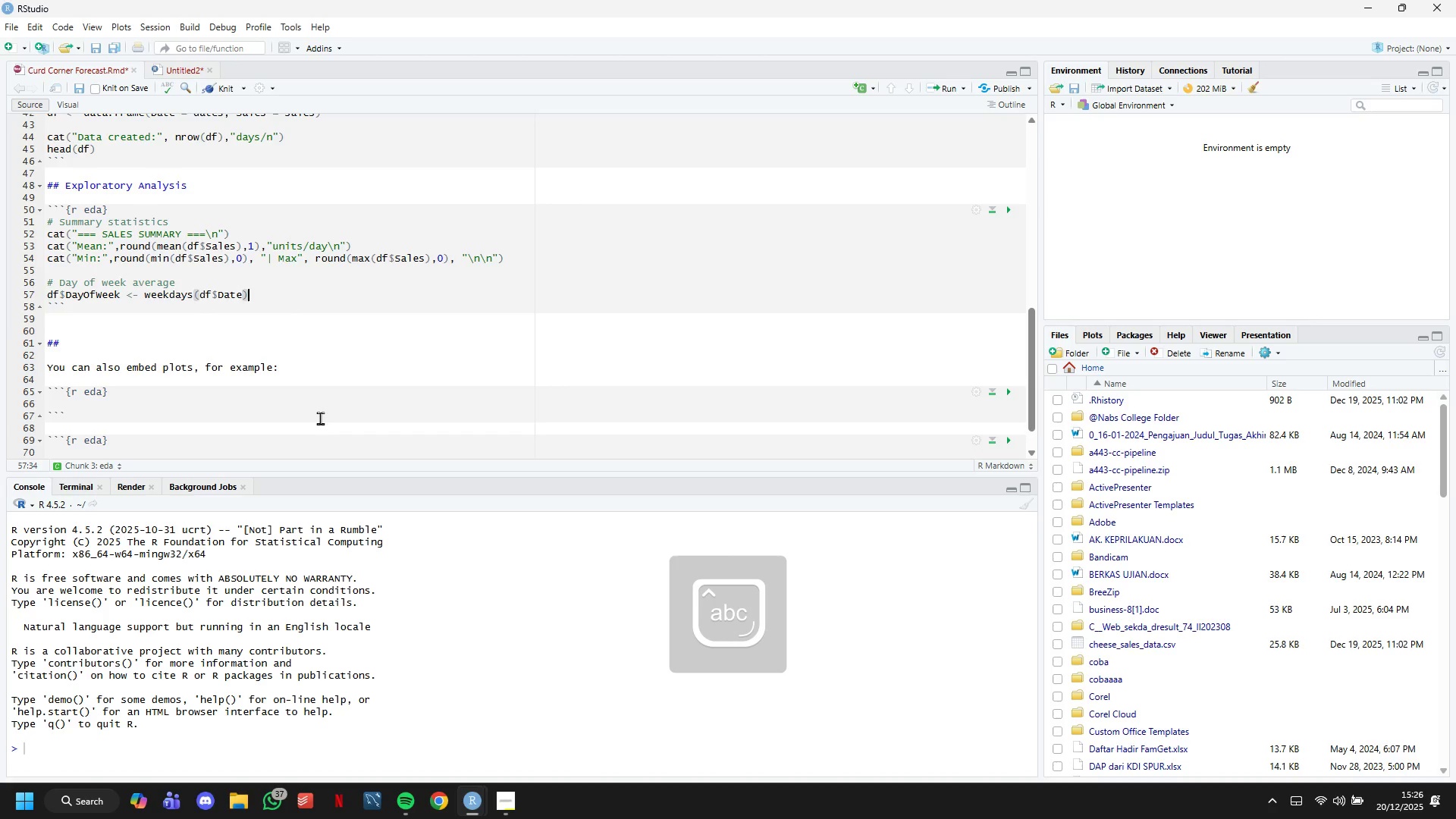 
 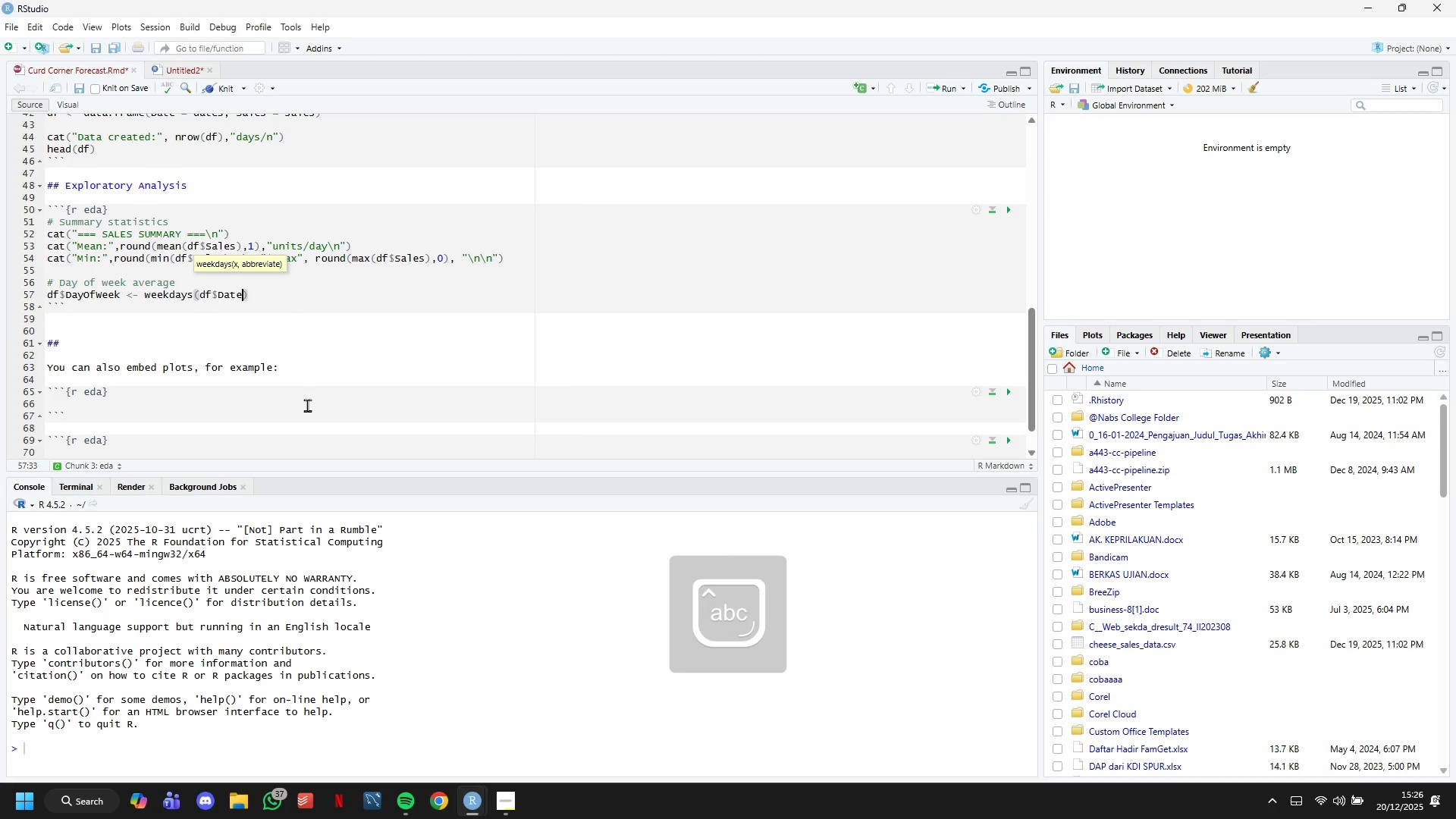 
key(ArrowRight)
 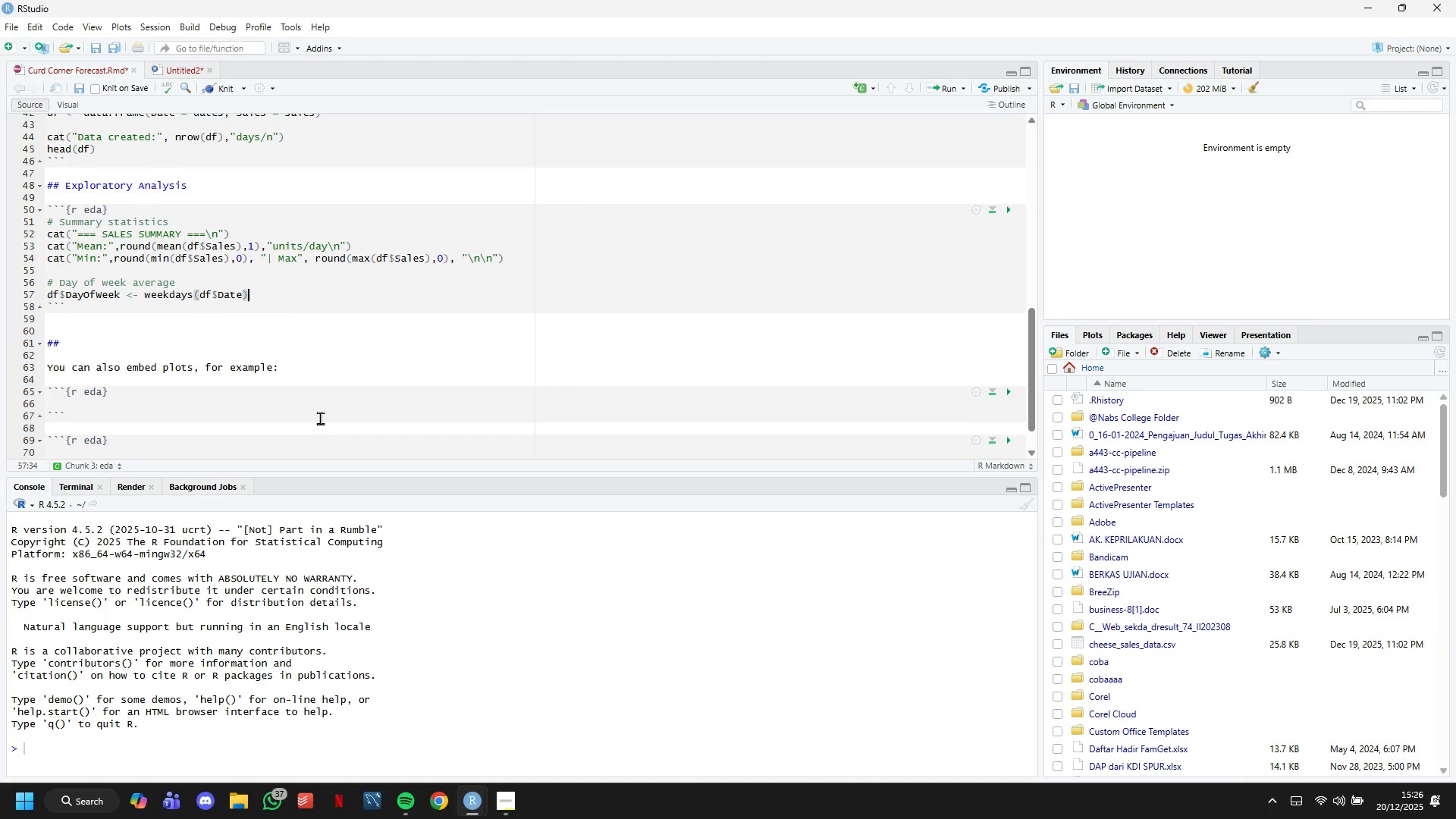 
key(Enter)
 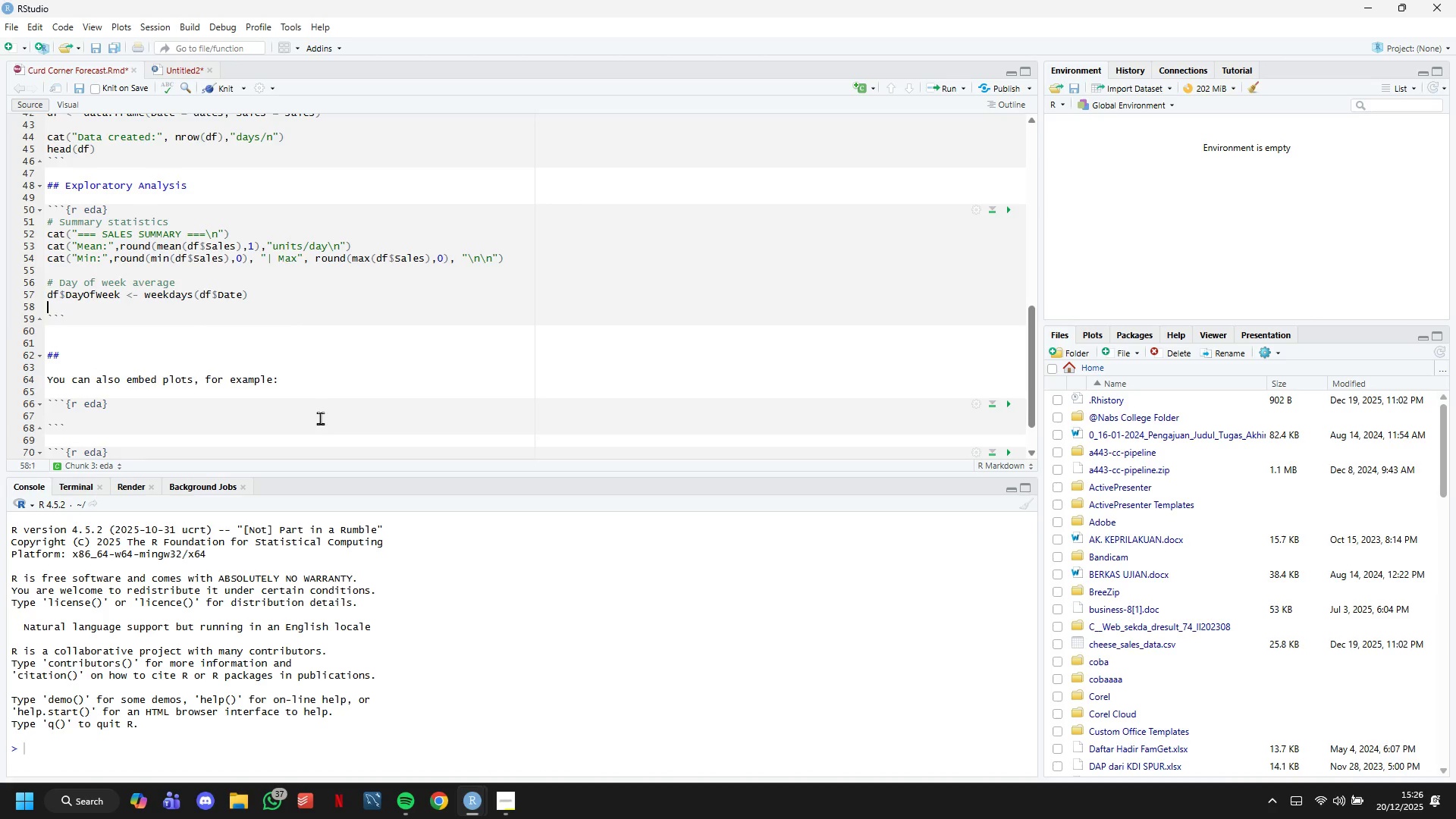 
type(dow_avg <- aggre)
key(Tab)
type(Sales _)
key(Backspace)
type(~ Day)
key(Tab)
type(, df, mean)
 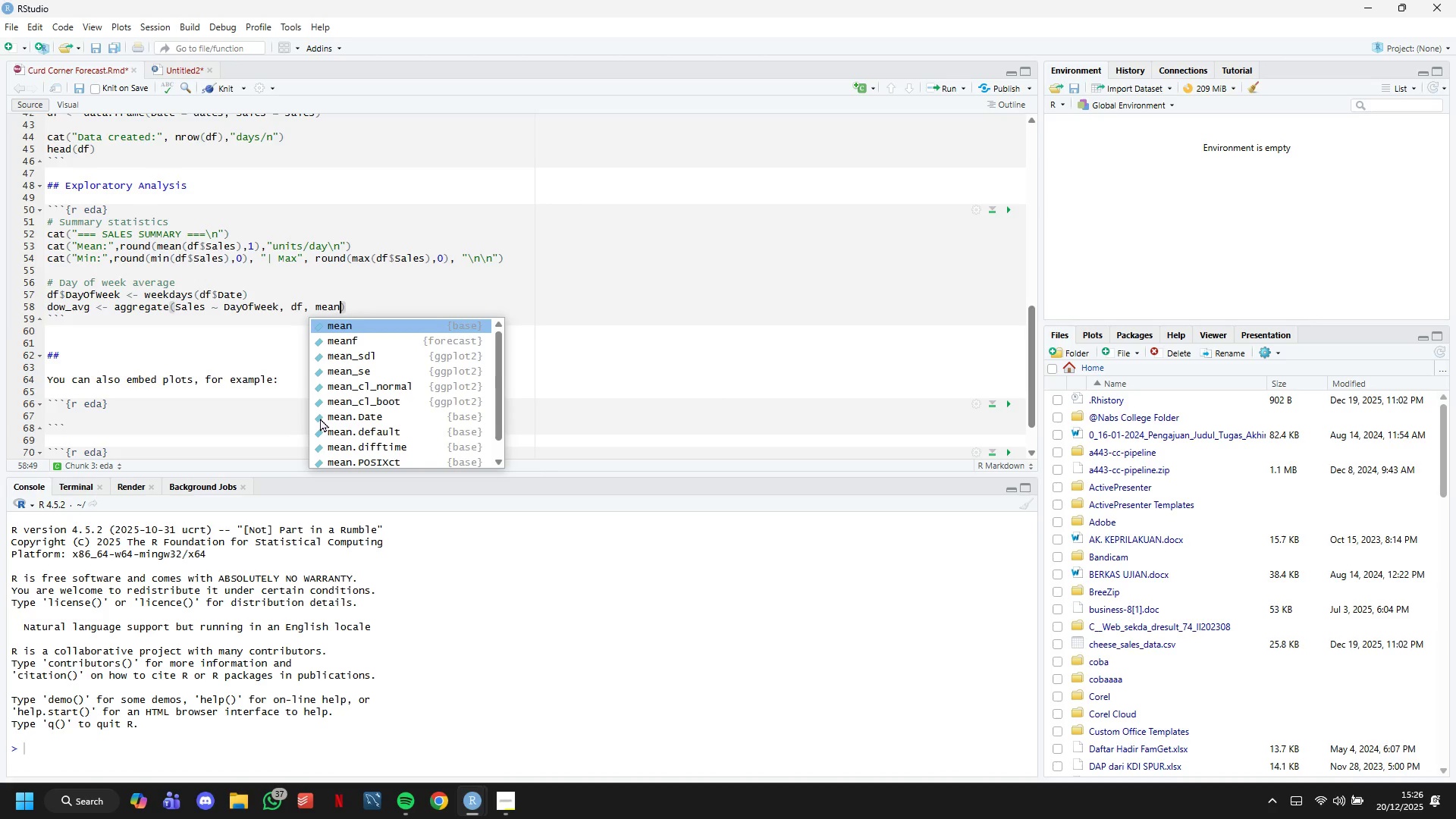 
key(ArrowRight)
 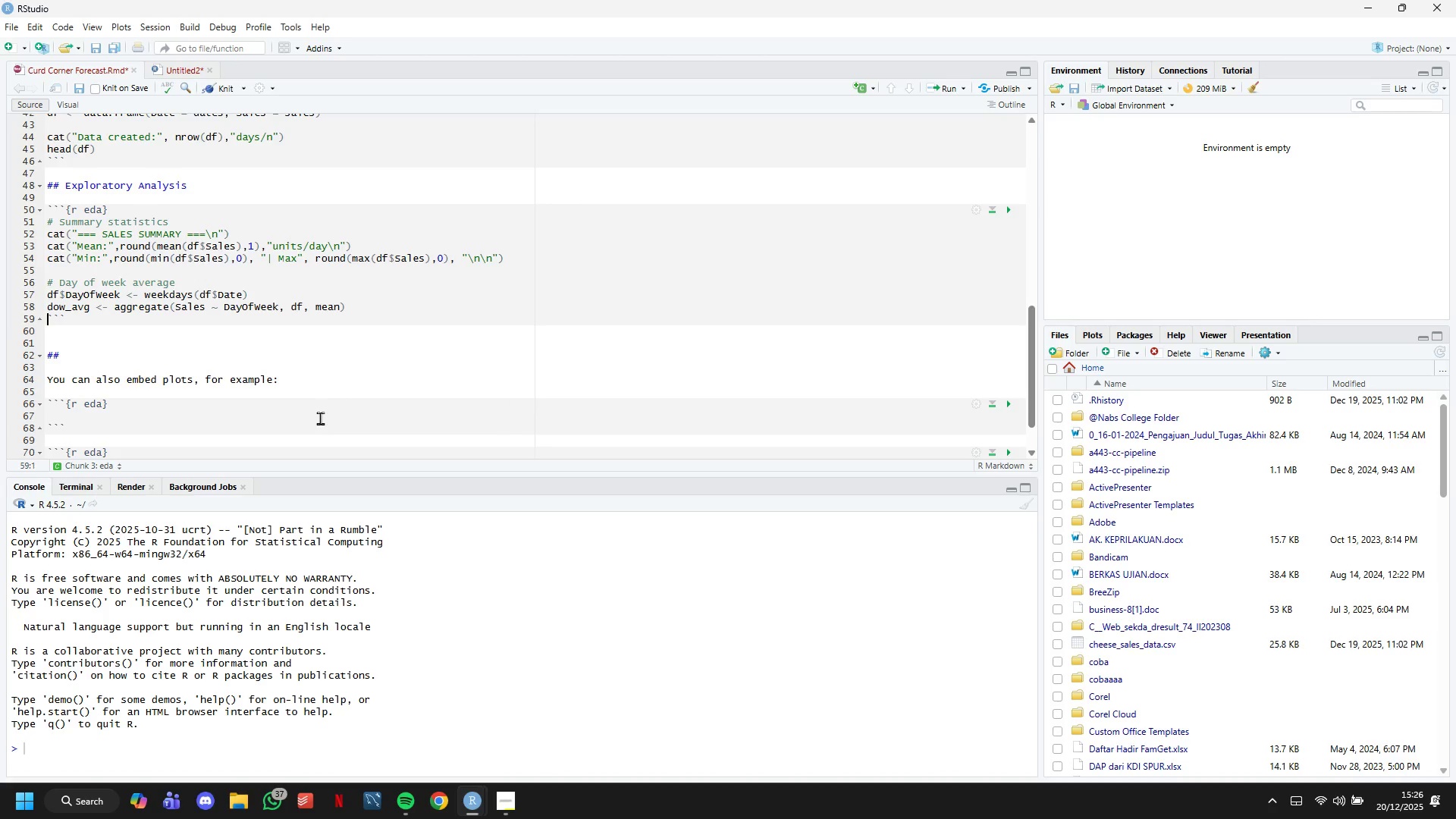 
key(ArrowRight)
 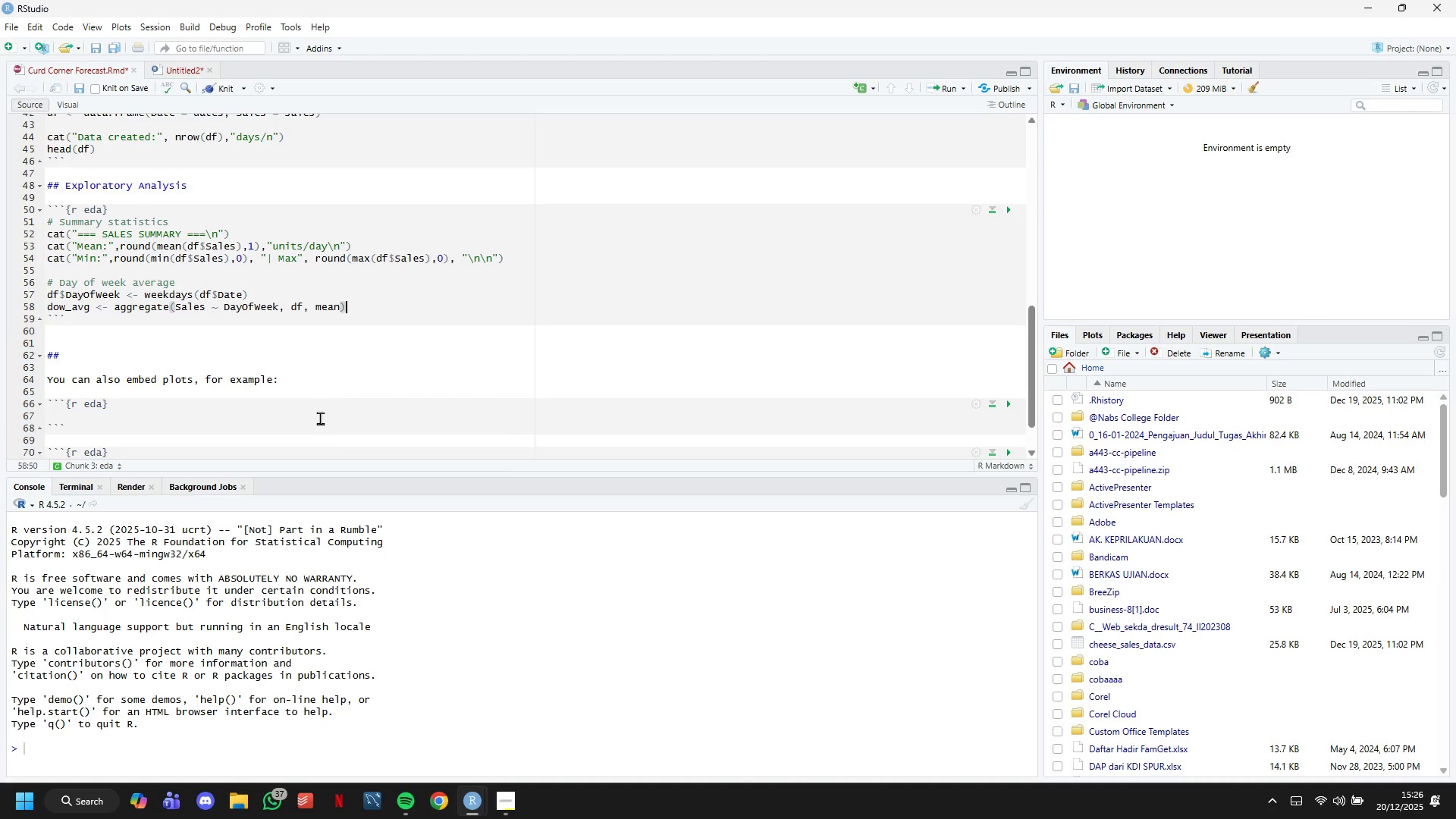 
key(ArrowLeft)
 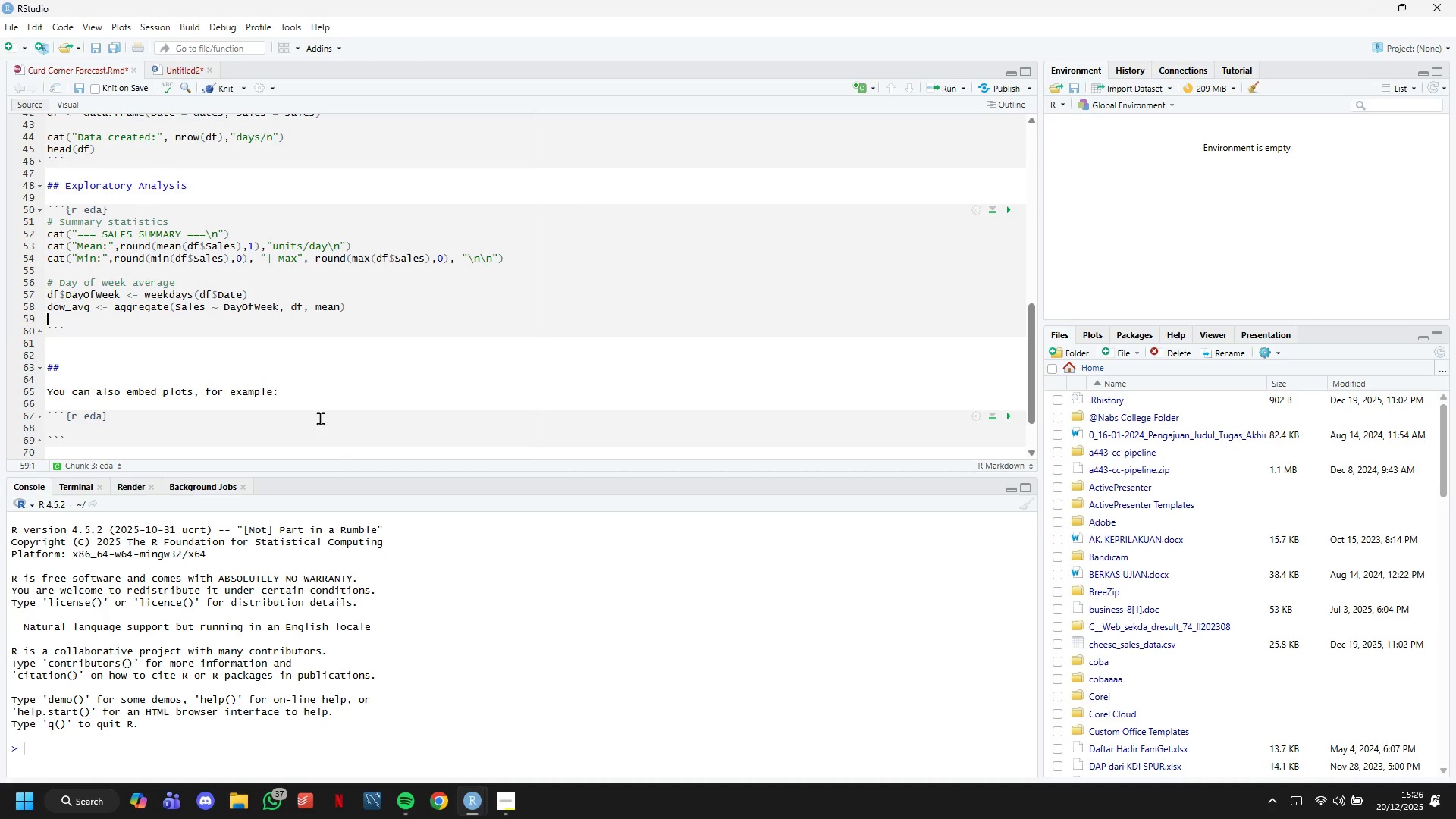 
key(Enter)
 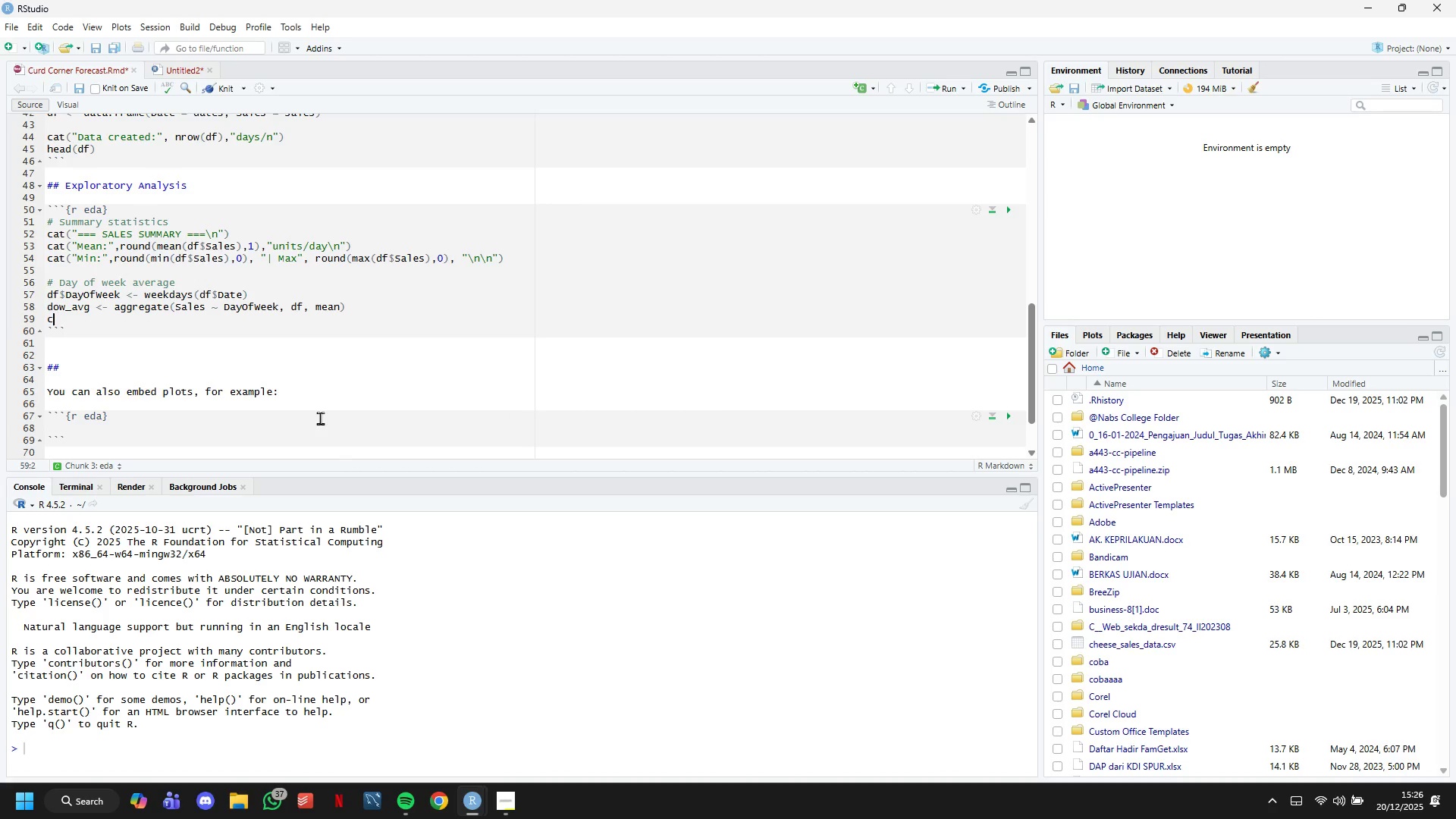 
type(cat(+)
key(Backspace)
type("+++)
key(Backspace)
key(Backspace)
key(Backspace)
type(=== AVERAGE BY DAY ===)
 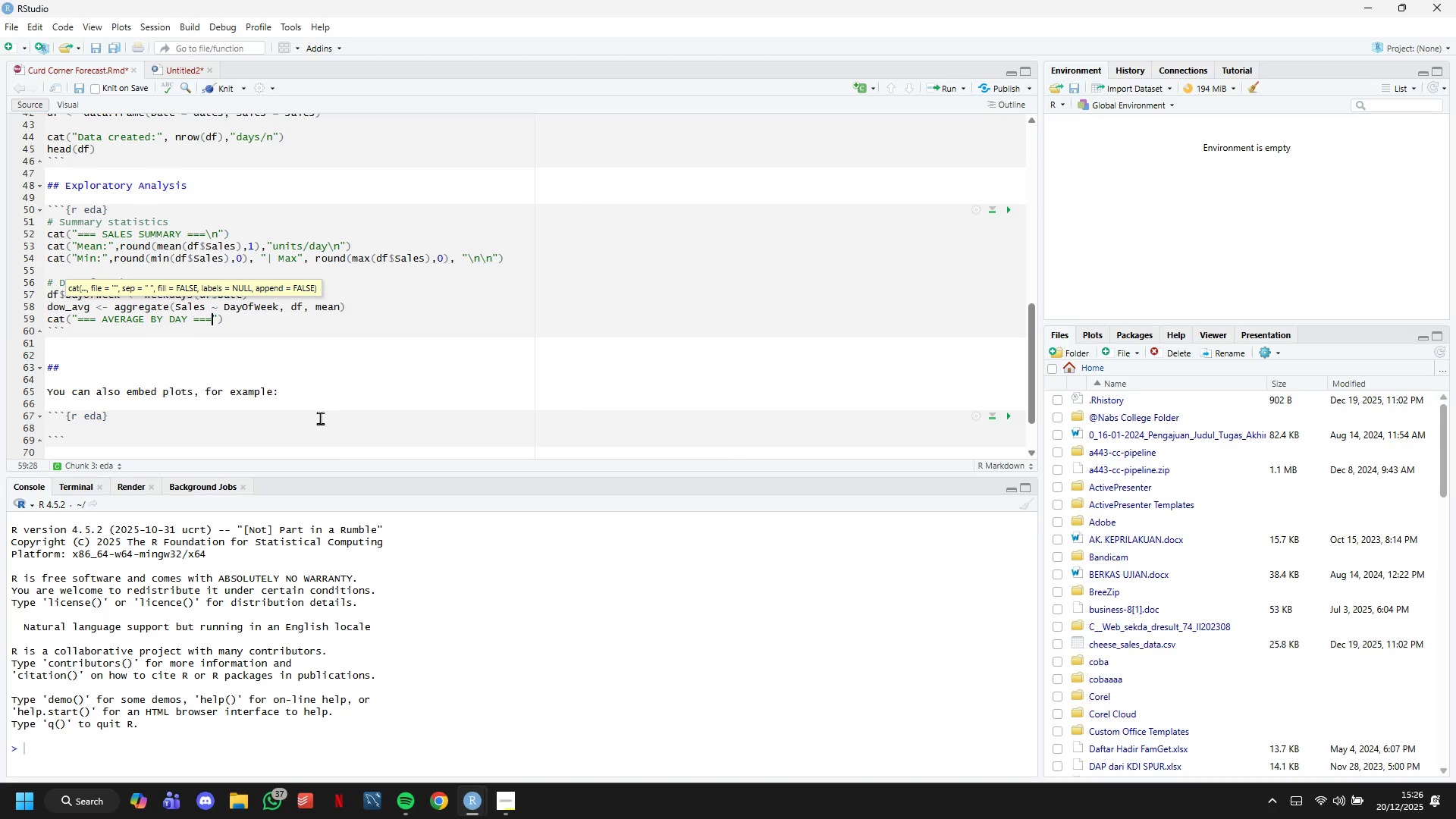 
key(Backslash)
 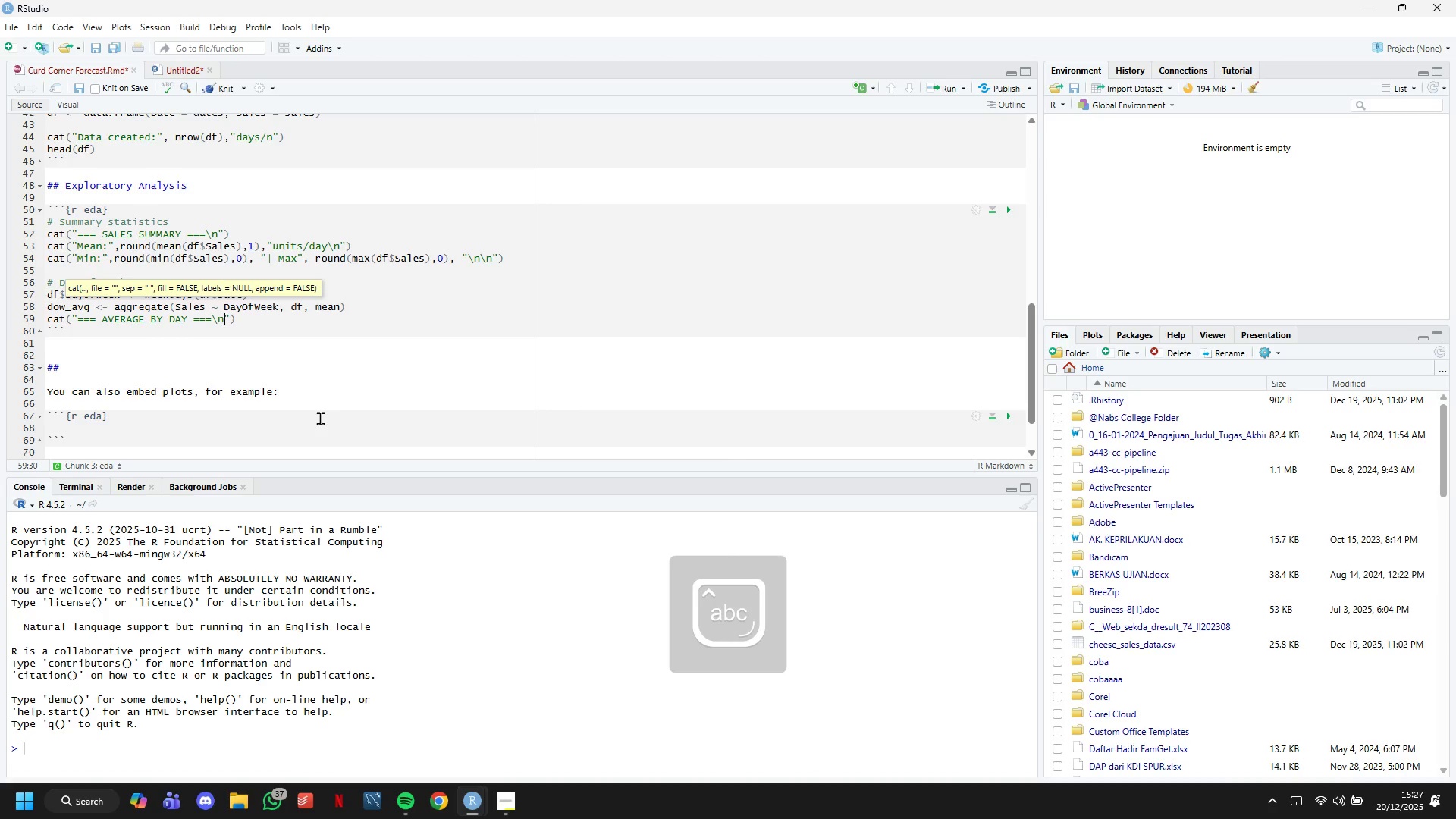 
key(CapsLock)
 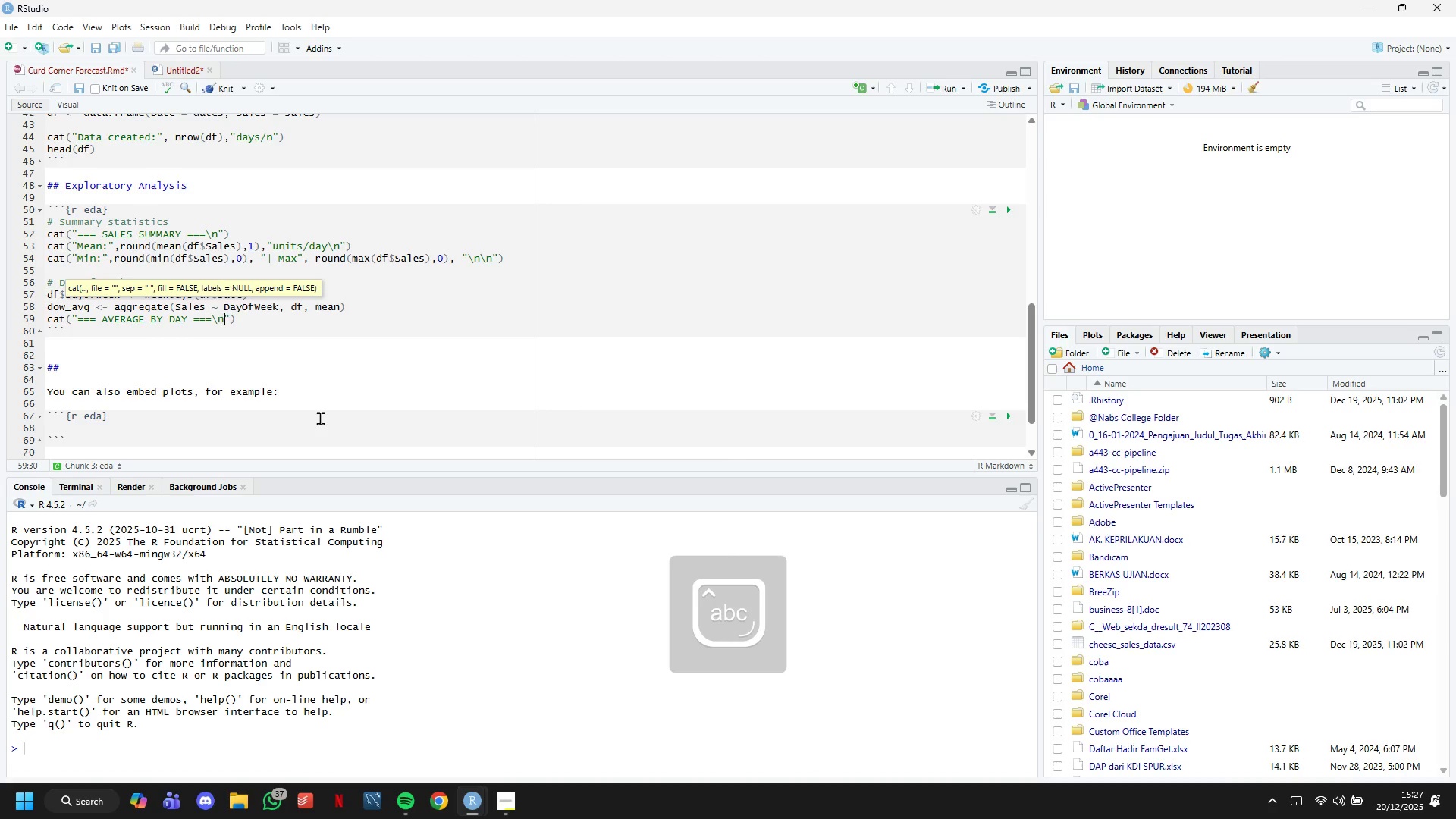 
key(N)
 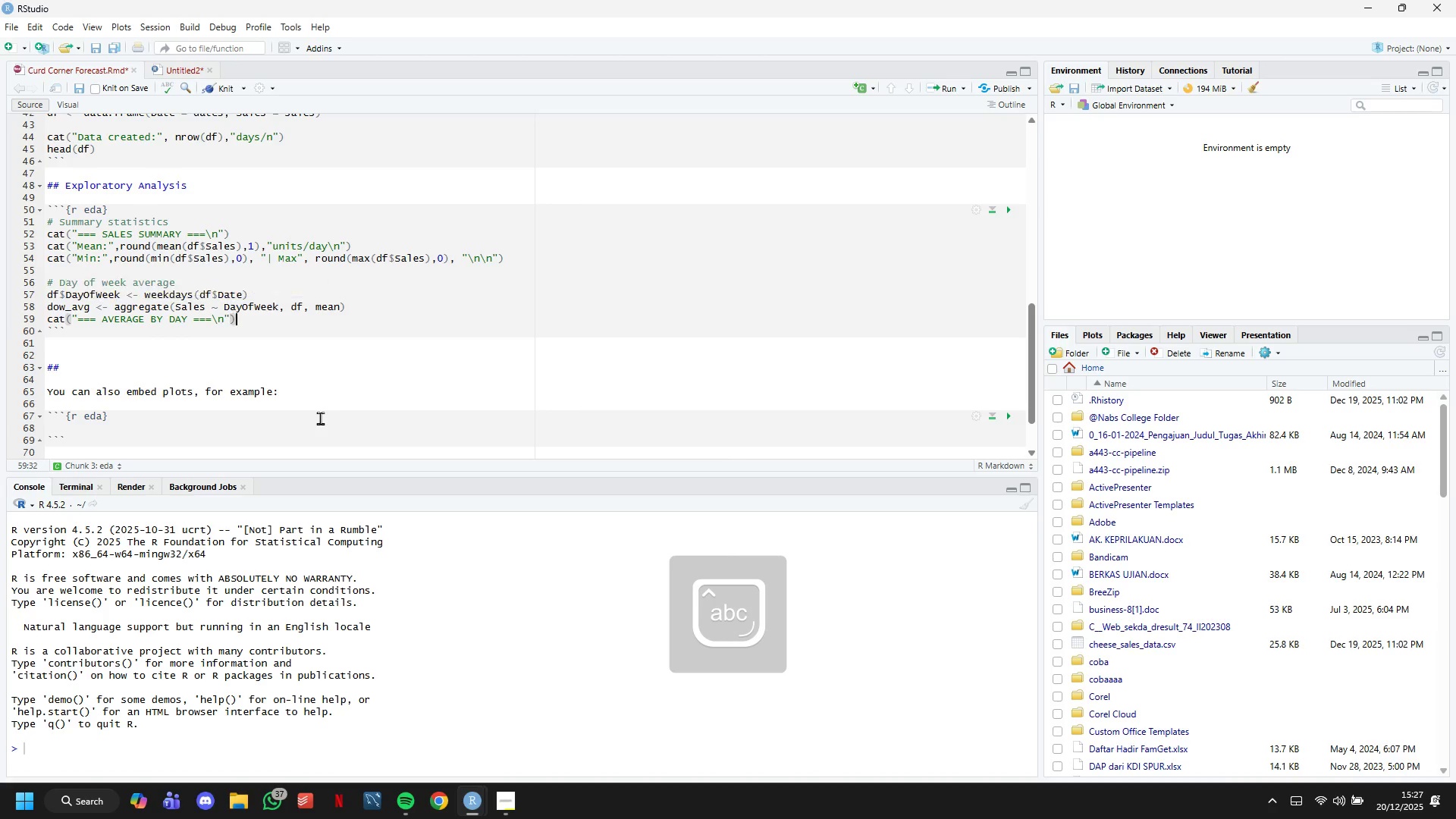 
key(ArrowRight)
 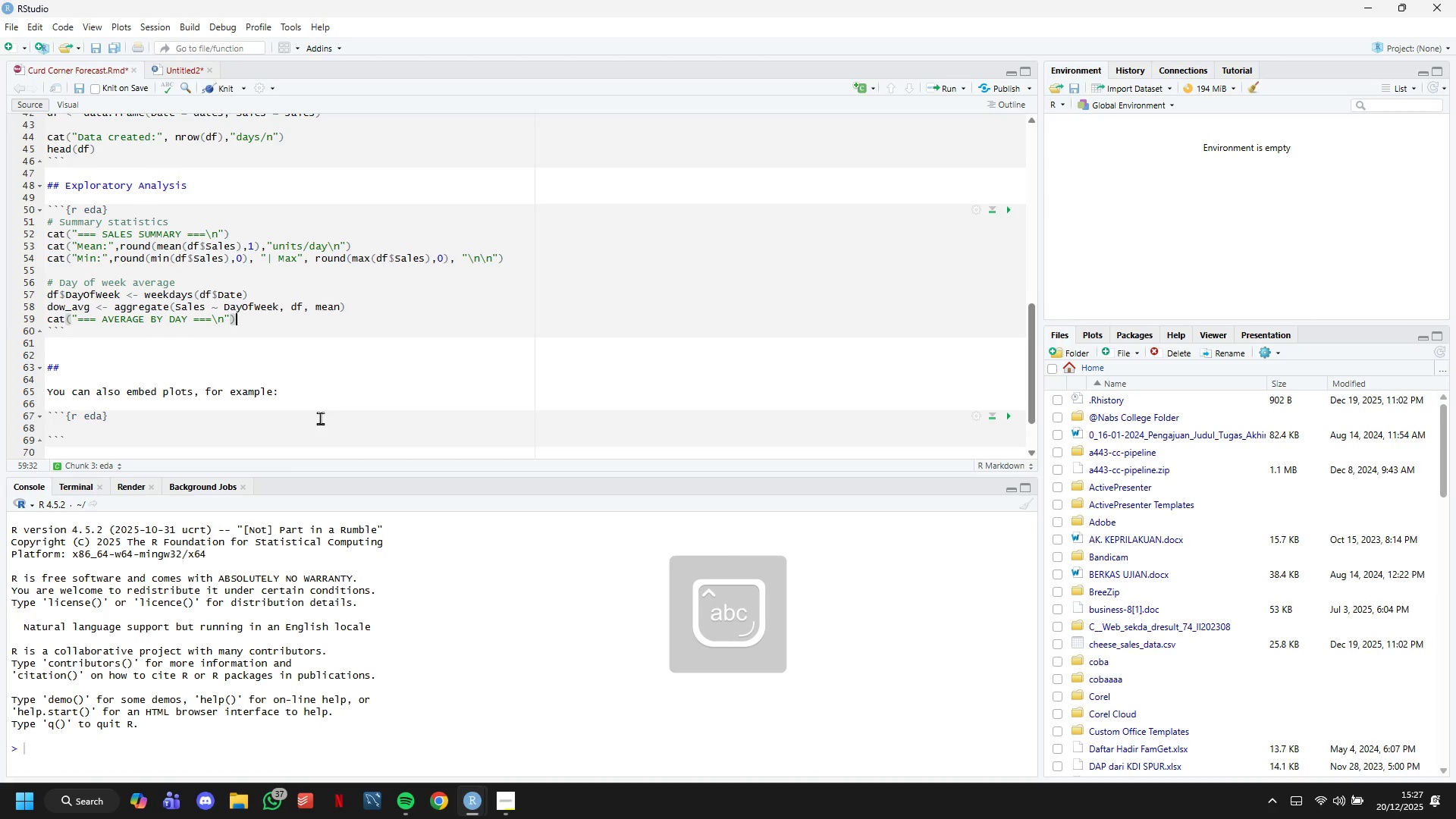 
key(ArrowRight)
 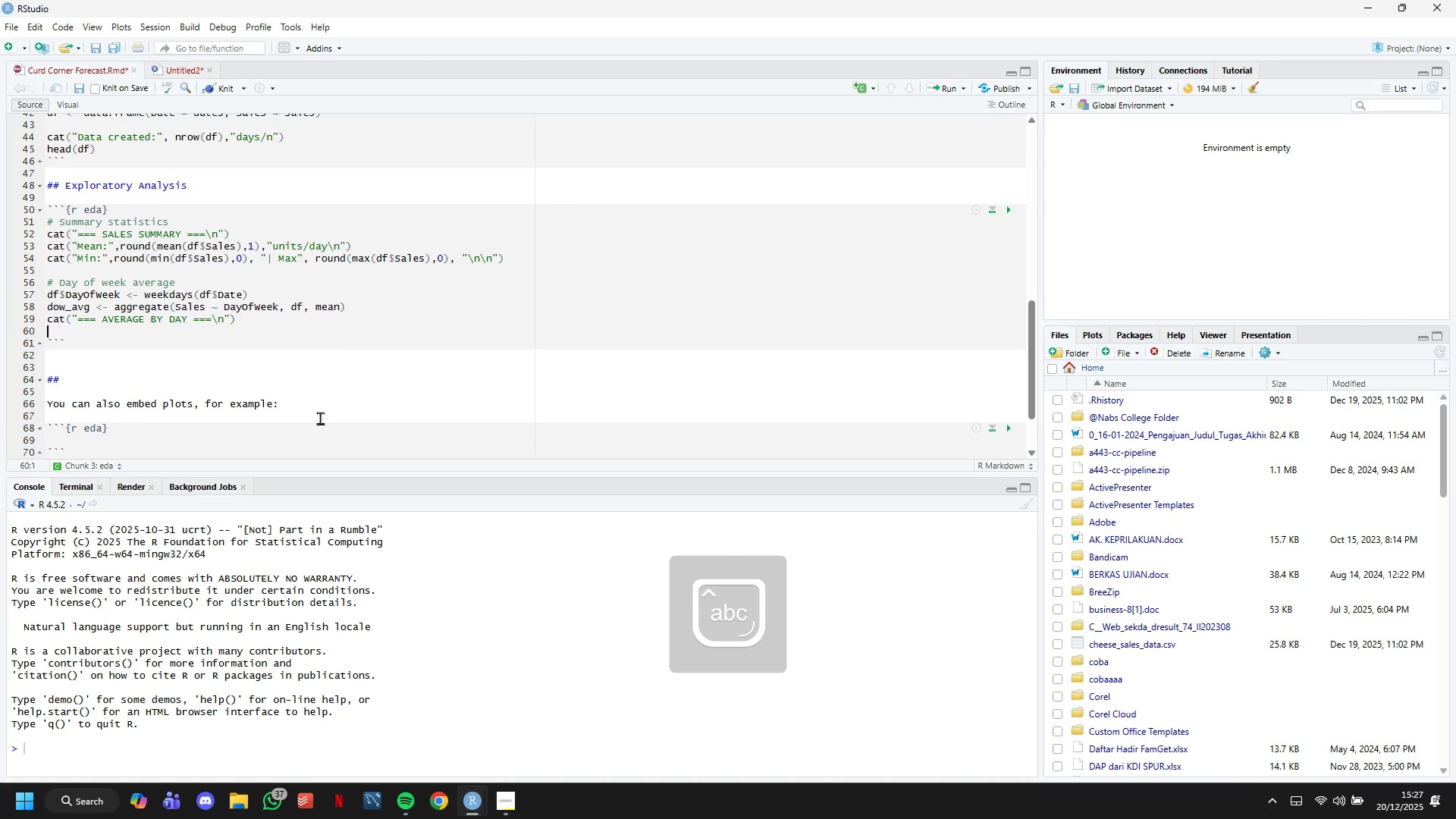 
key(Enter)
 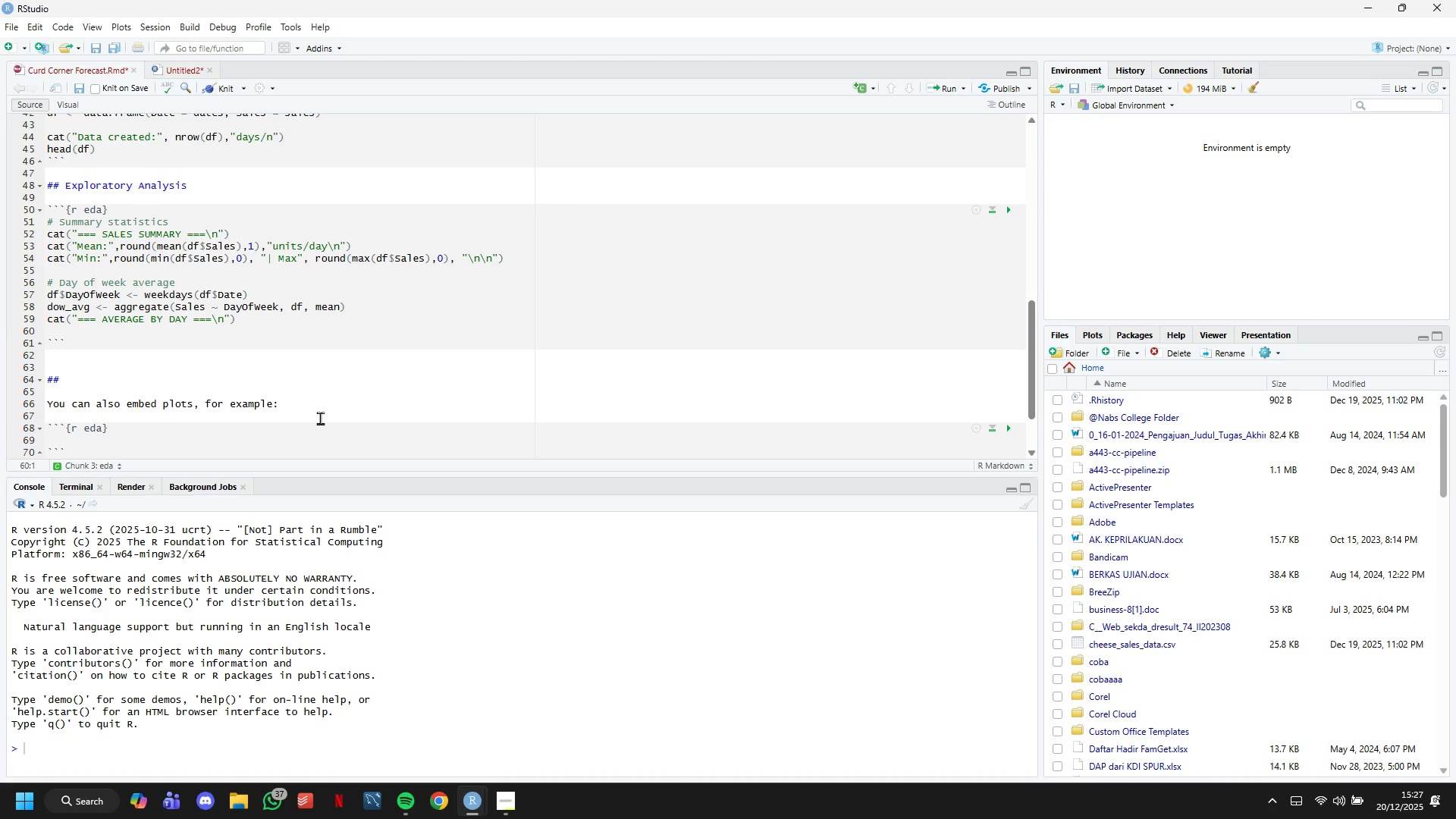 
type(prit)
key(Backspace)
type(nt(dow_avg[order(-dow_avg$Sales)
 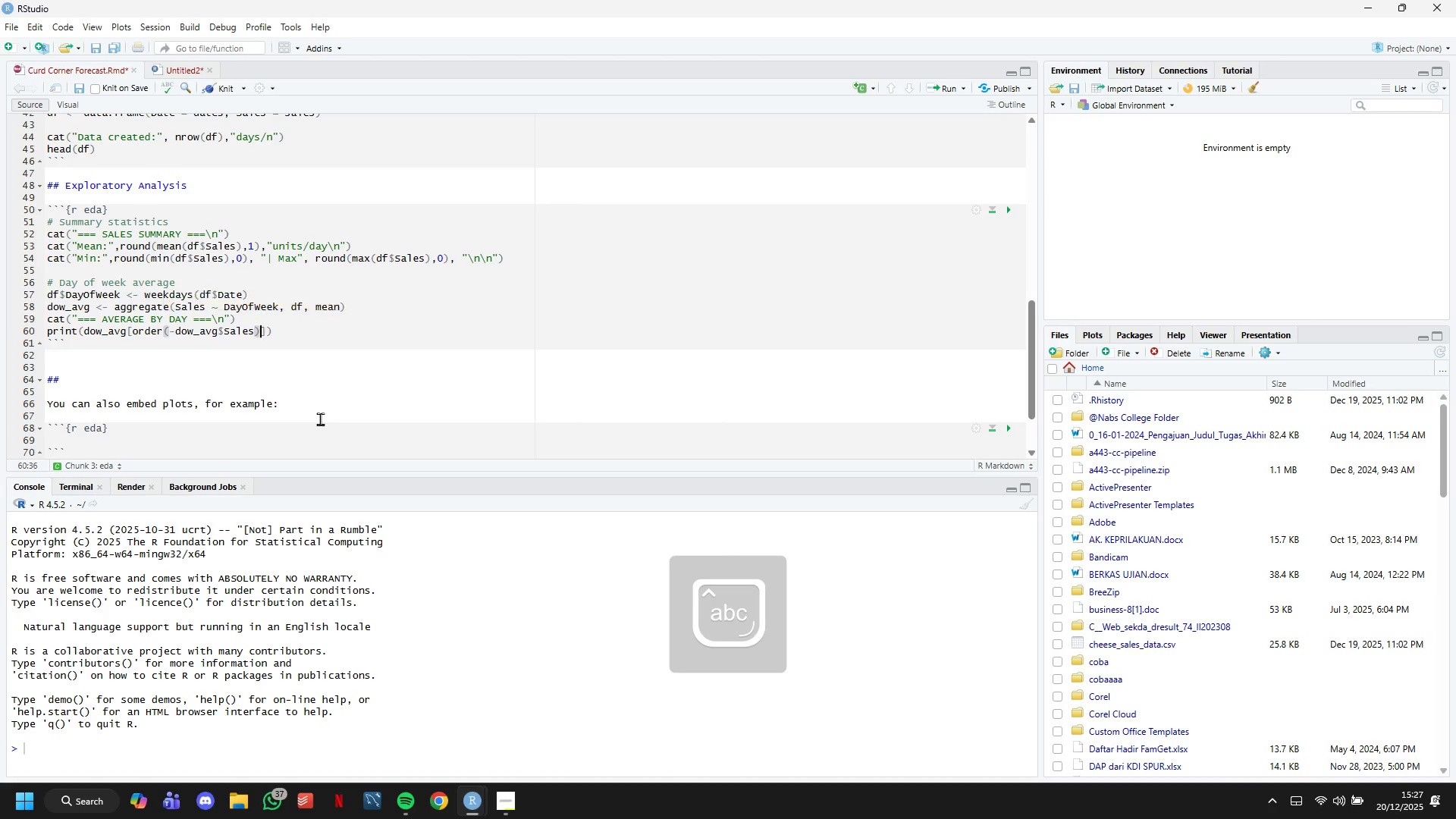 
key(ArrowRight)
 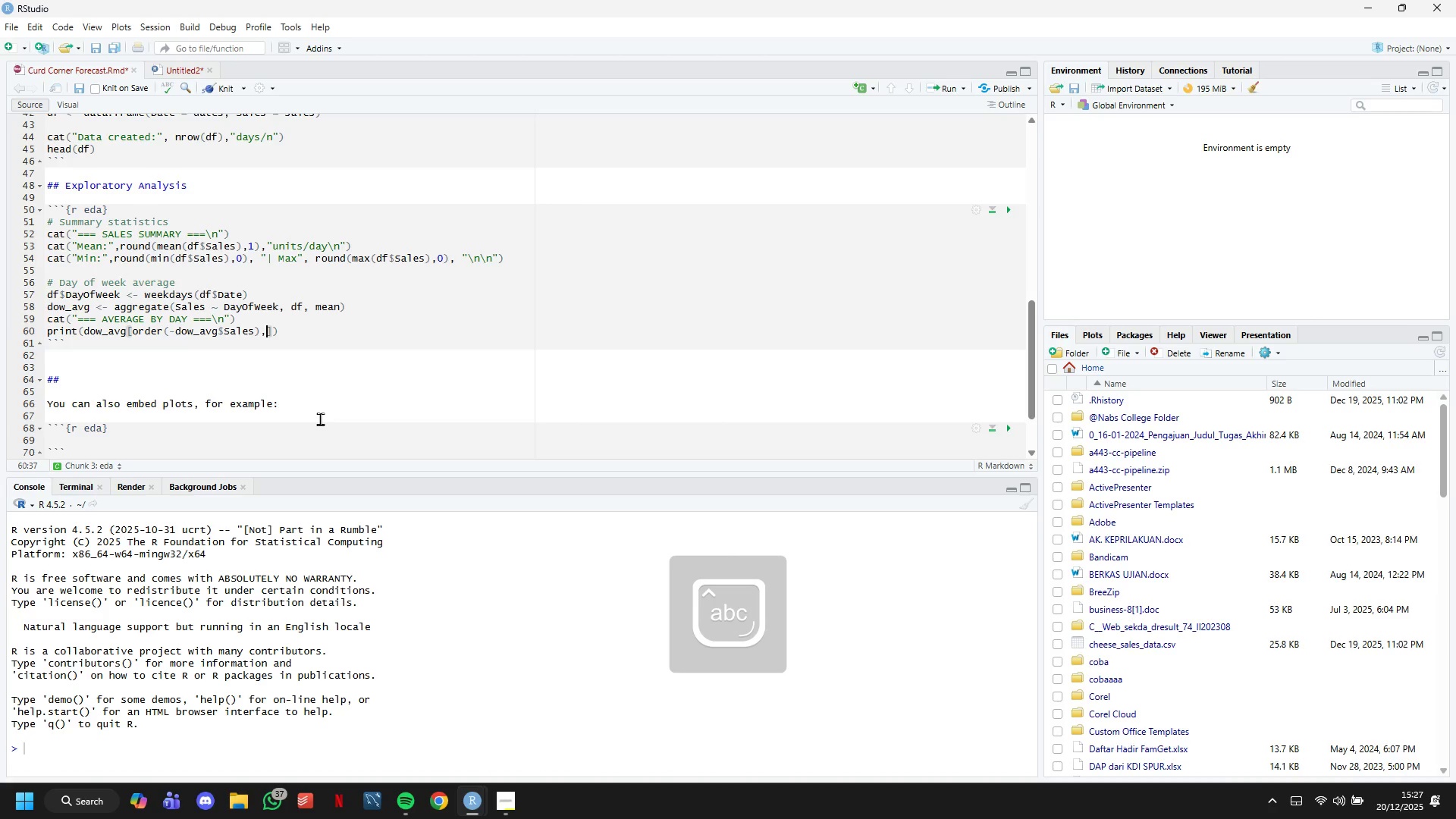 
key(Comma)
 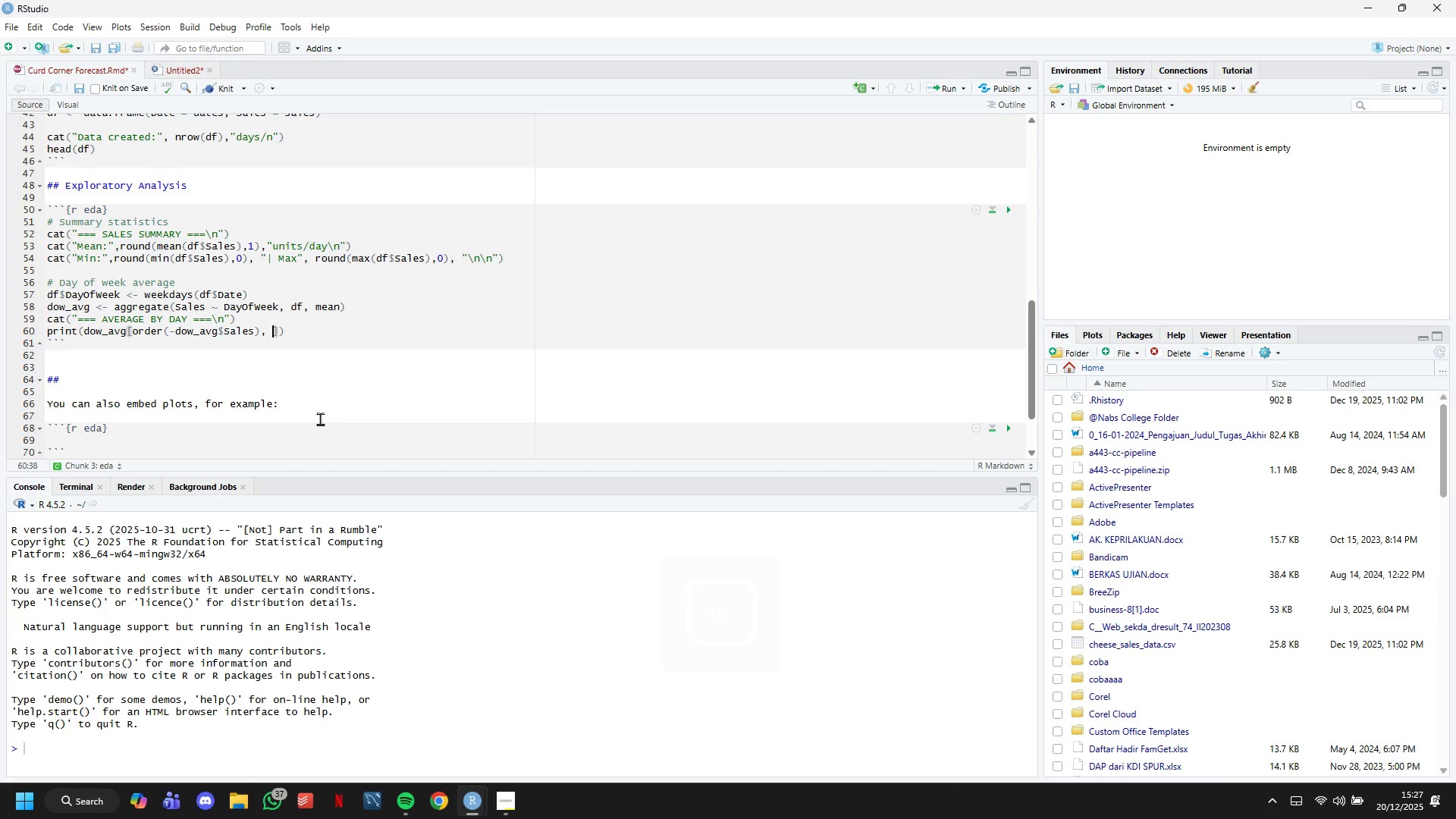 
key(Space)
 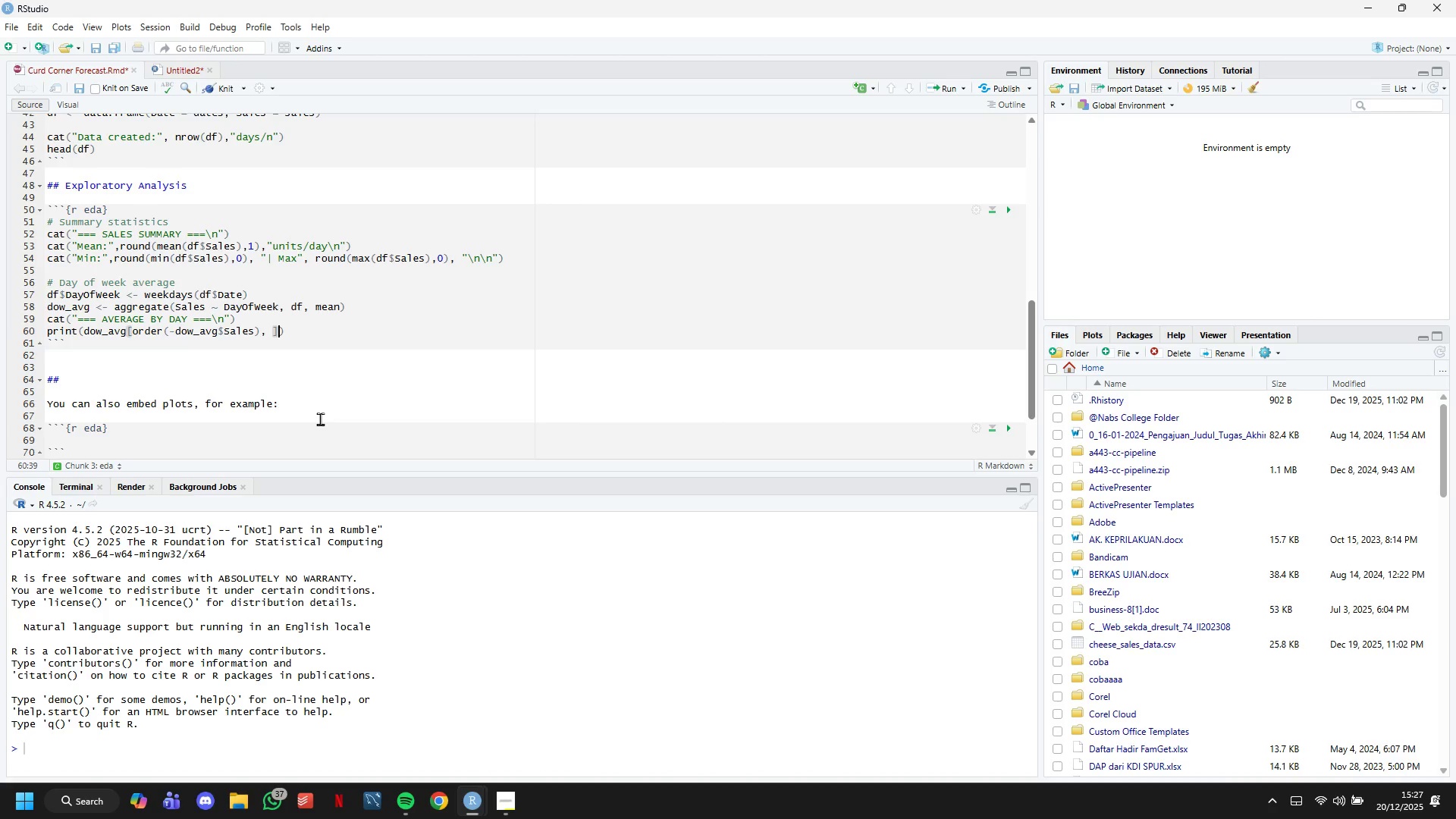 
key(ArrowRight)
 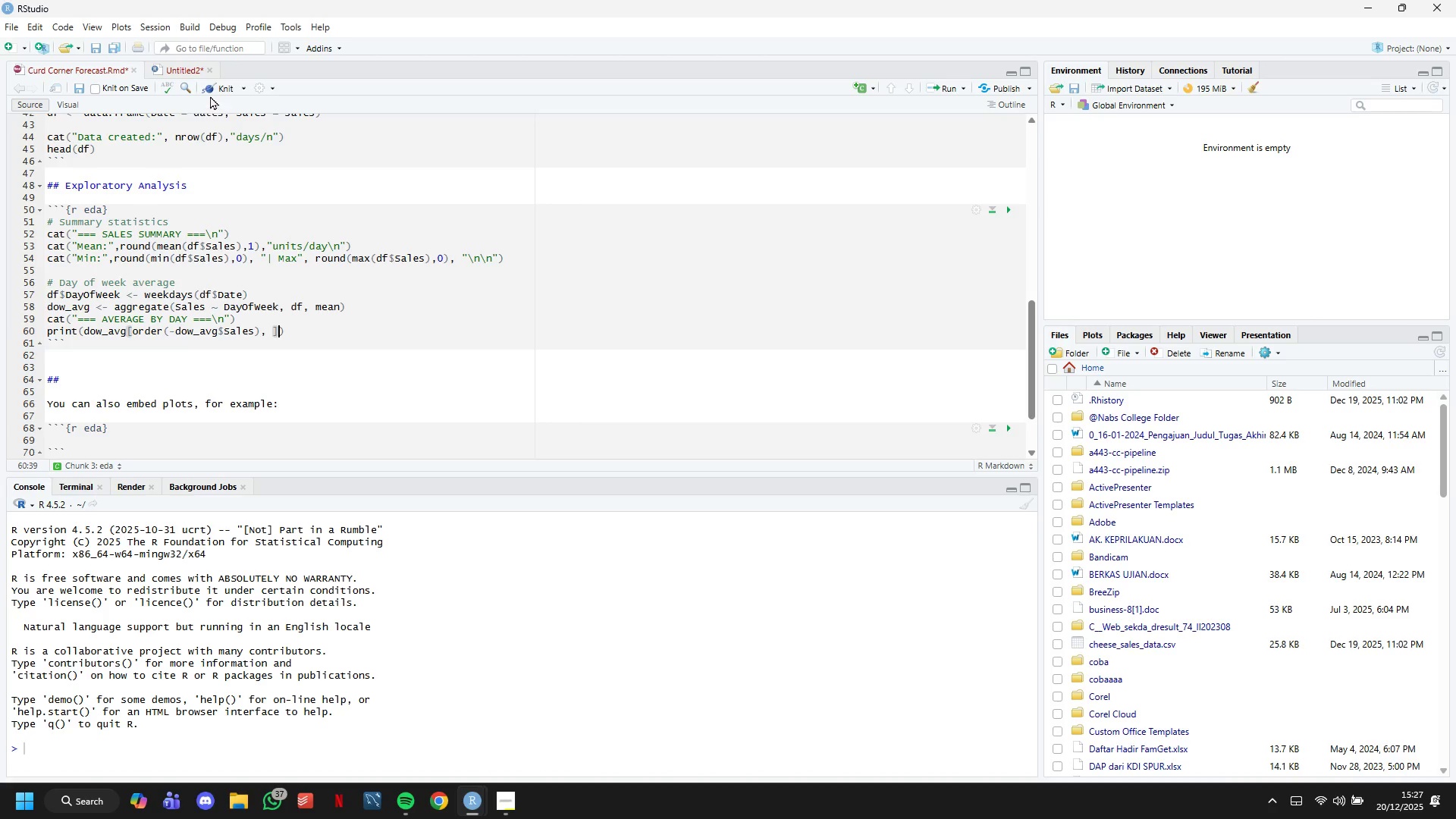 
left_click([210, 90])
 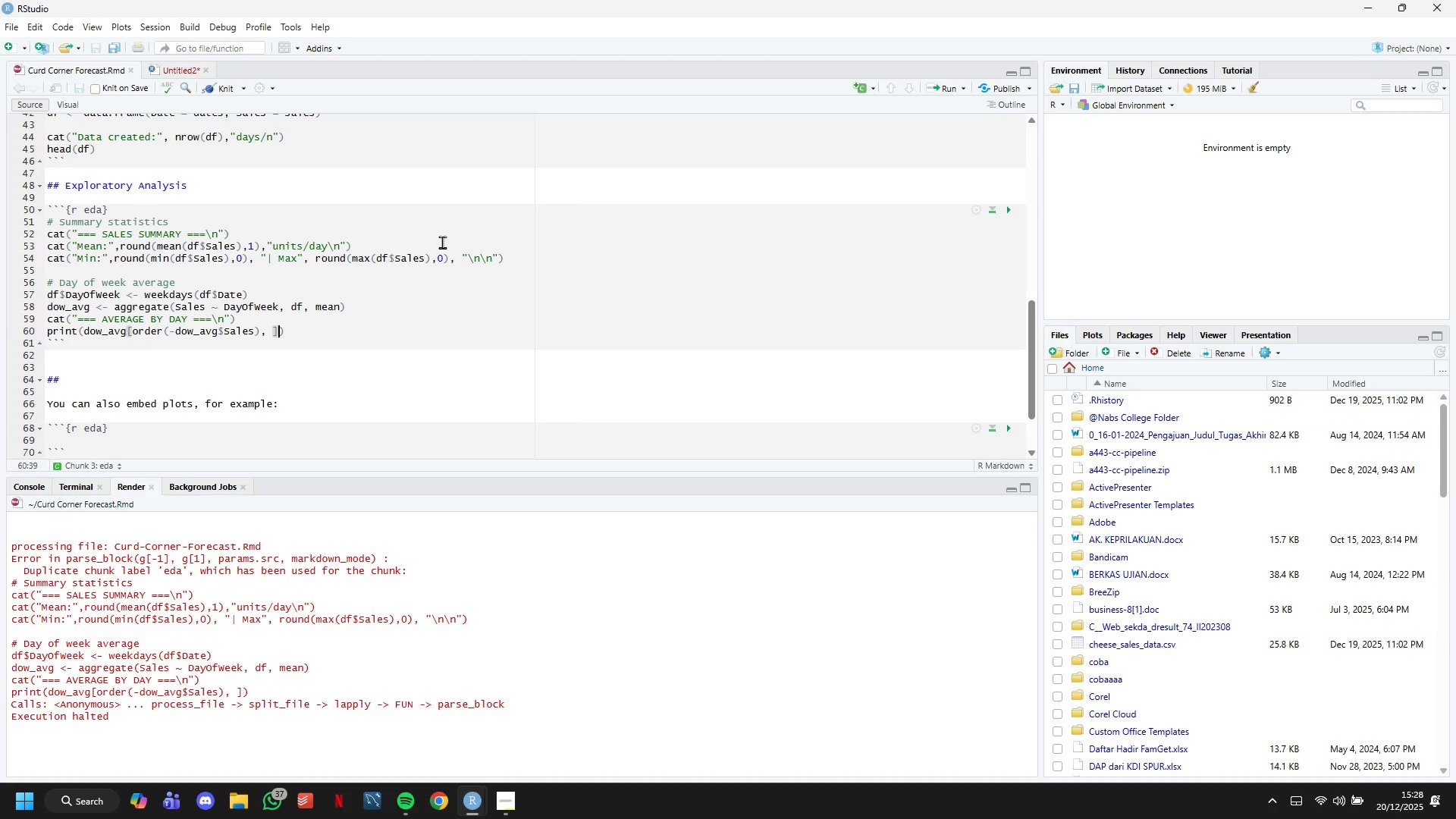 
wait(65.09)
 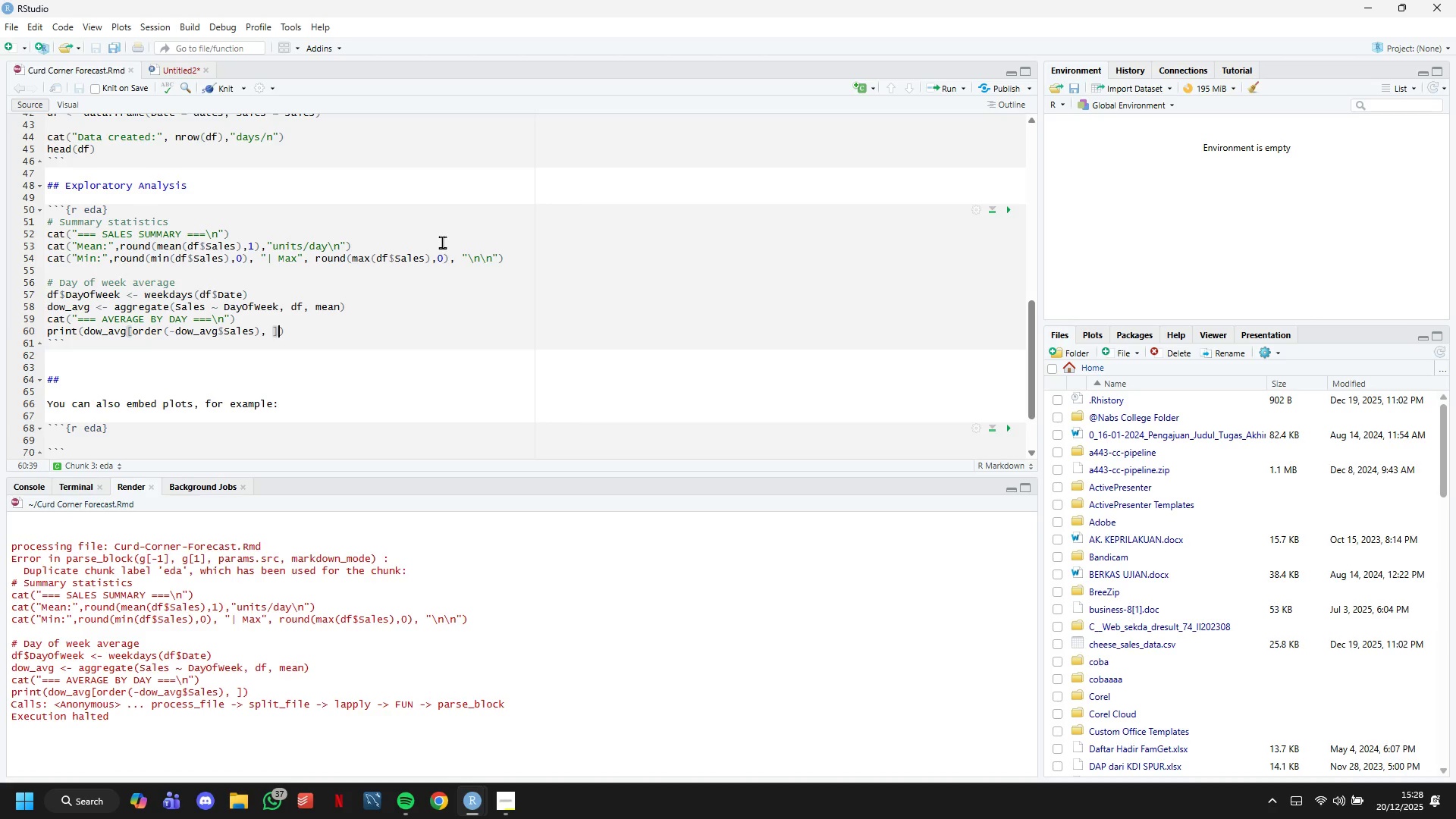 
scroll: coordinate [347, 705], scroll_direction: up, amount: 2.0
 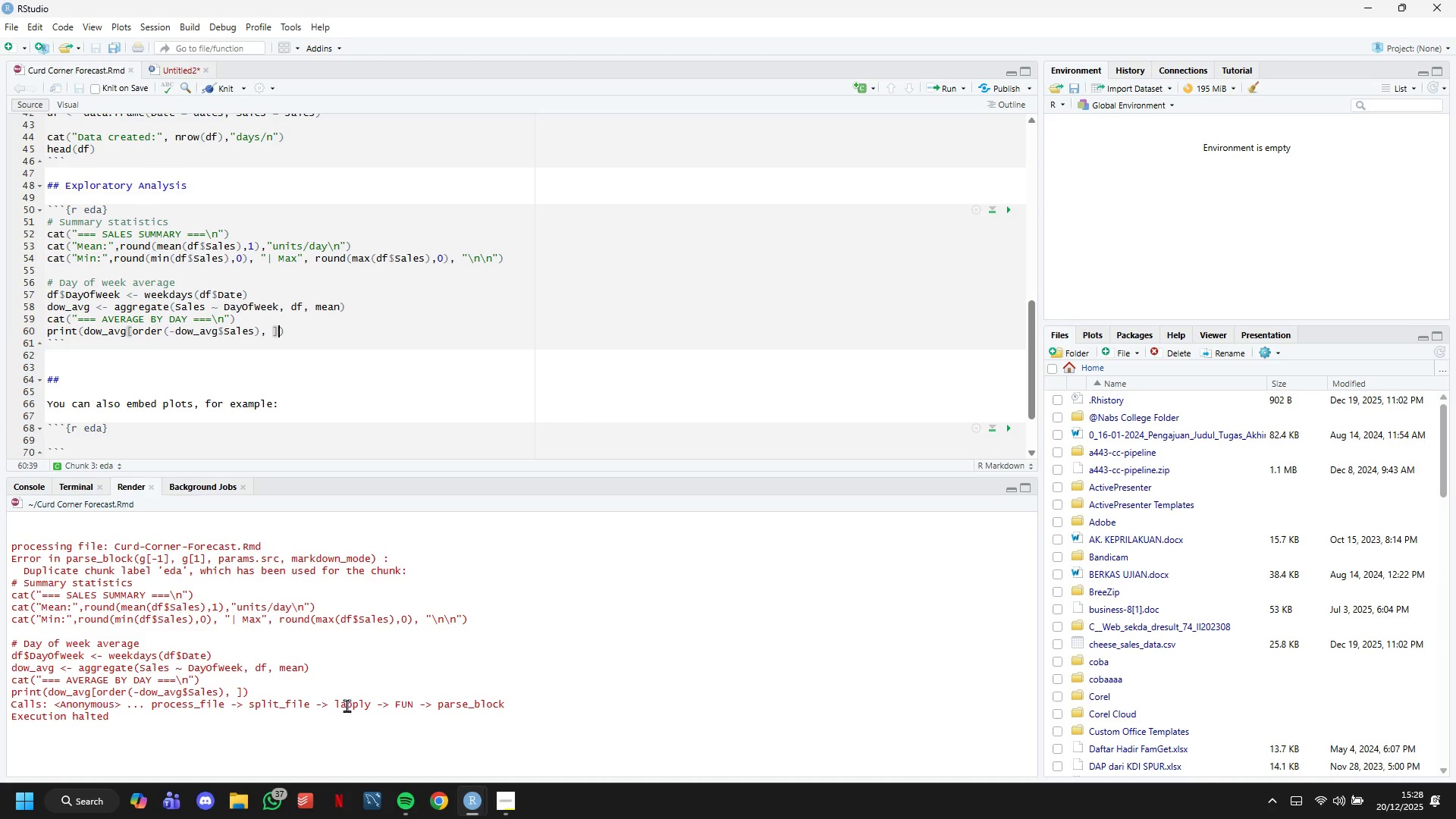 
wait(11.87)
 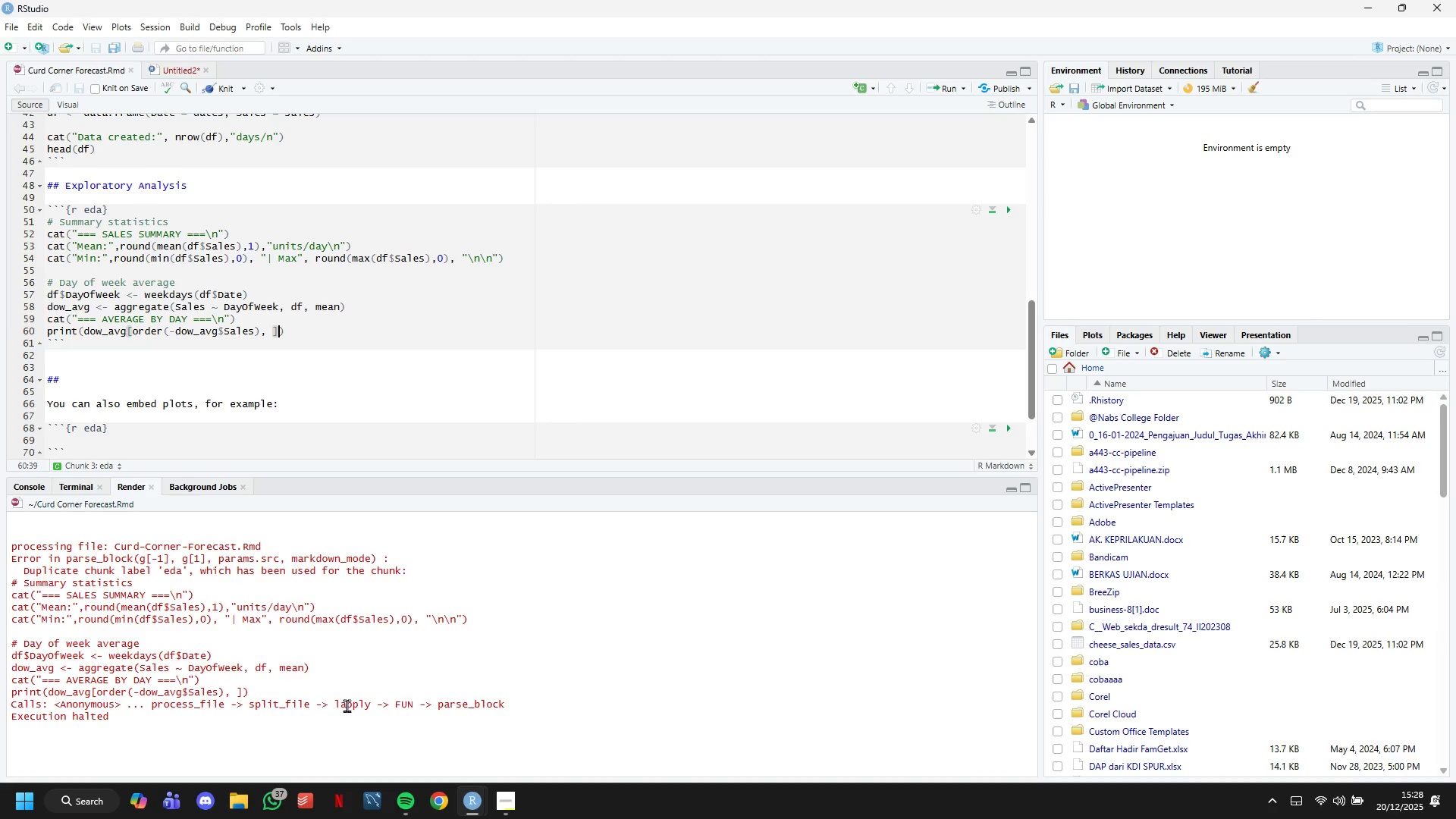 
key(Backspace)
 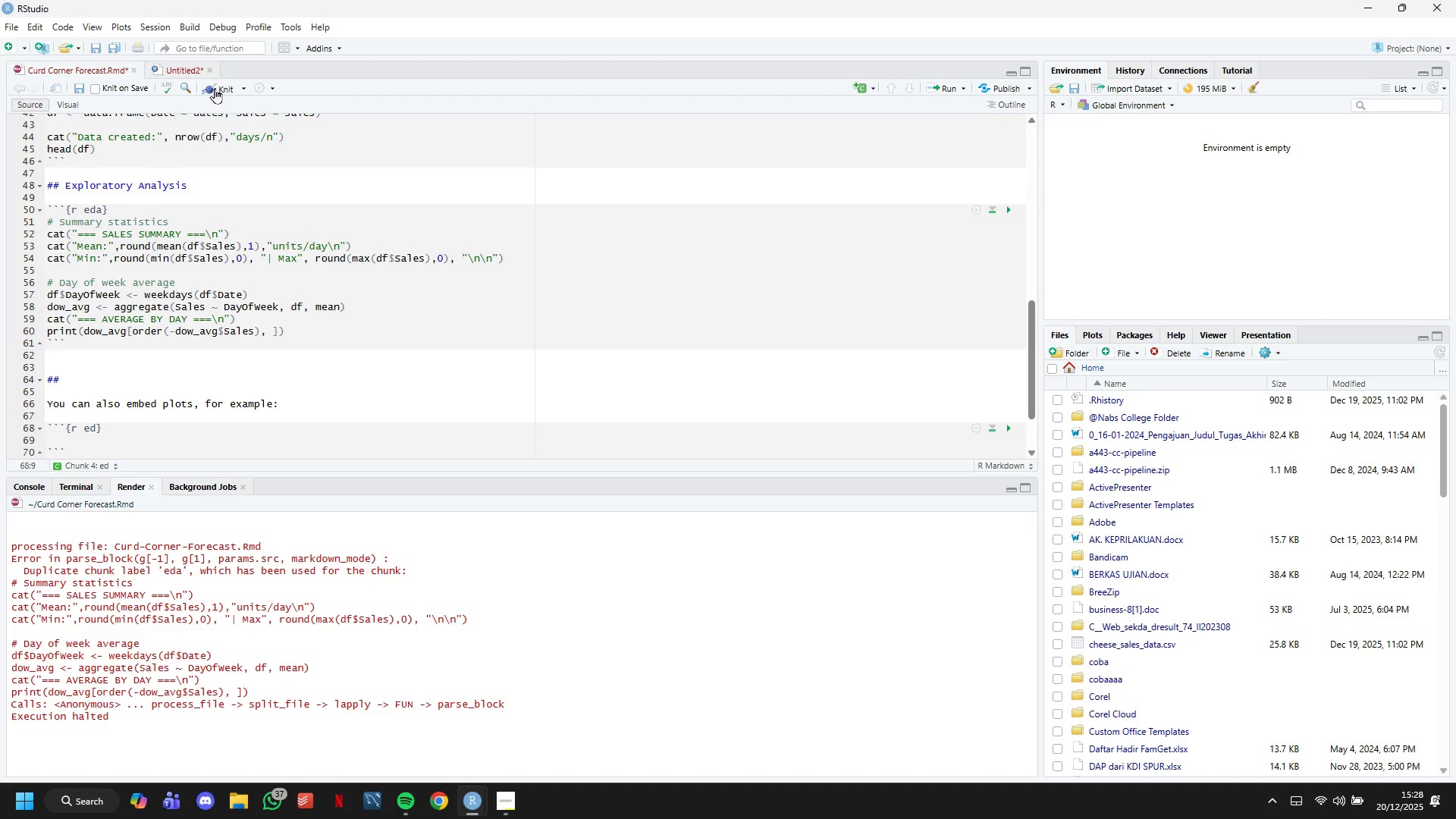 
left_click([215, 88])
 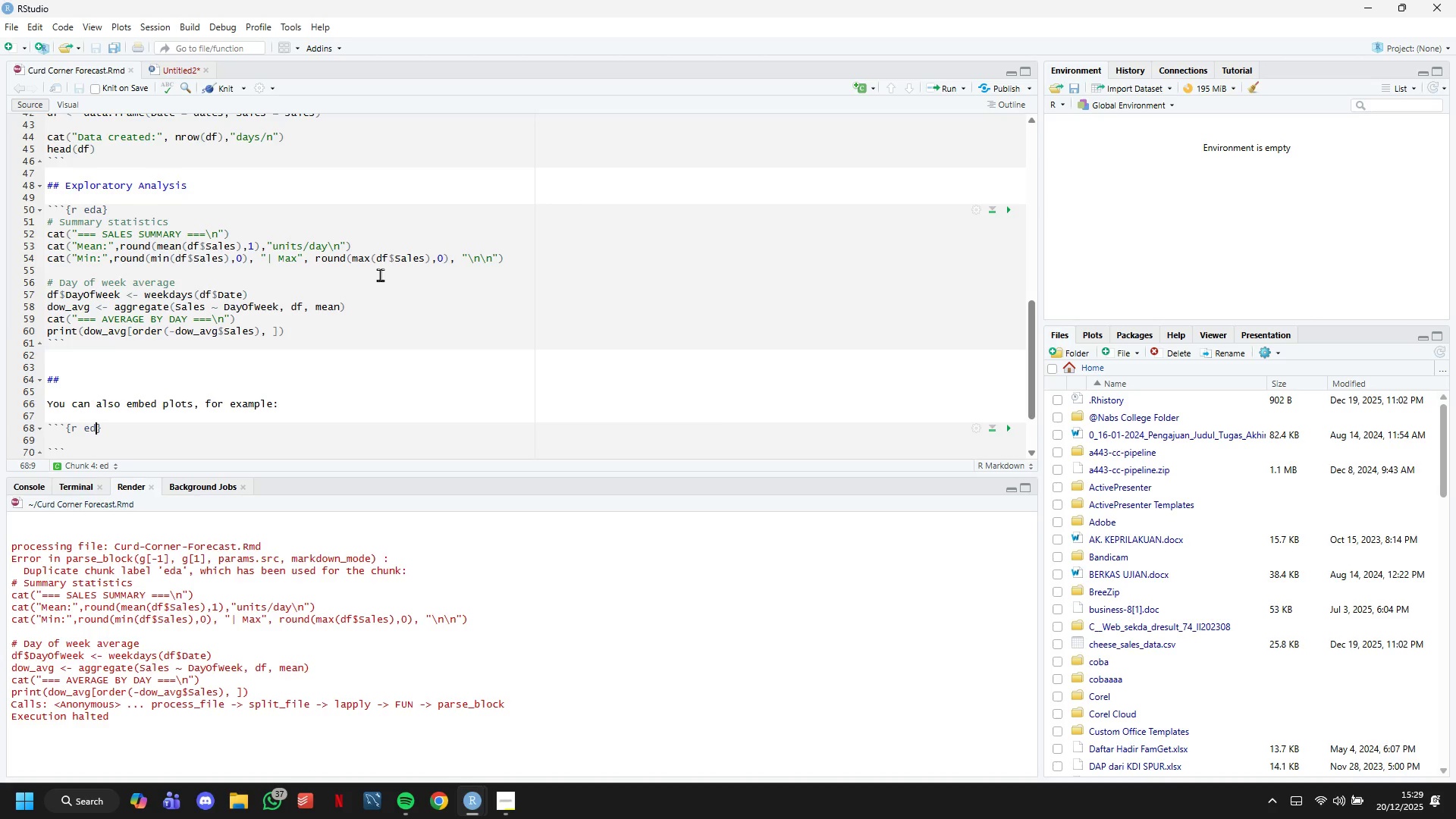 
wait(6.72)
 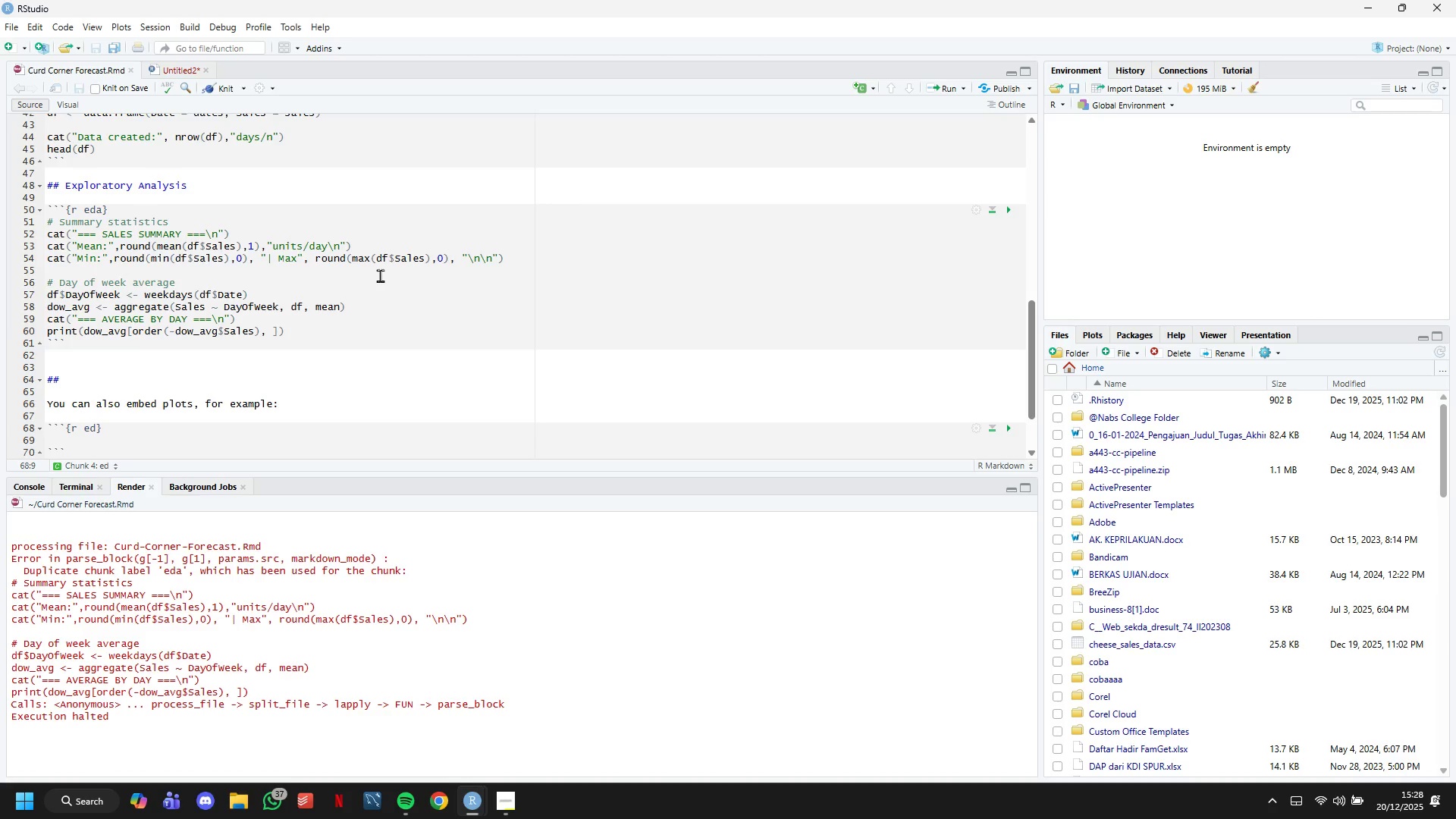 
scroll: coordinate [383, 275], scroll_direction: down, amount: 3.0
 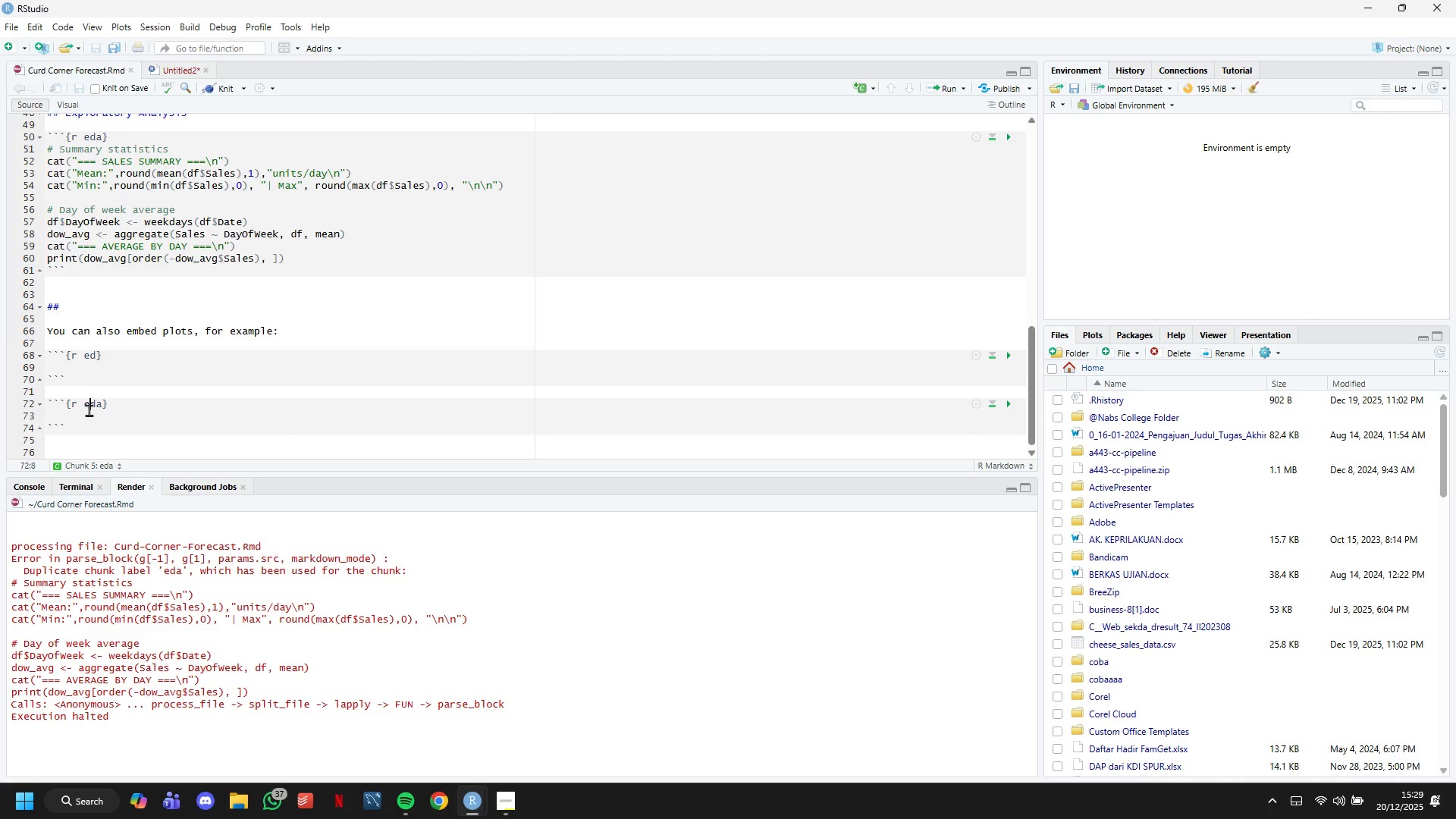 
left_click([89, 410])
 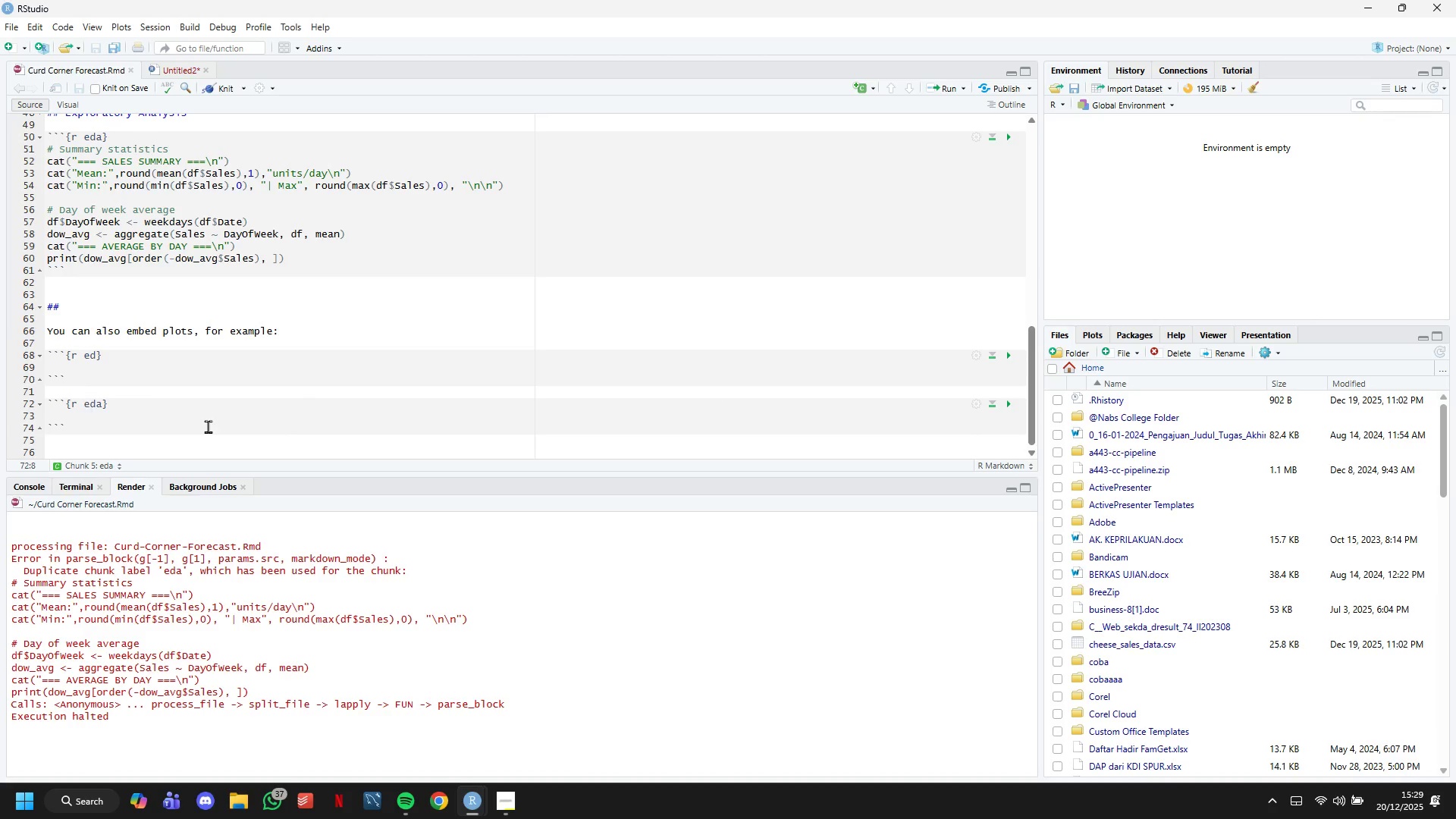 
key(Backspace)
 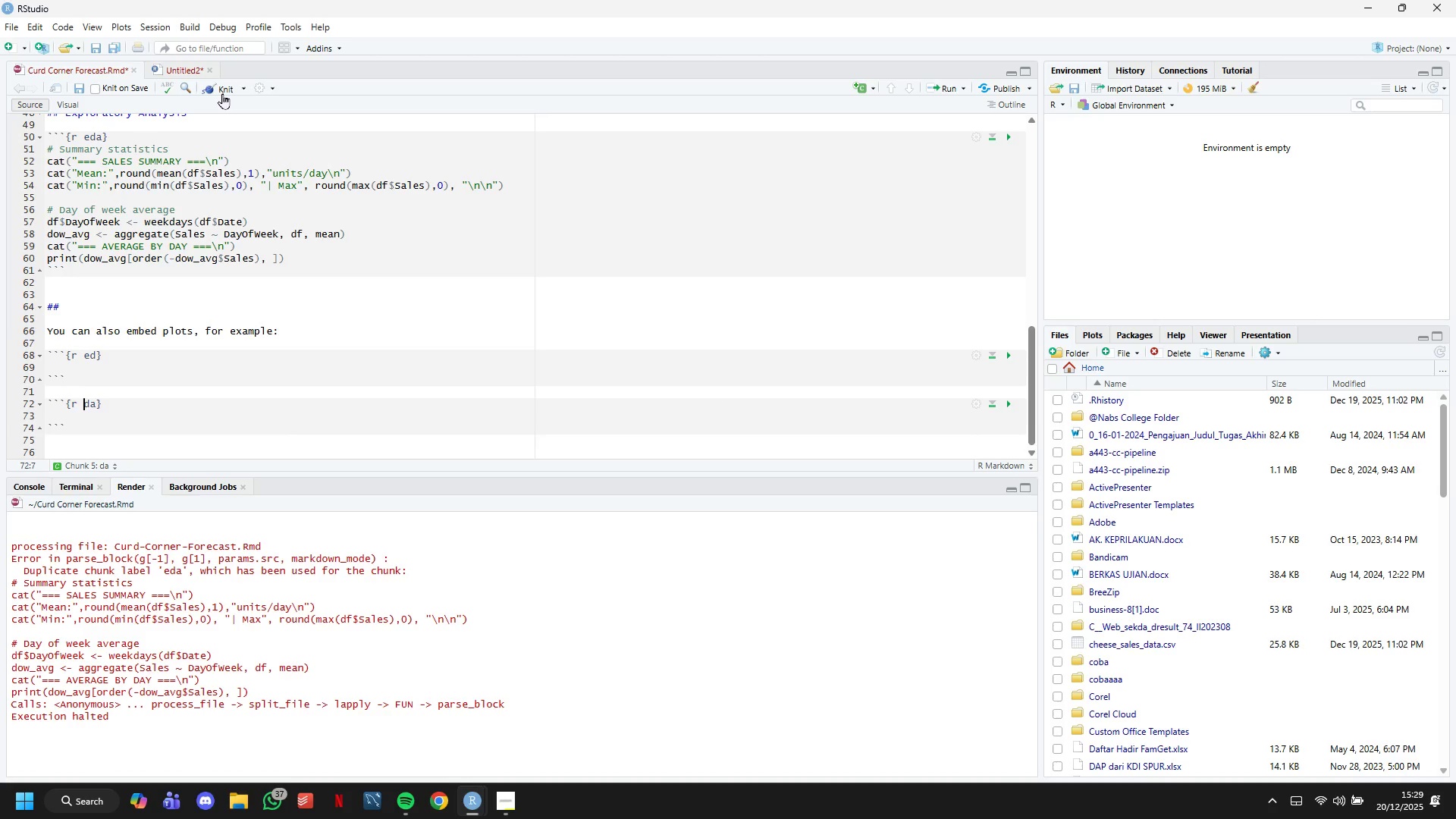 
left_click([222, 93])
 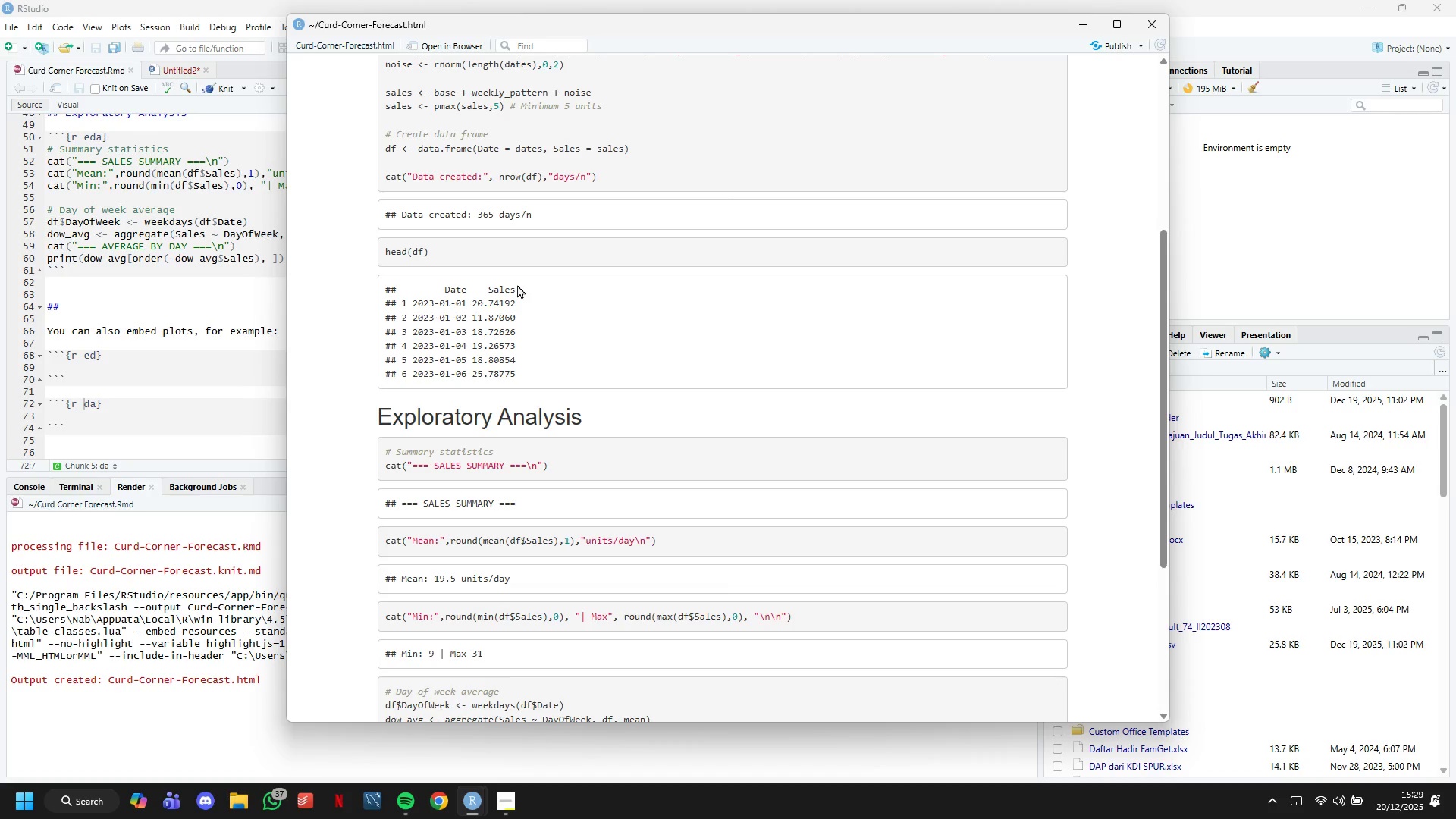 
wait(7.81)
 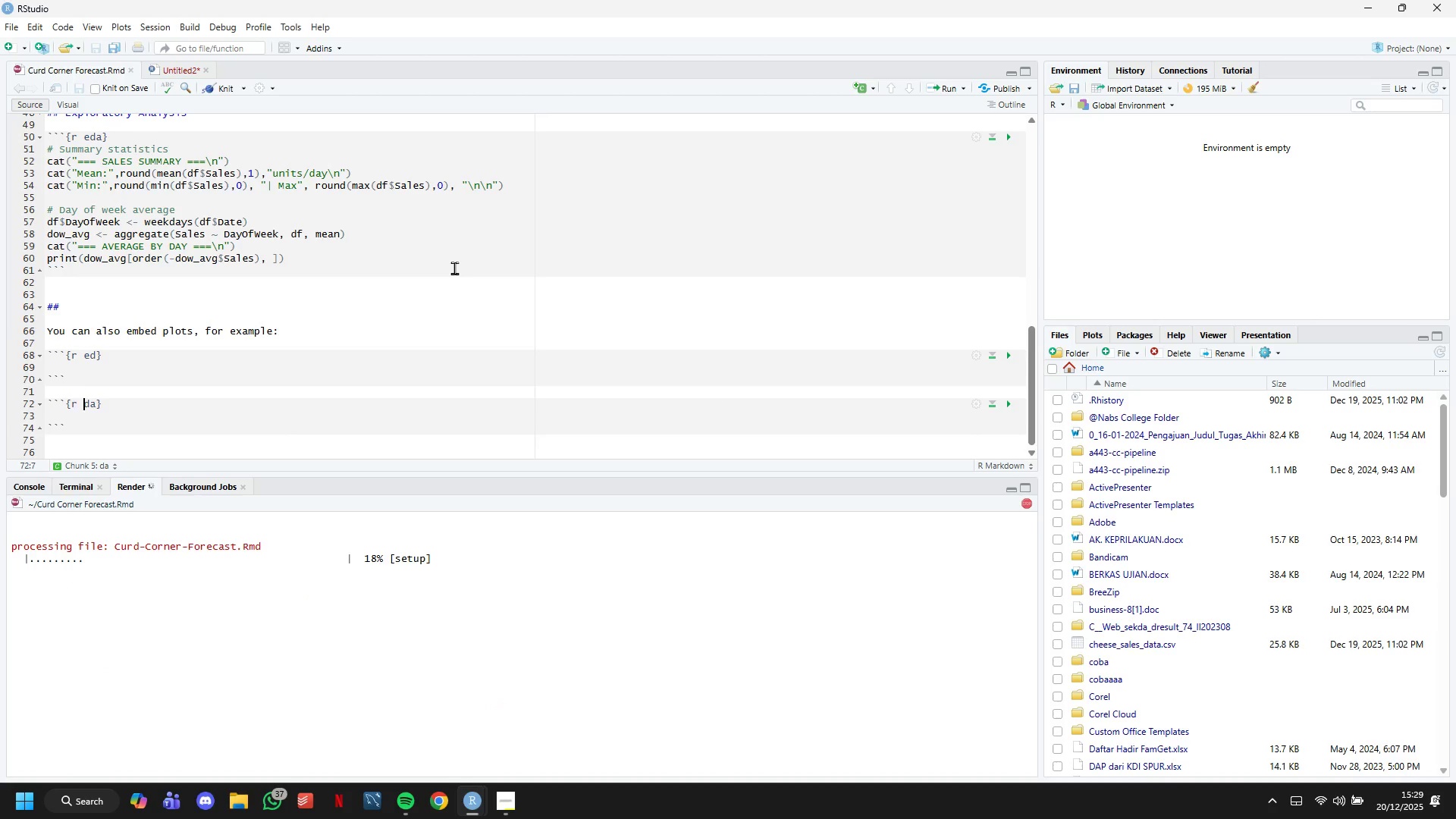 
scroll: coordinate [659, 327], scroll_direction: down, amount: 2.0
 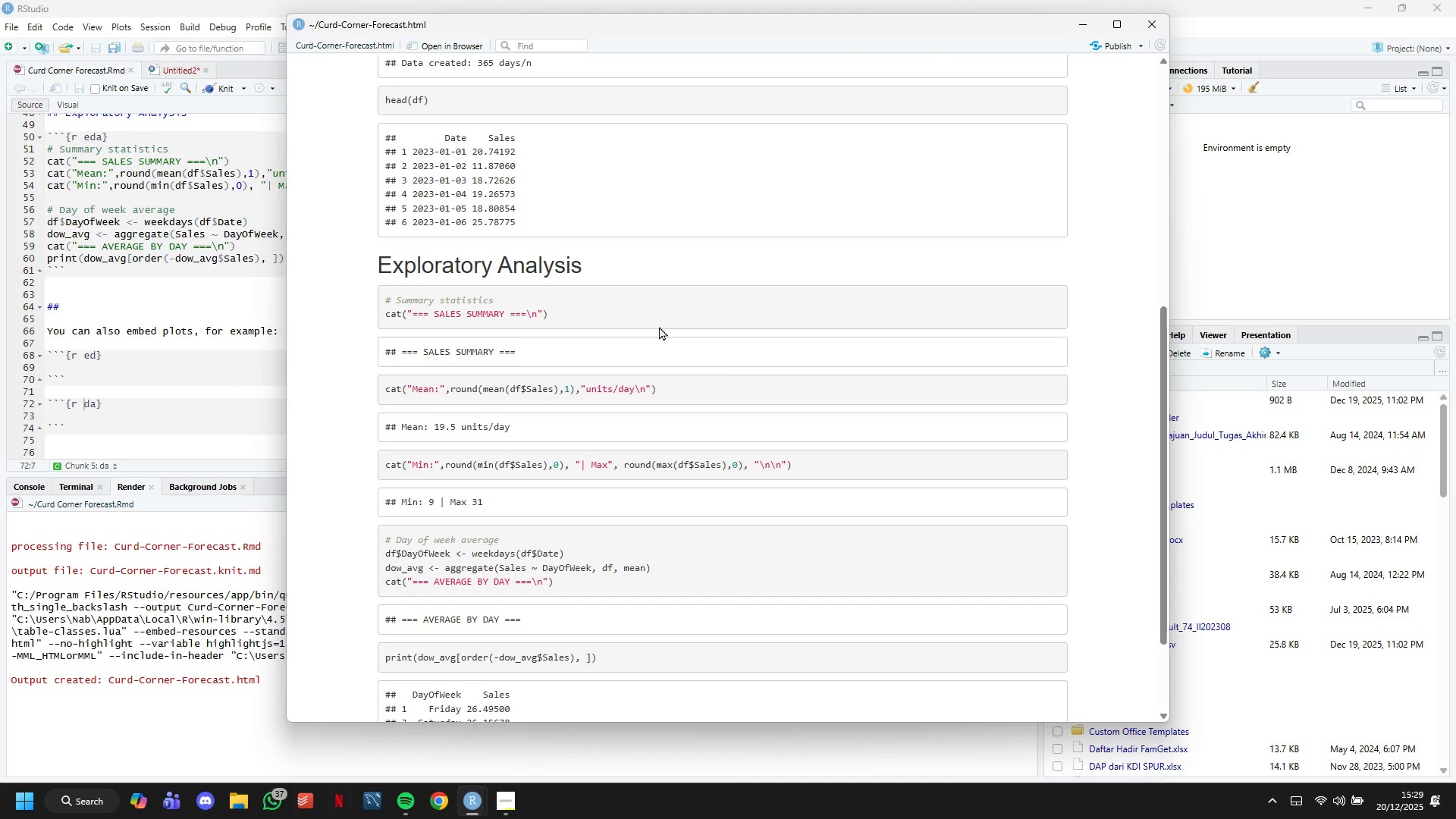 
wait(6.38)
 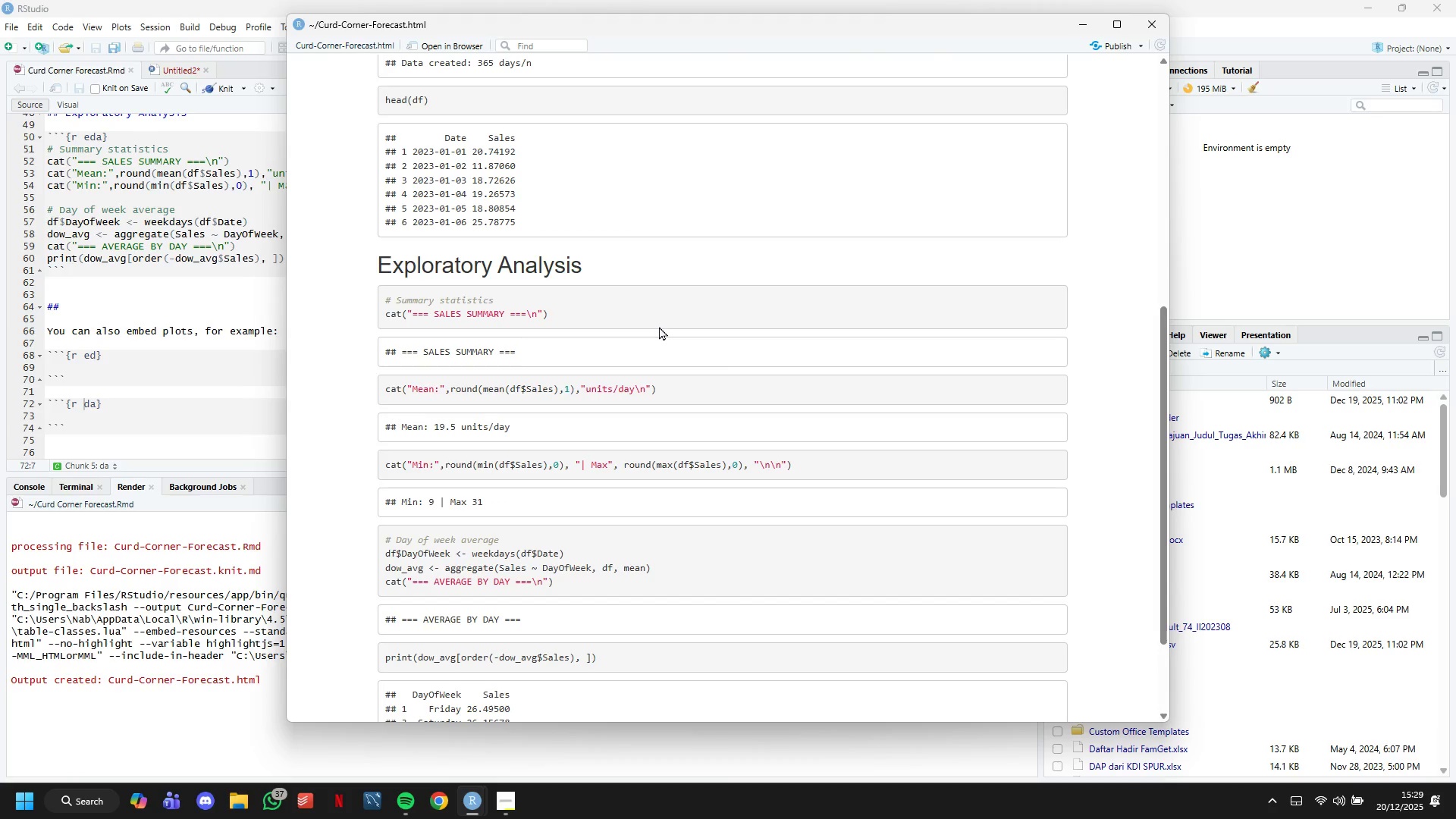 
scroll: coordinate [659, 326], scroll_direction: down, amount: 2.0
 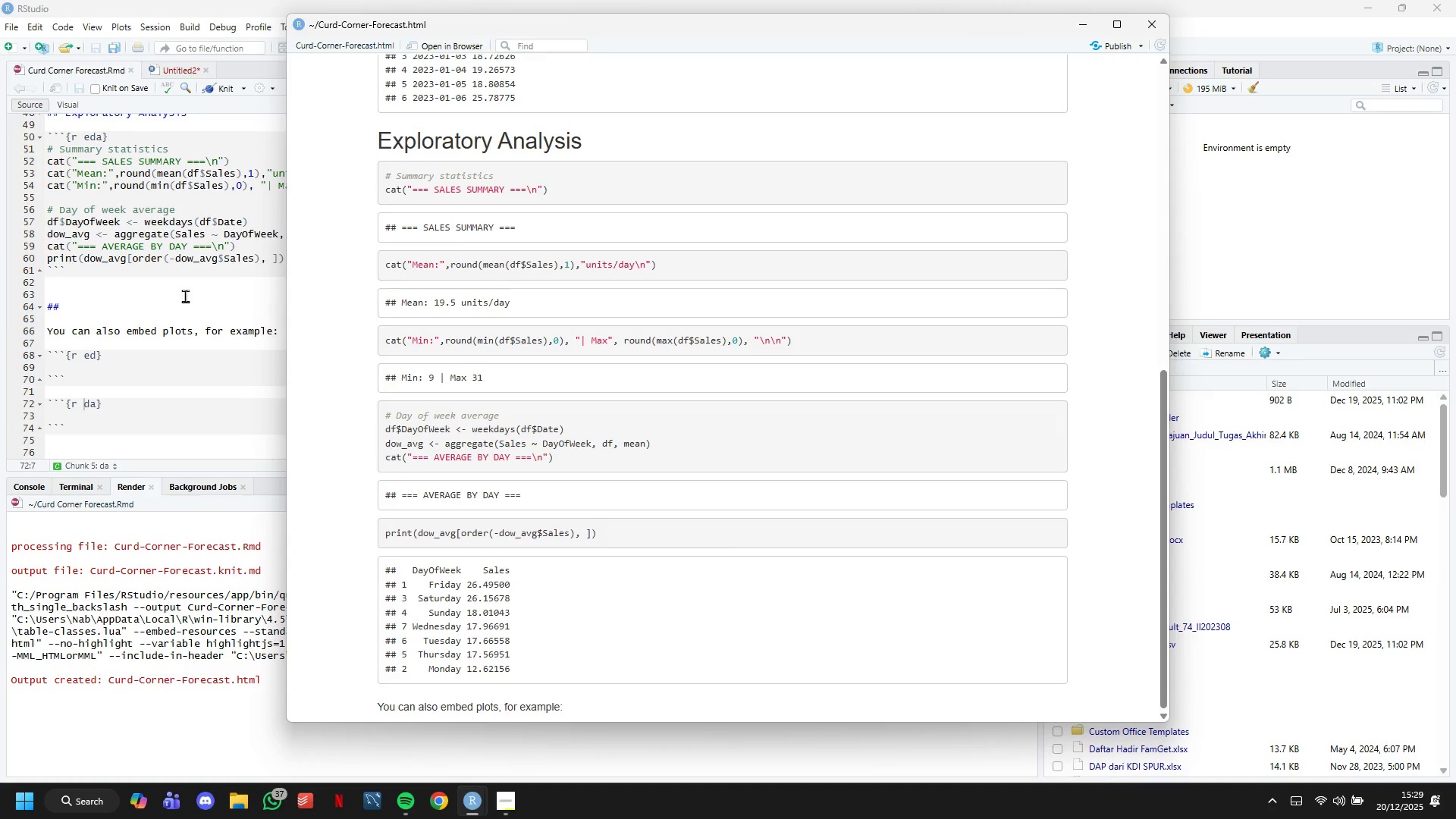 
left_click([183, 294])
 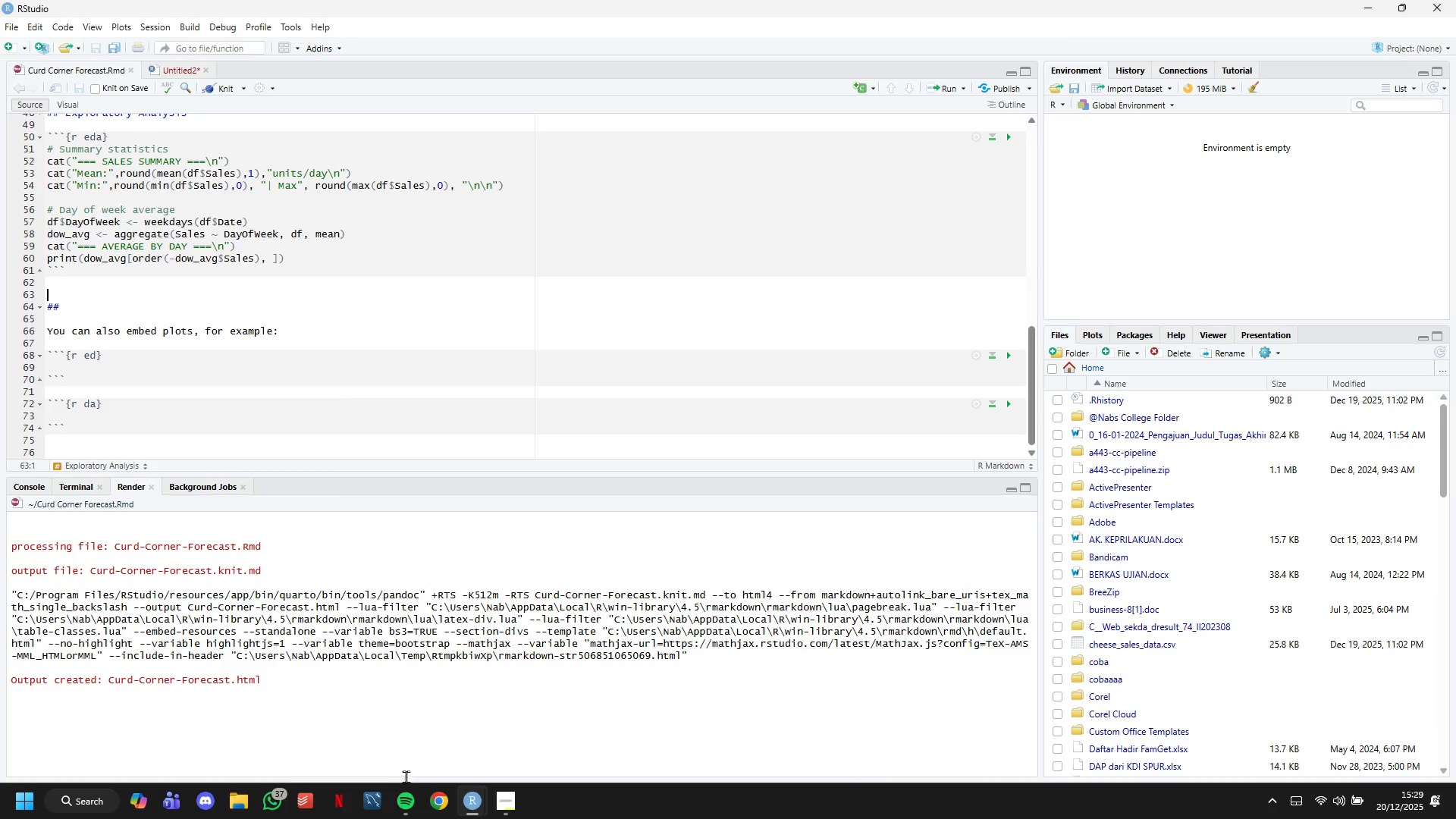 
mouse_move([411, 768])
 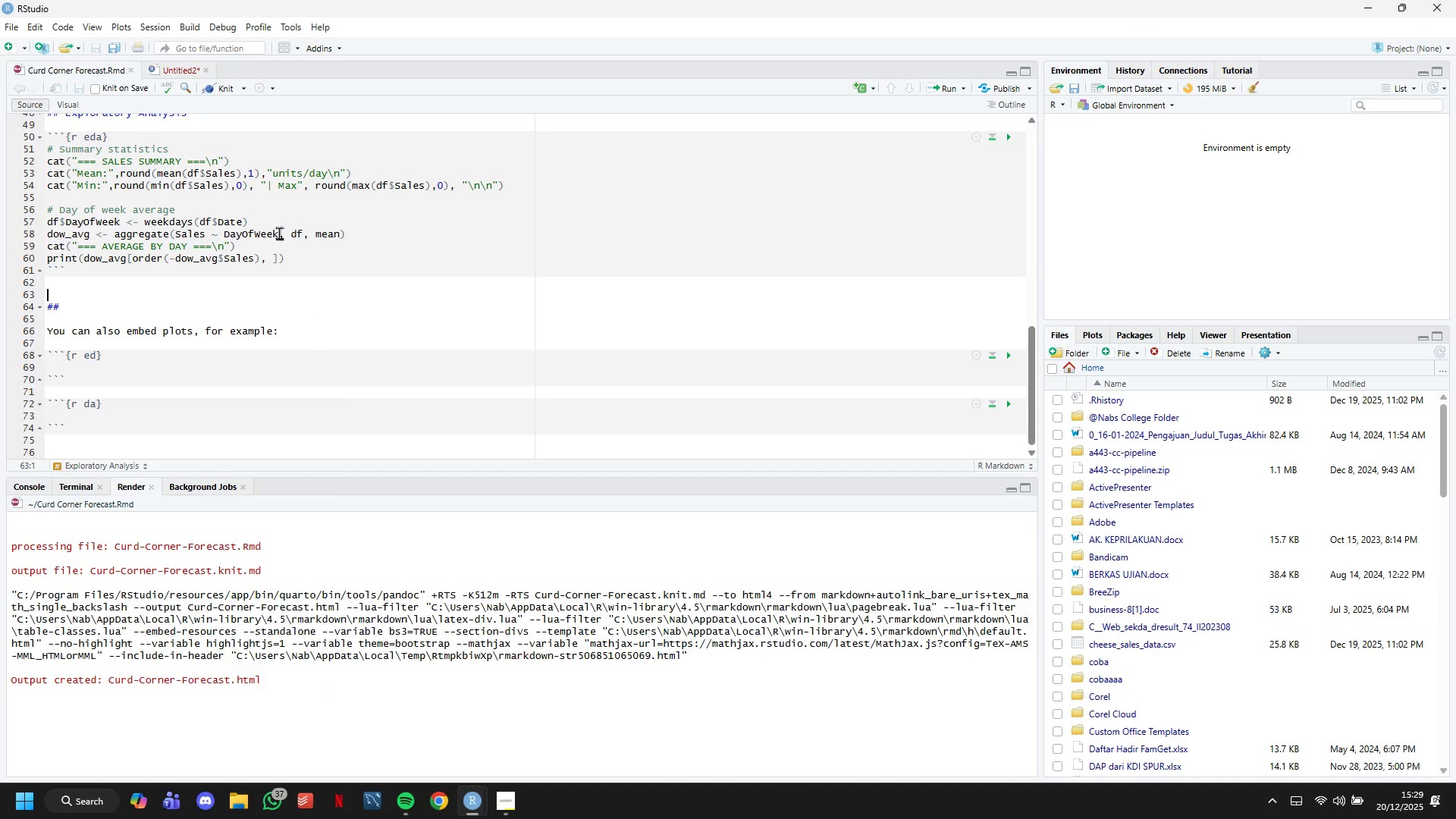 
scroll: coordinate [271, 207], scroll_direction: down, amount: 2.0
 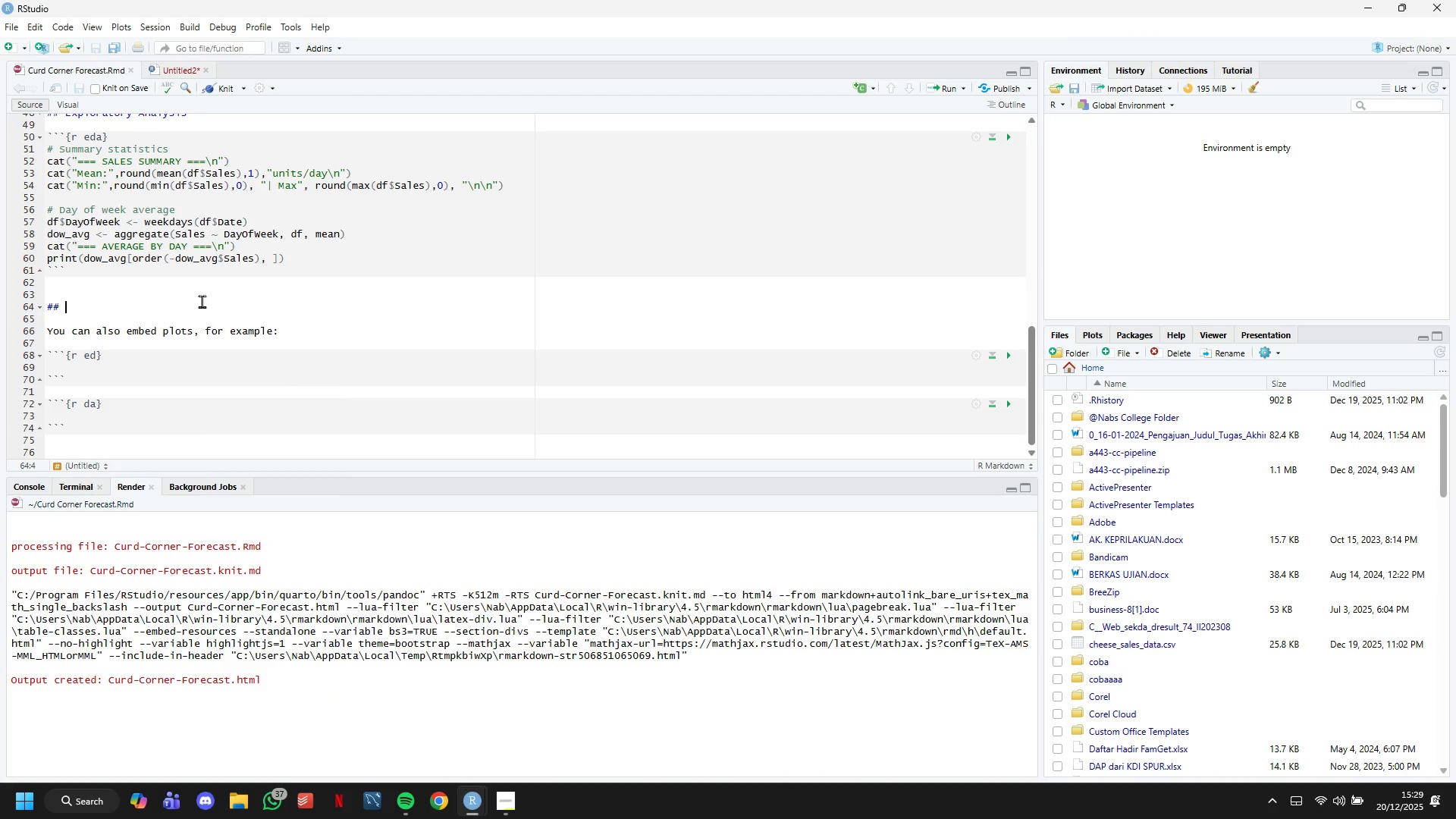 
left_click([202, 301])
 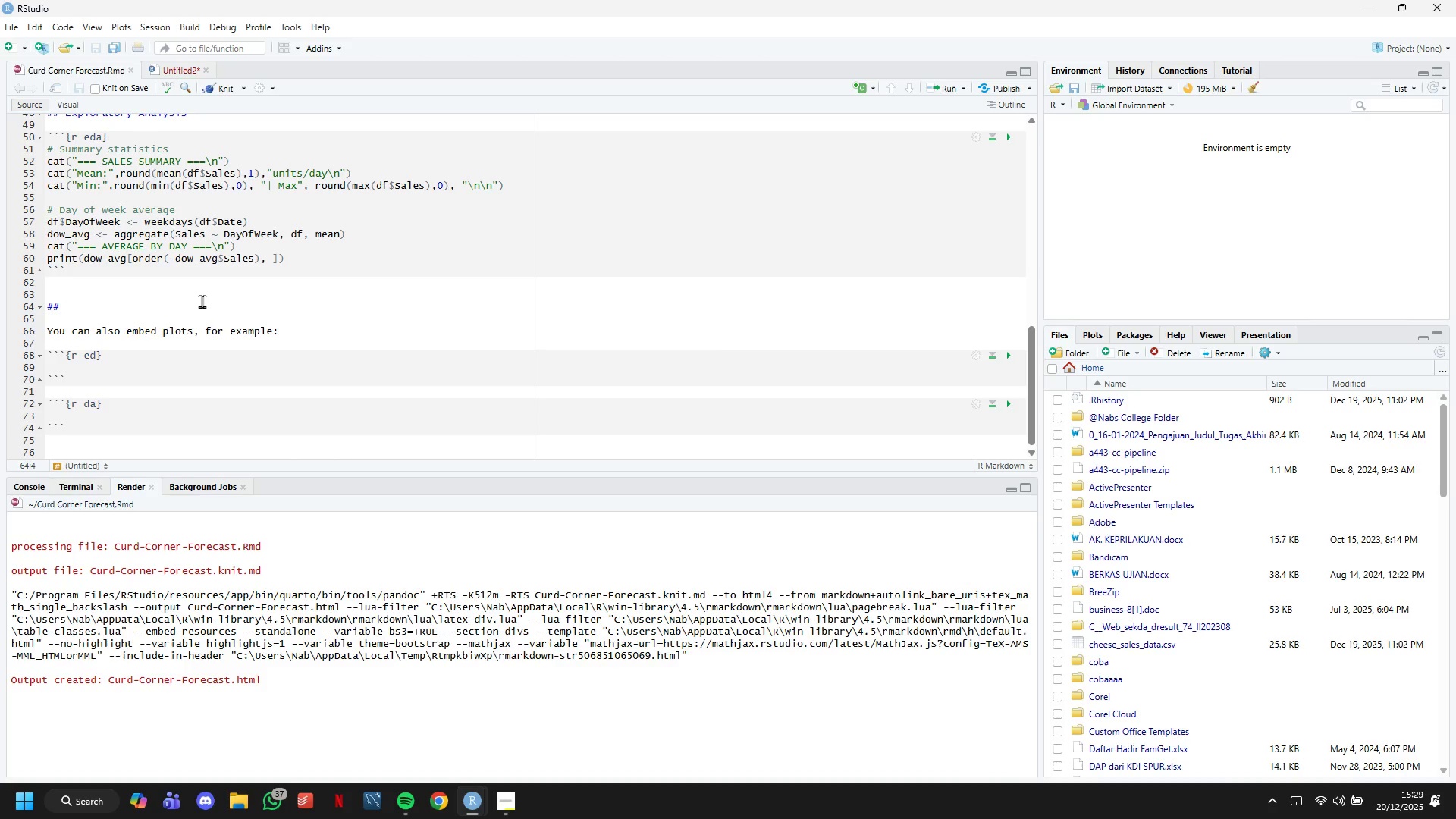 
type(Historical Sales Plot)
 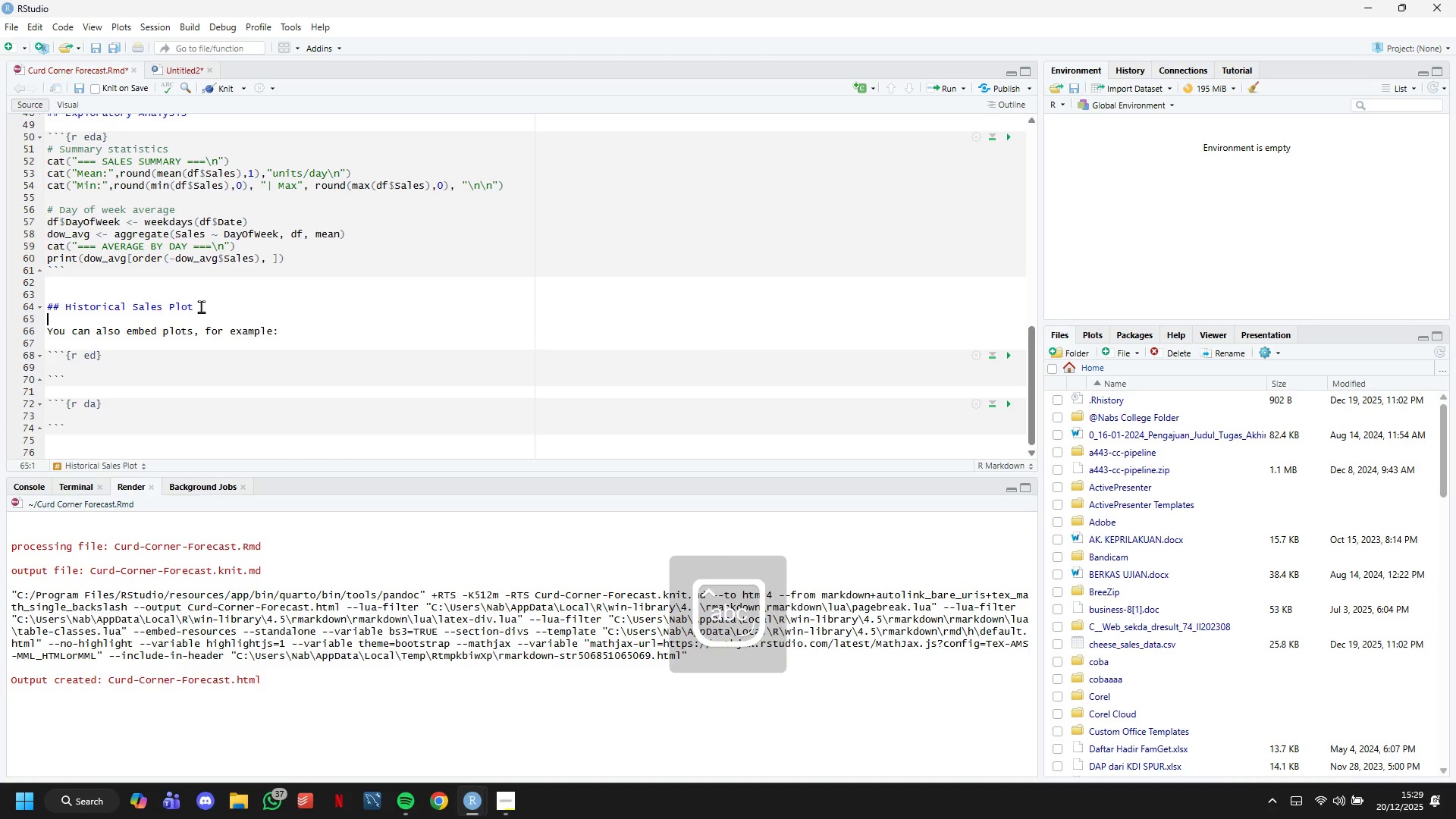 
key(ArrowDown)
 